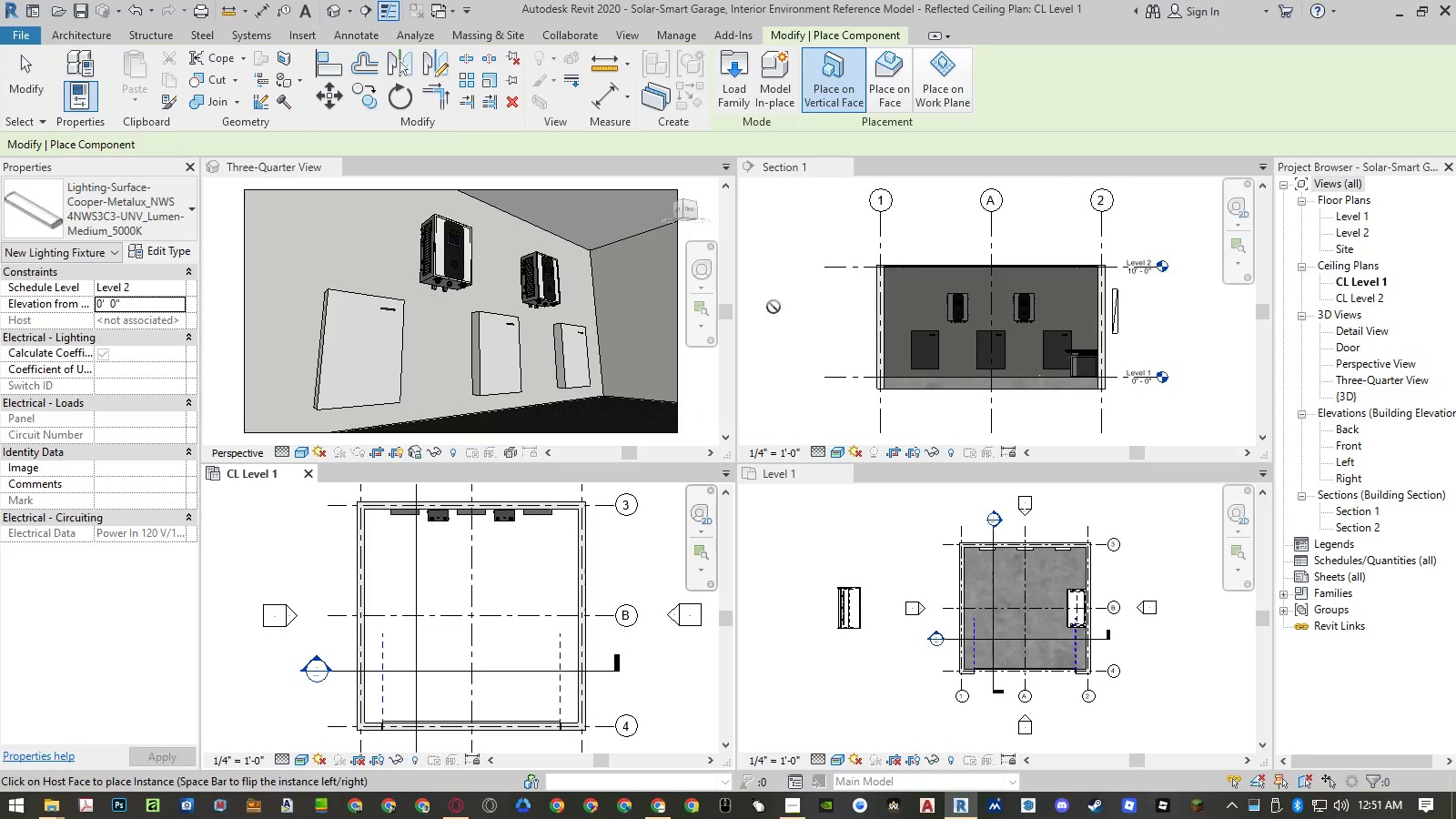 
left_click([890, 96])
 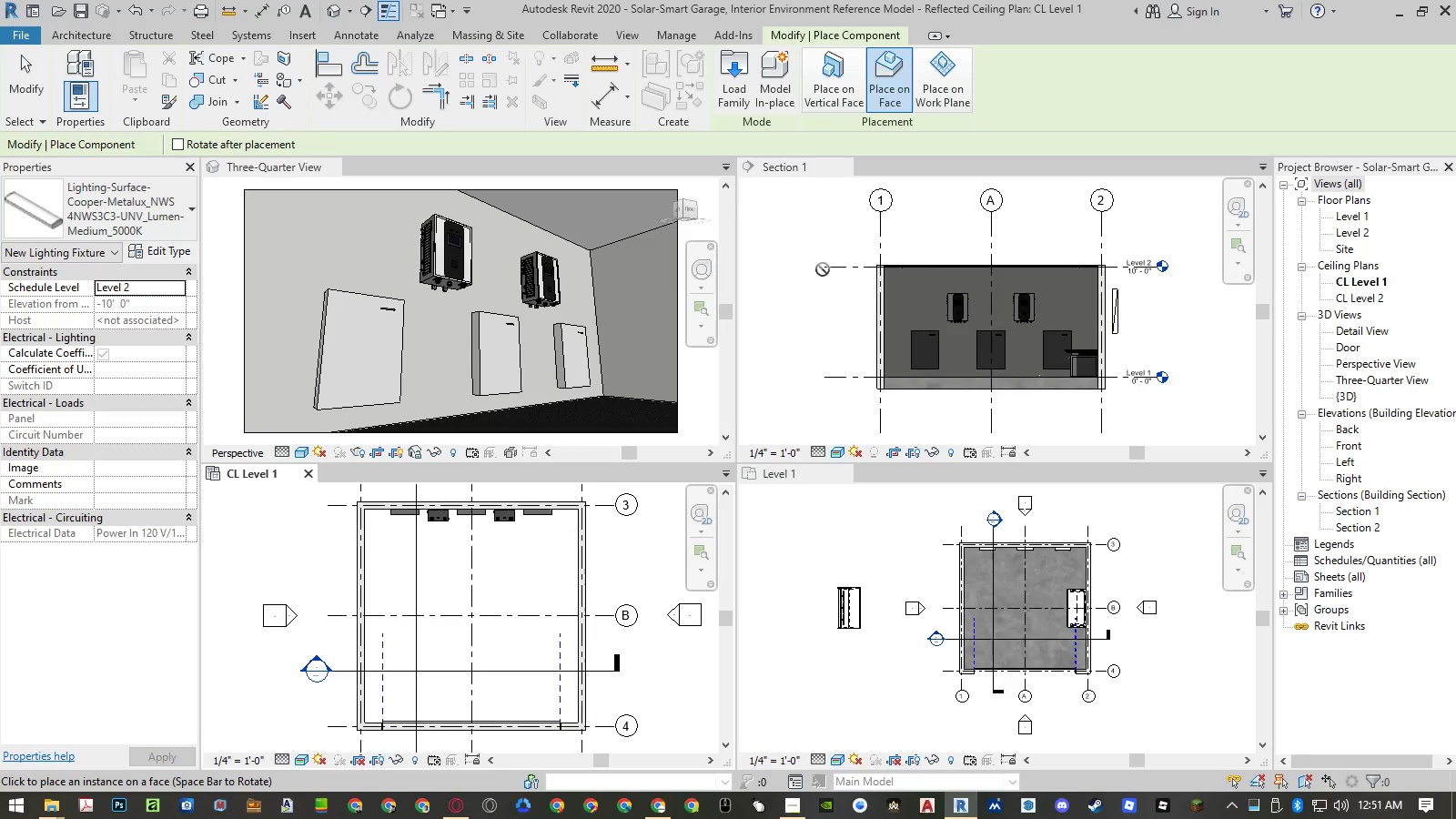 
left_click([935, 102])
 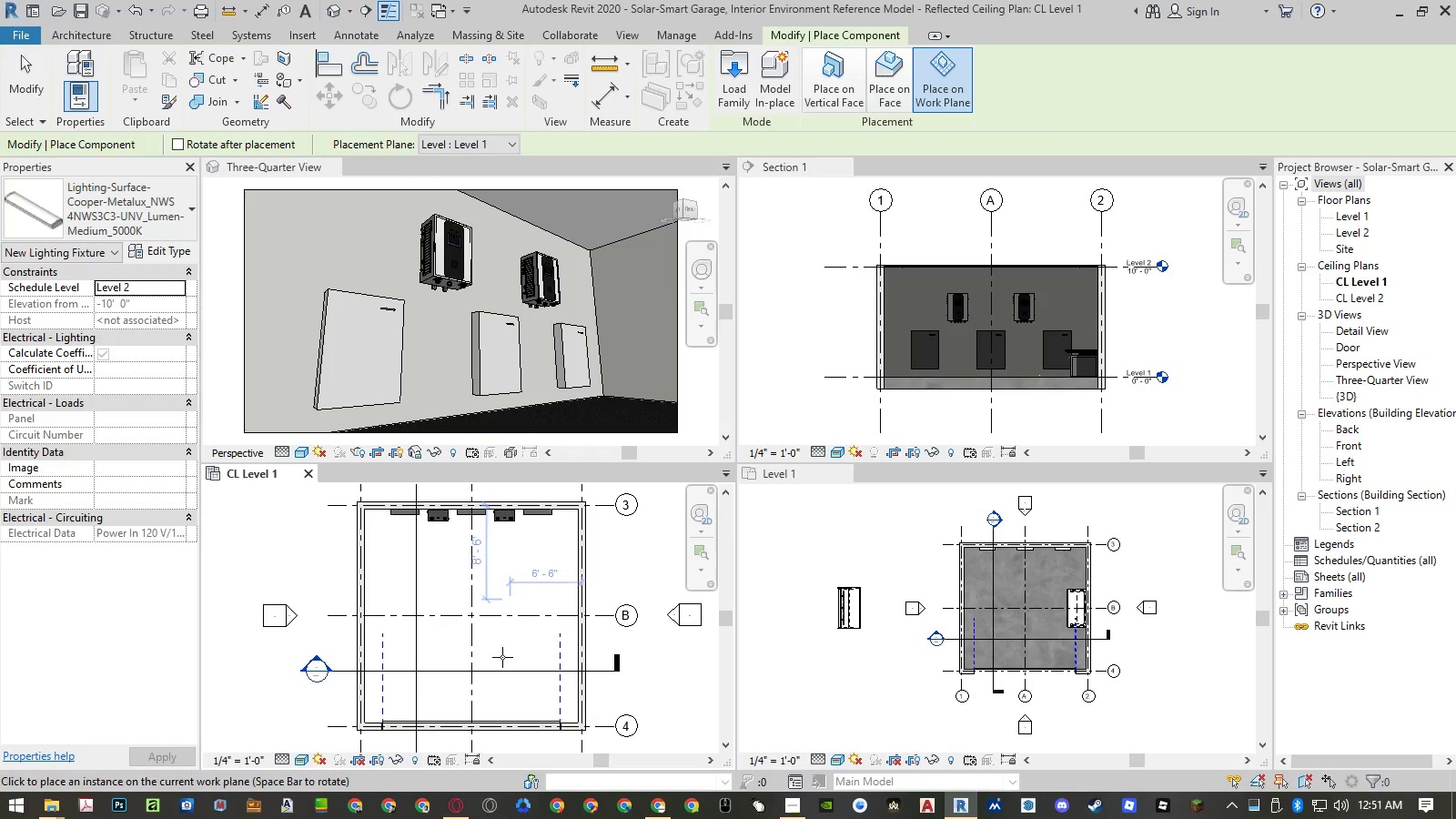 
left_click([505, 644])
 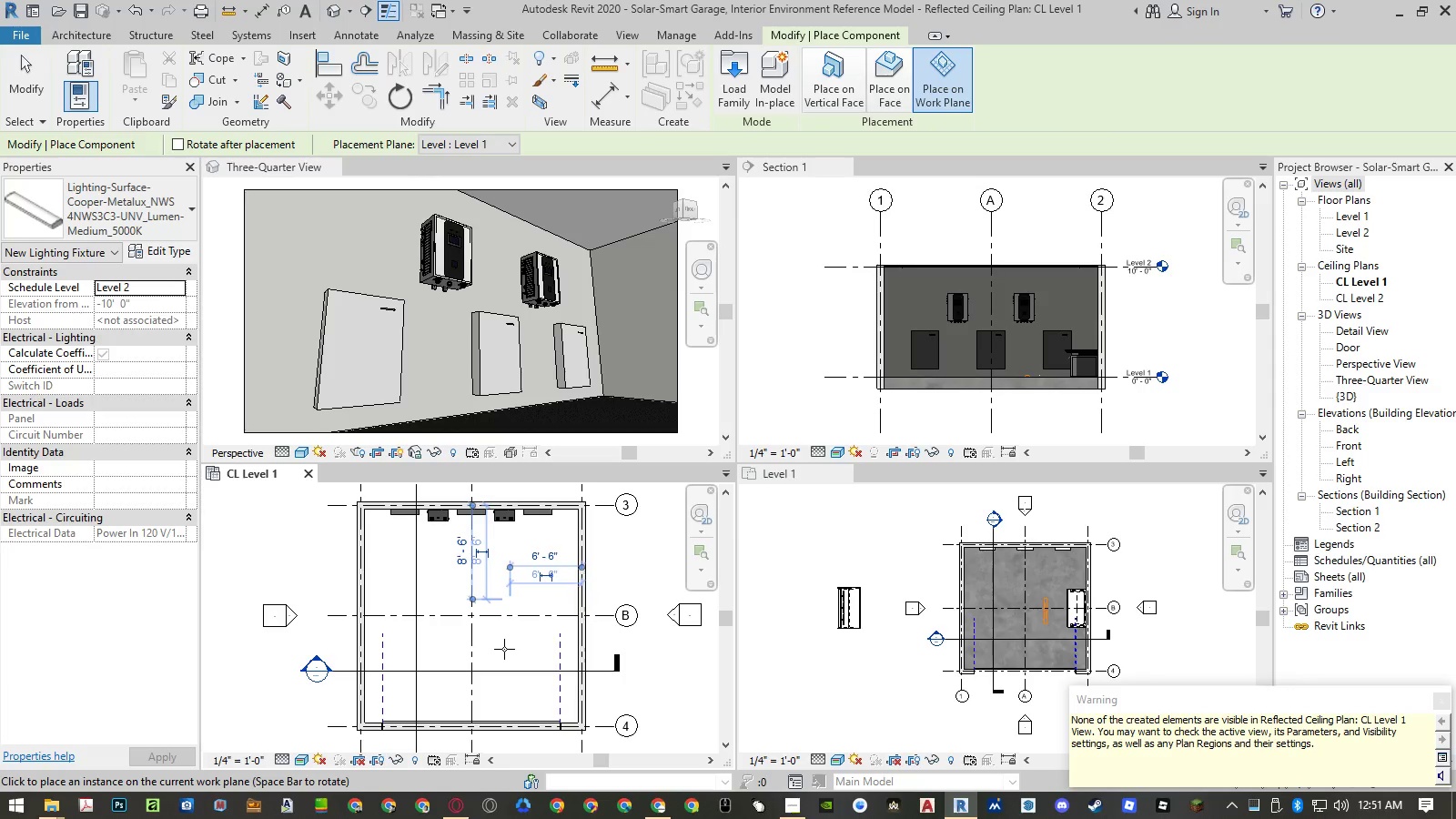 
key(Escape)
 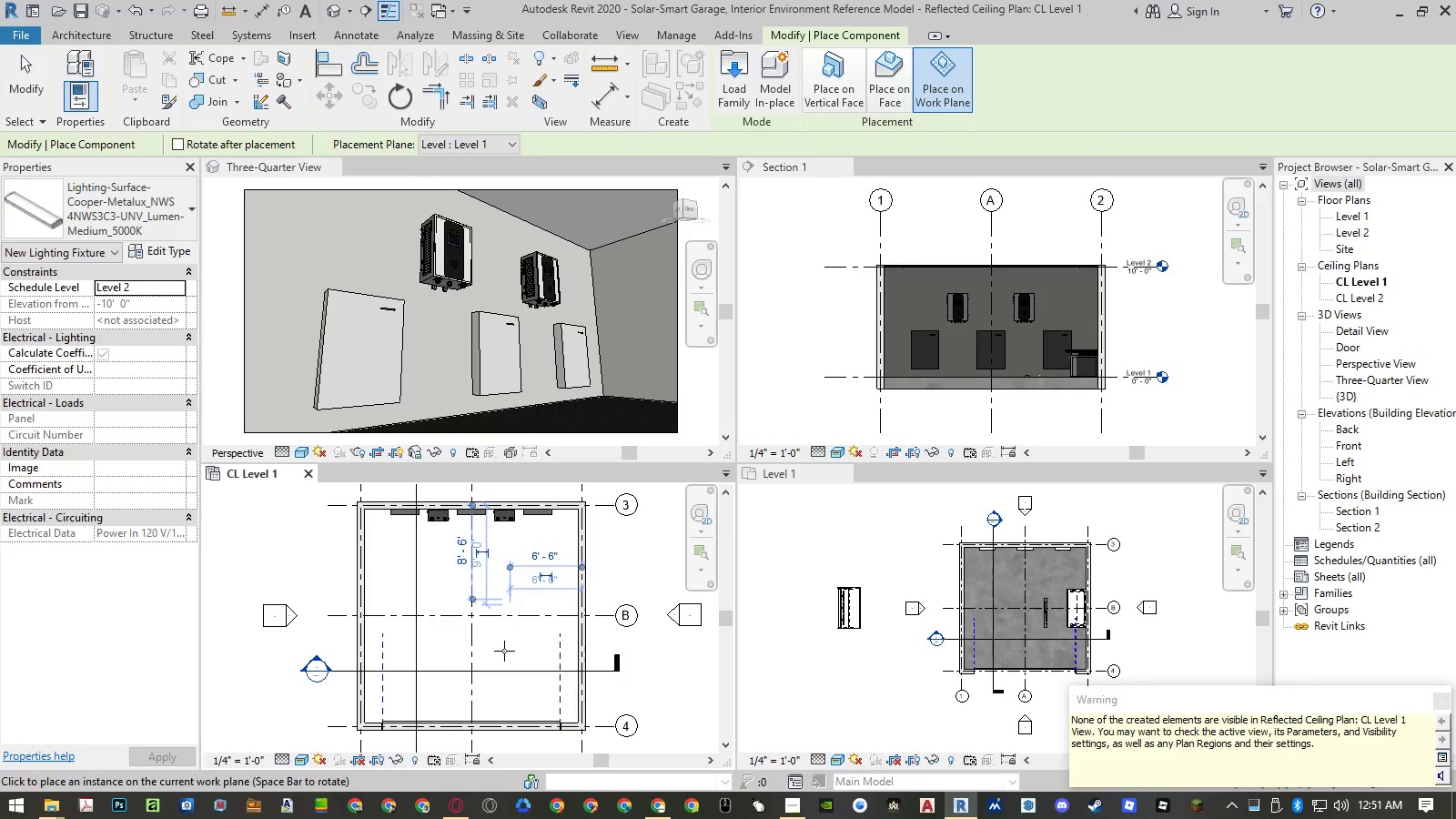 
key(Escape)
 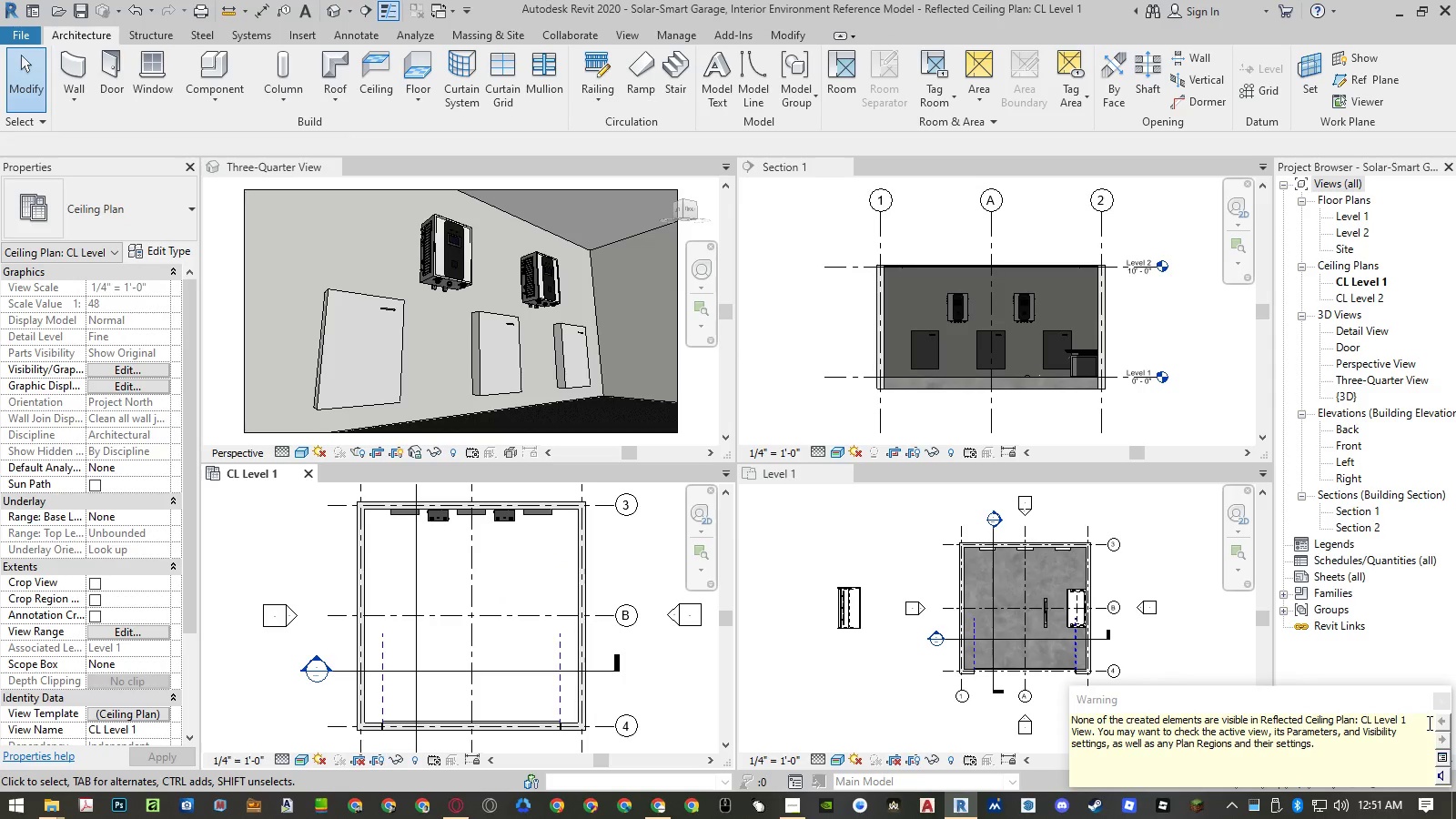 
left_click([1438, 706])
 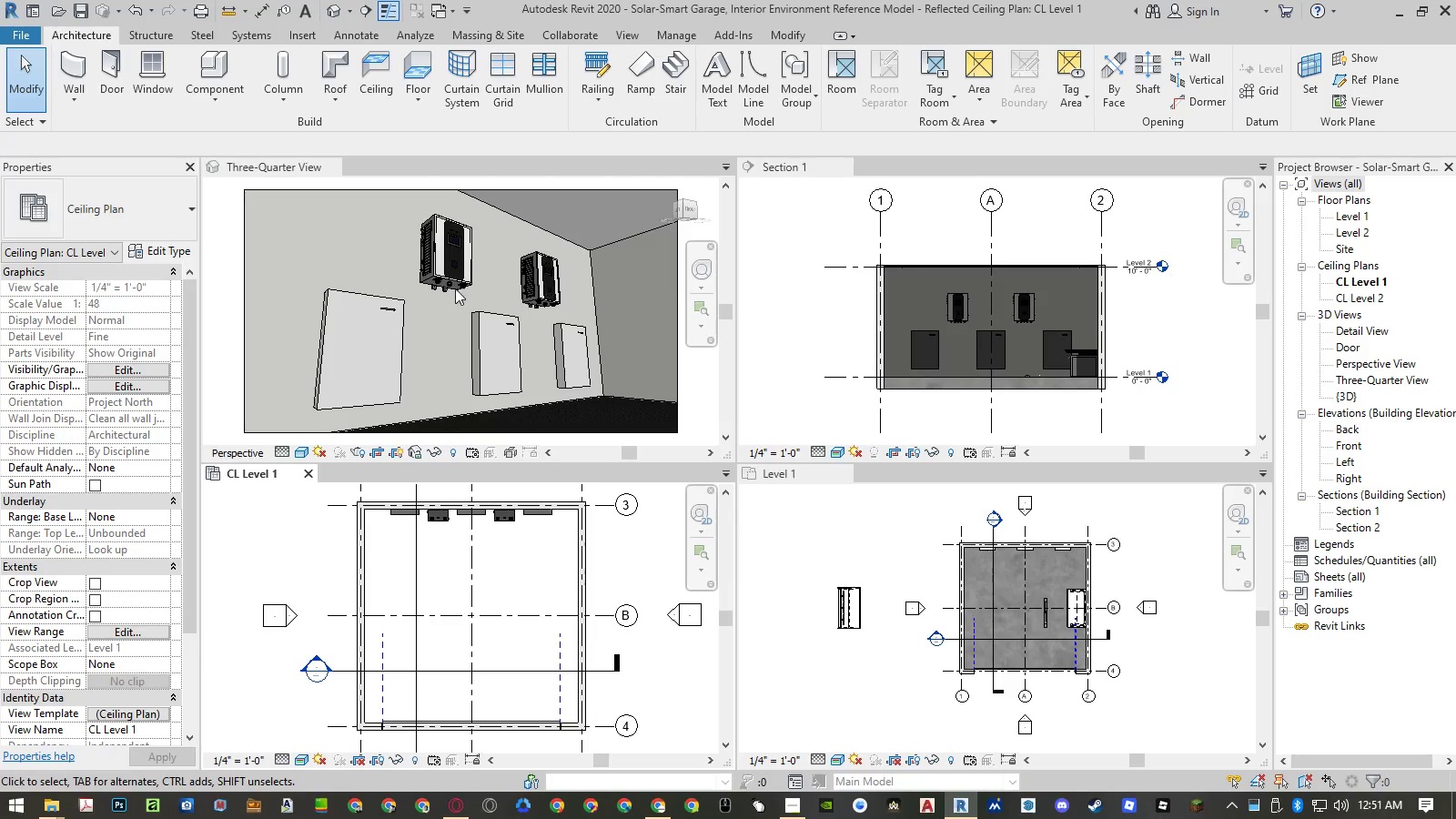 
left_click([213, 301])
 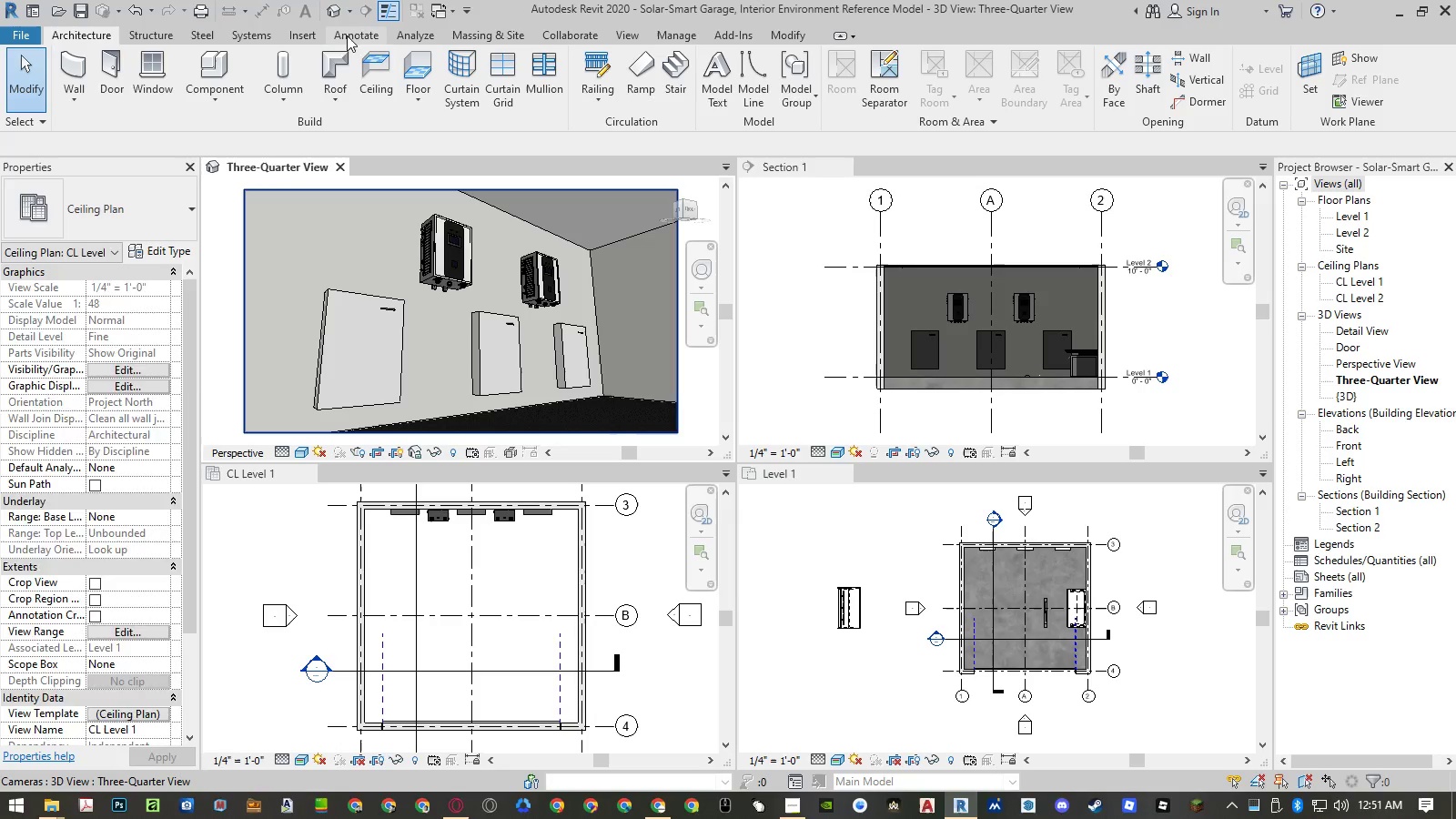 
left_click([329, 5])
 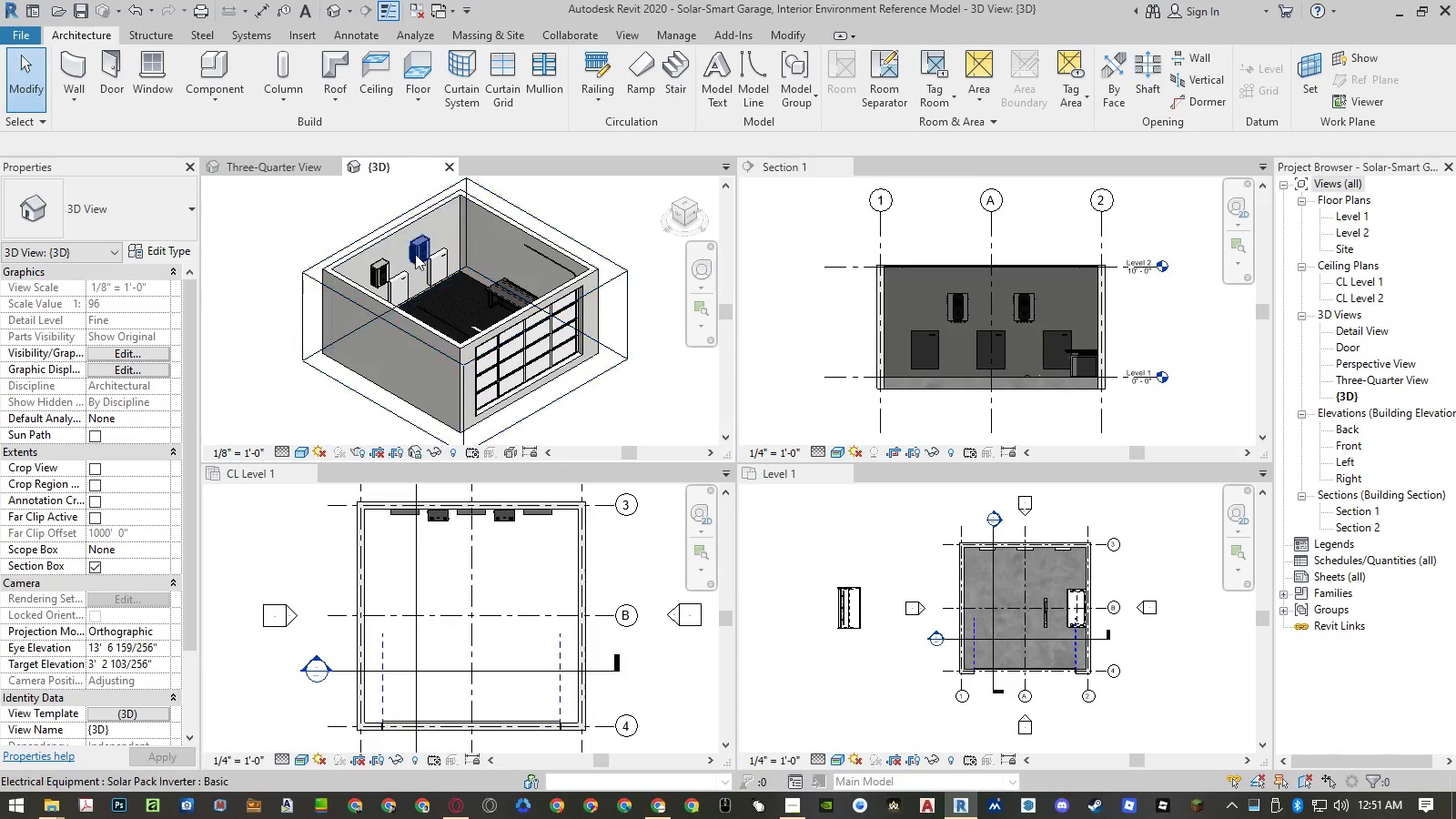 
scroll: coordinate [485, 274], scroll_direction: down, amount: 2.0
 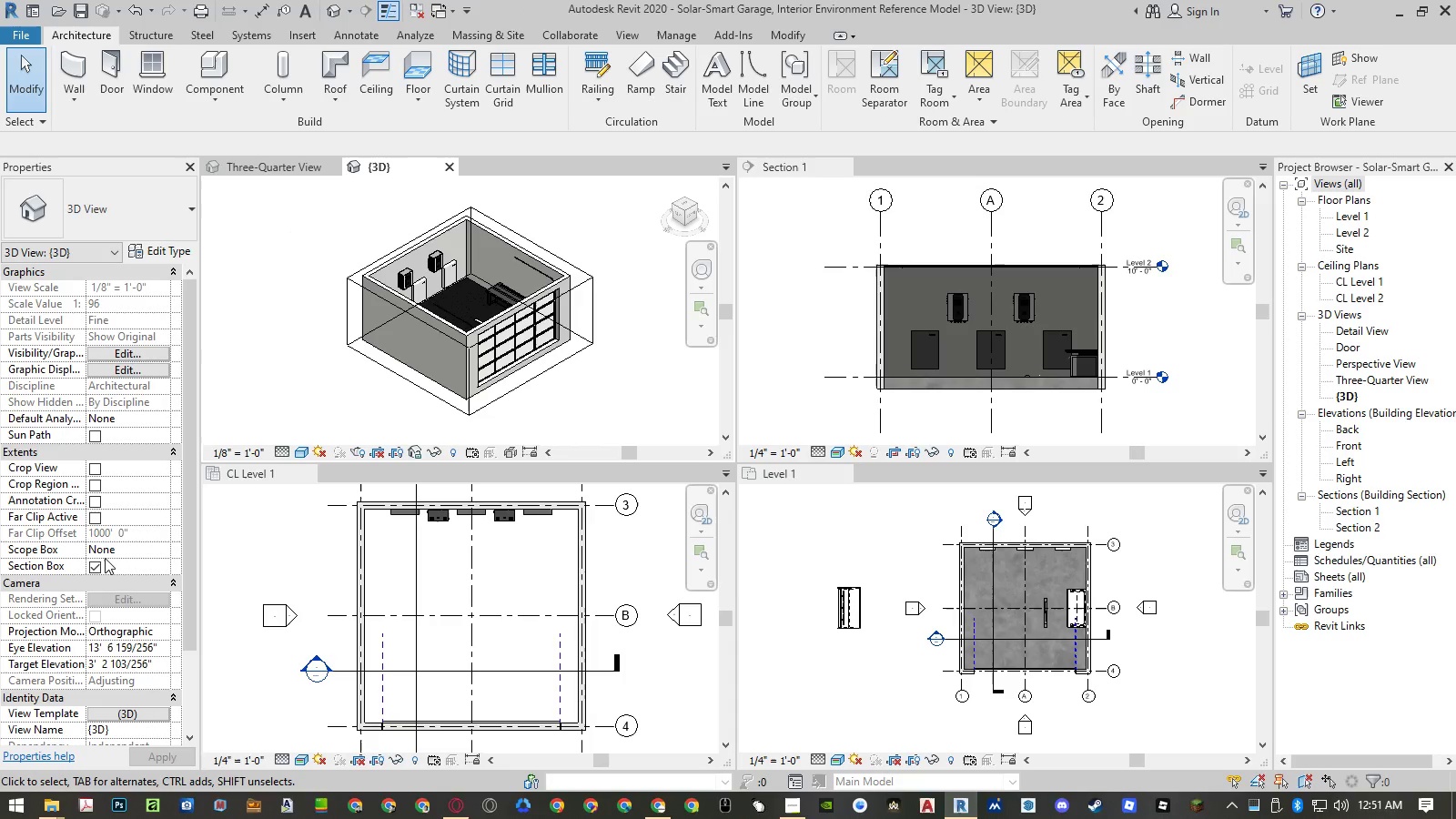 
left_click([98, 570])
 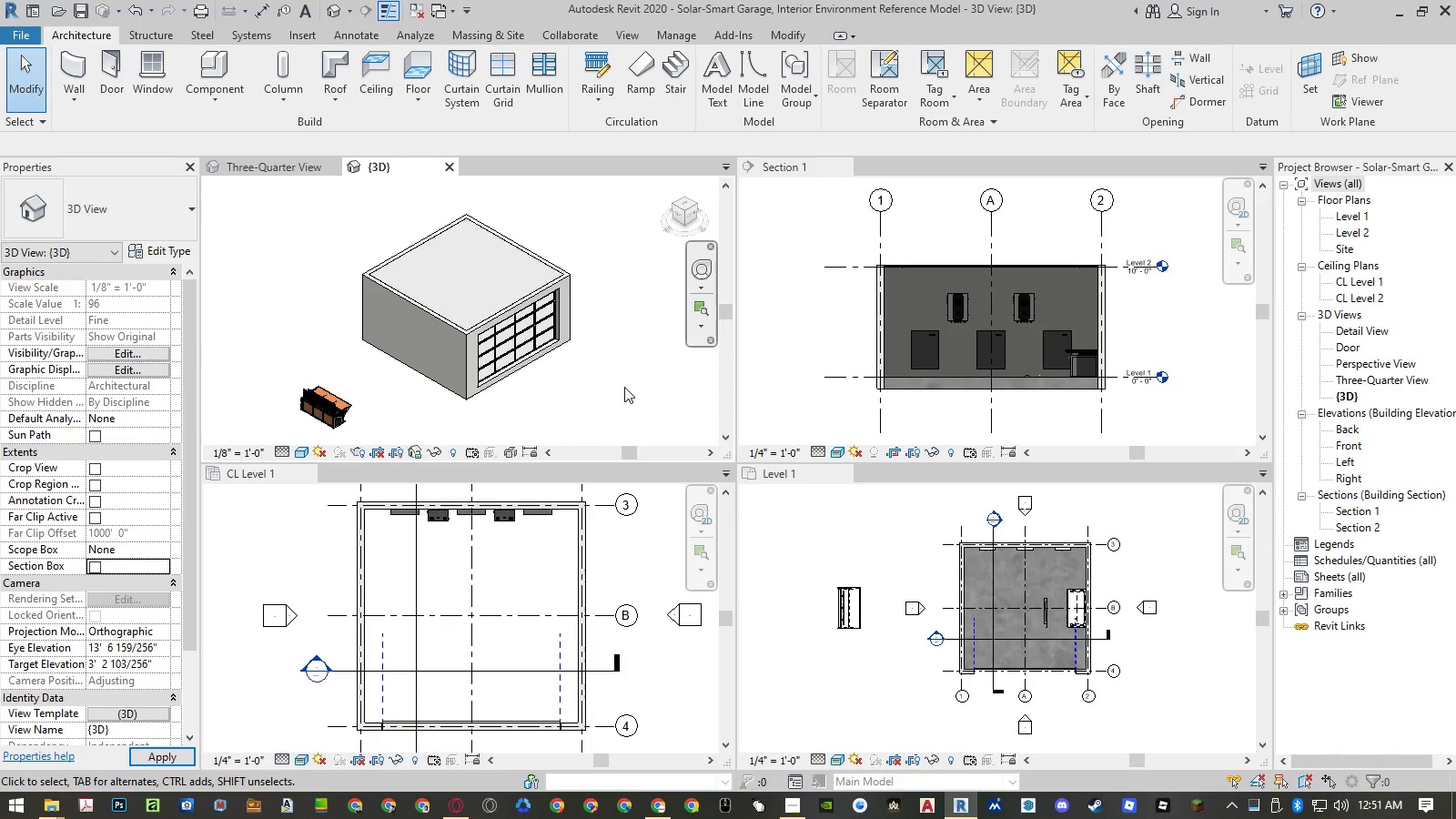 
left_click([624, 387])
 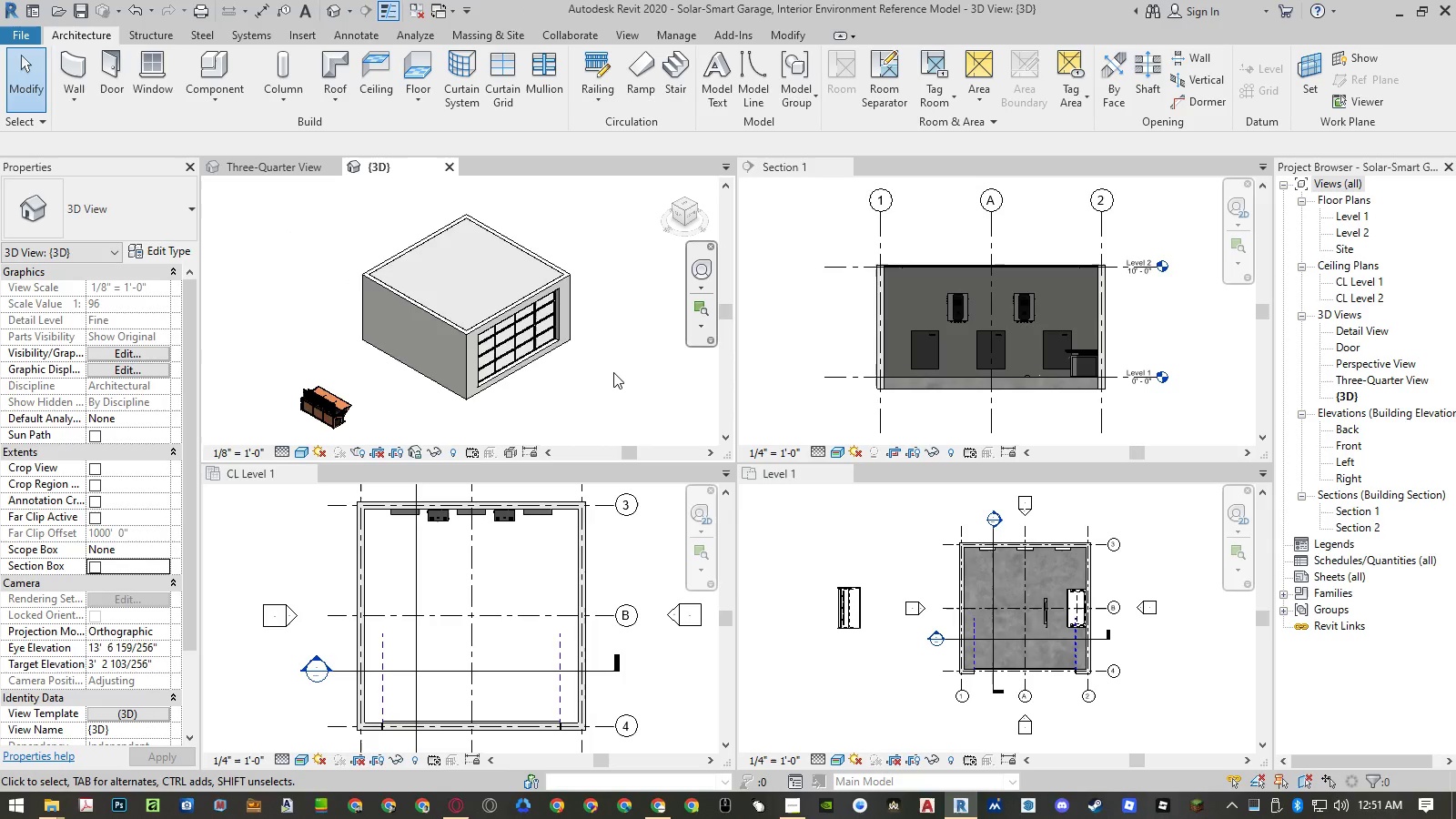 
key(Control+ControlLeft)
 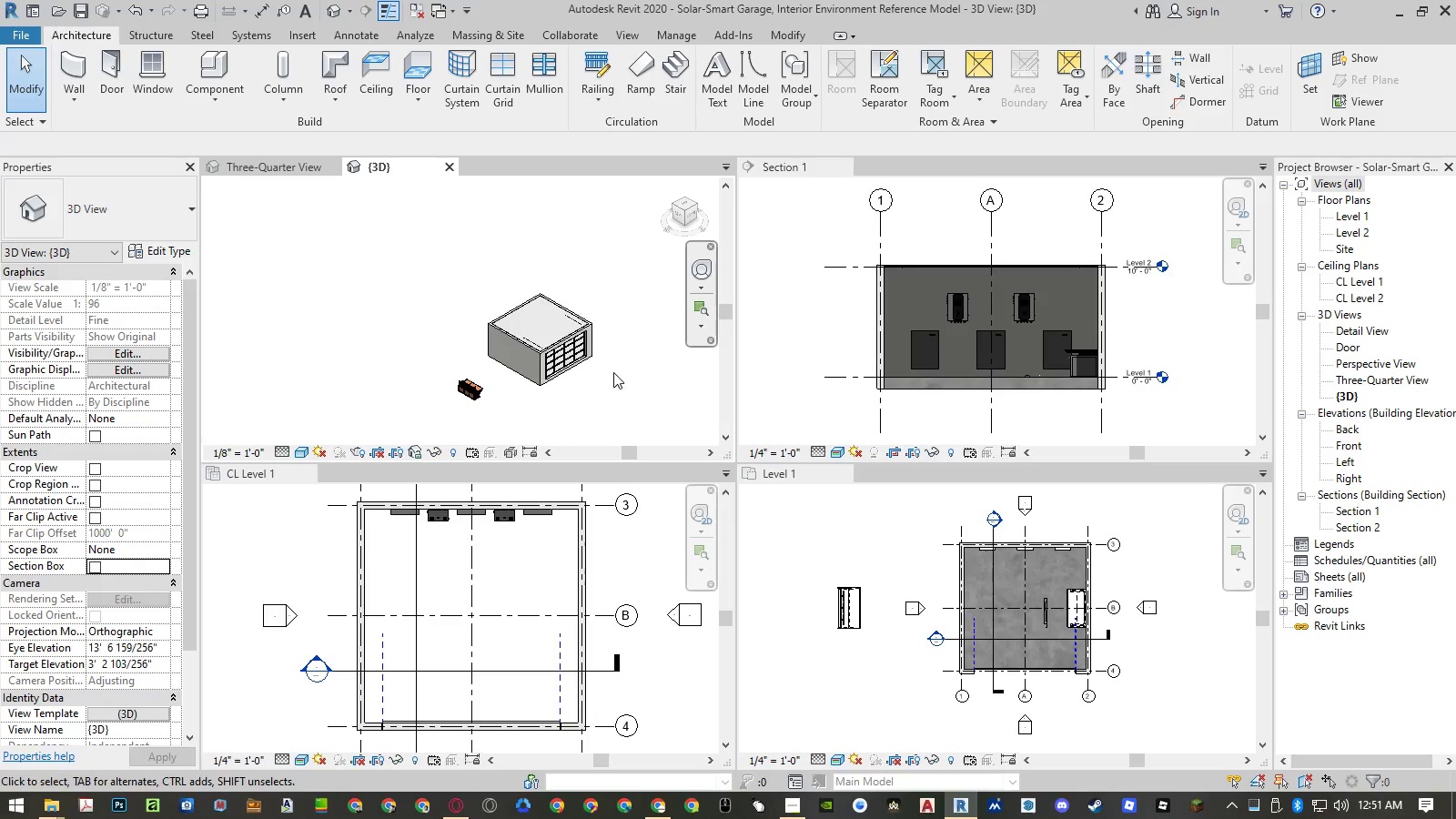 
key(Control+Z)
 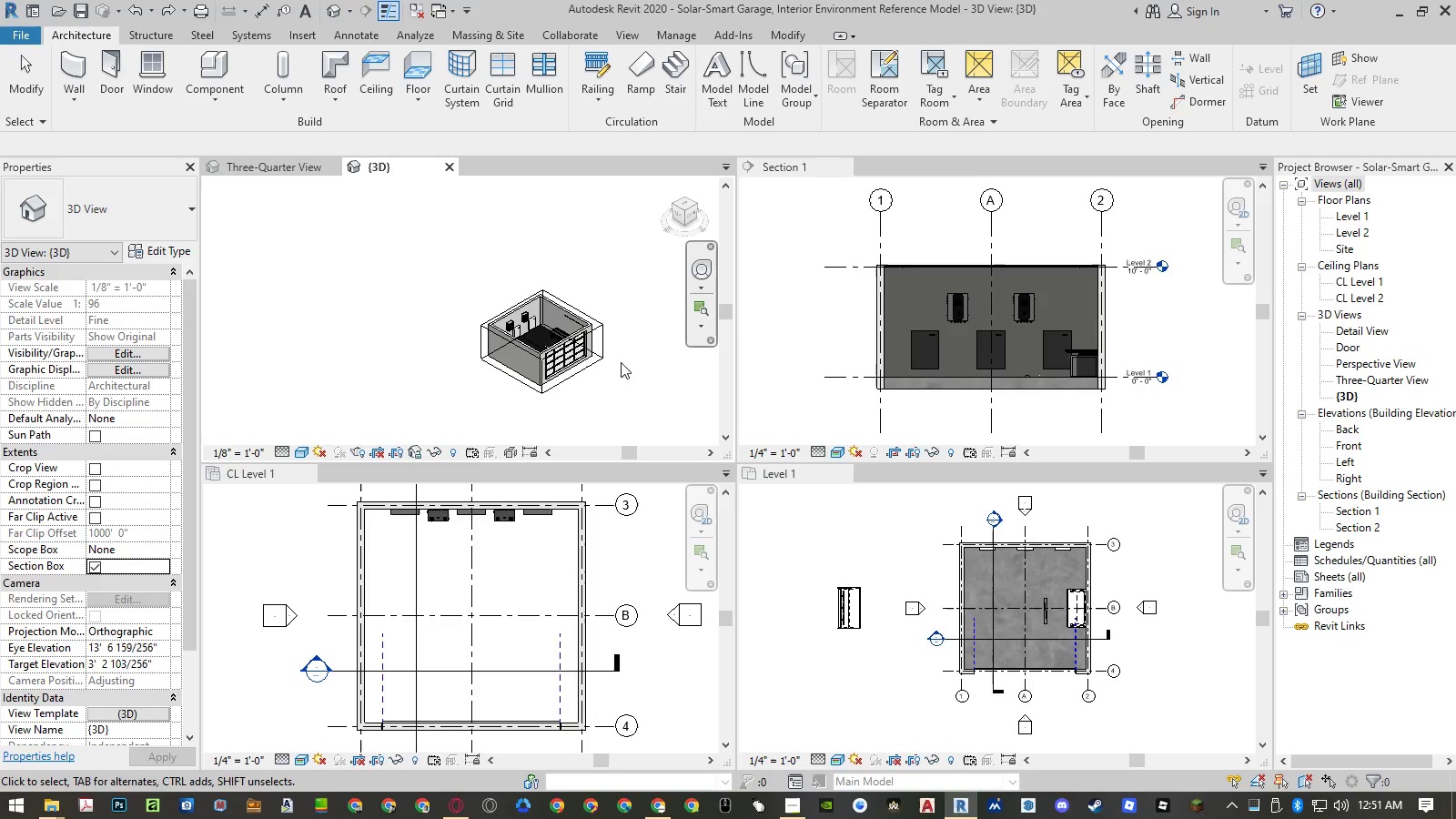 
scroll: coordinate [613, 372], scroll_direction: down, amount: 5.0
 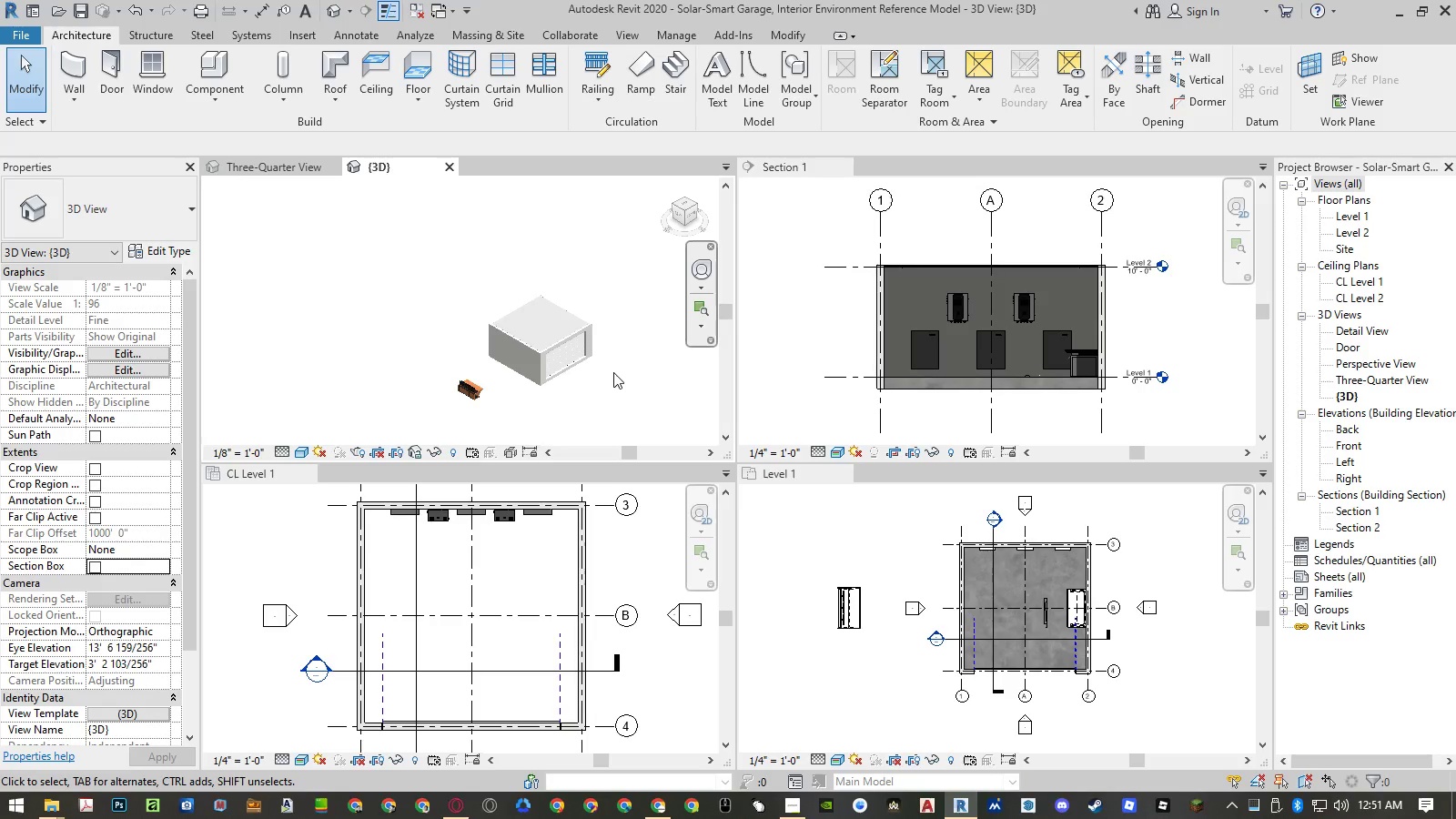 
scroll: coordinate [440, 275], scroll_direction: up, amount: 11.0
 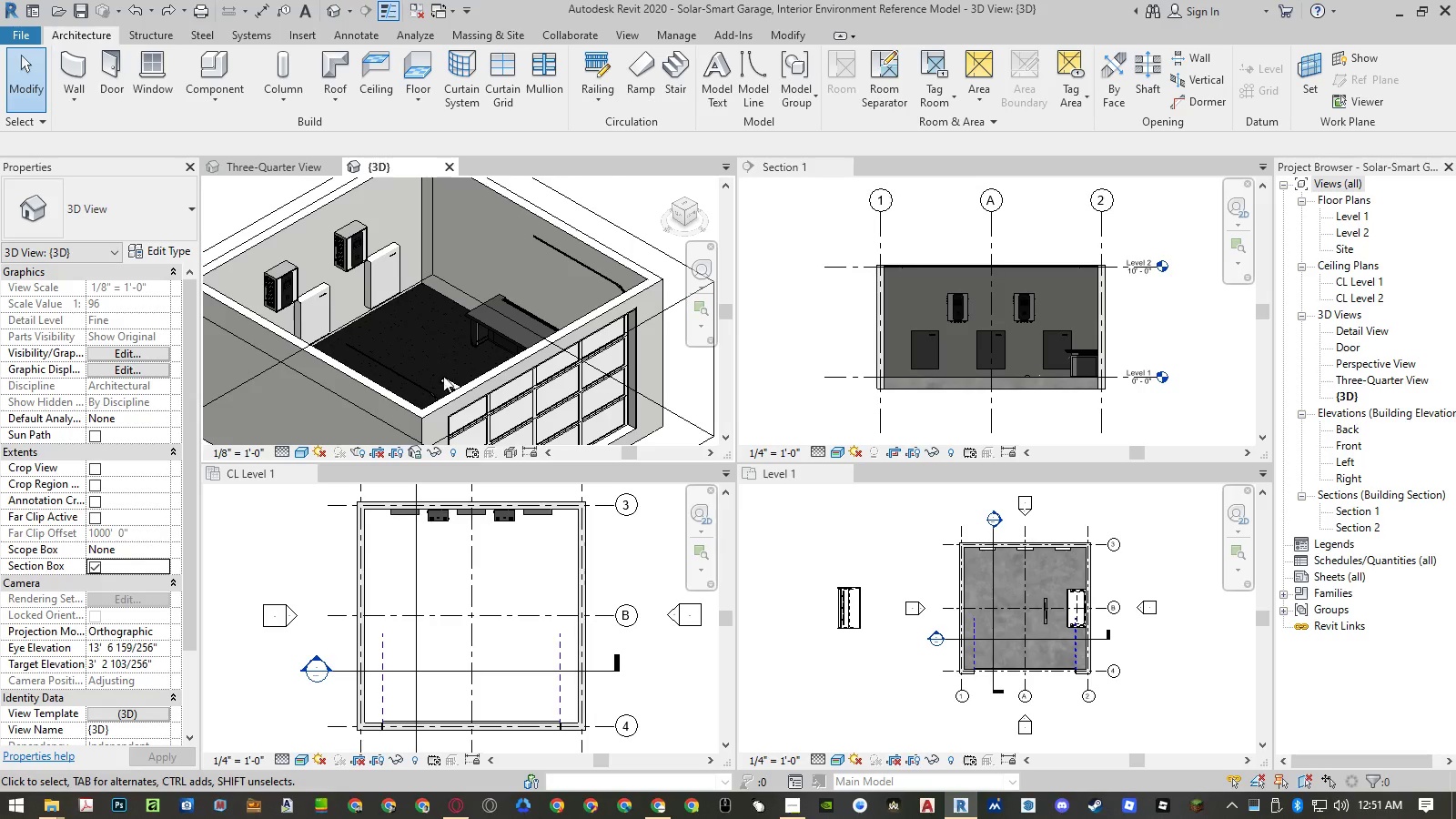 
left_click([441, 382])
 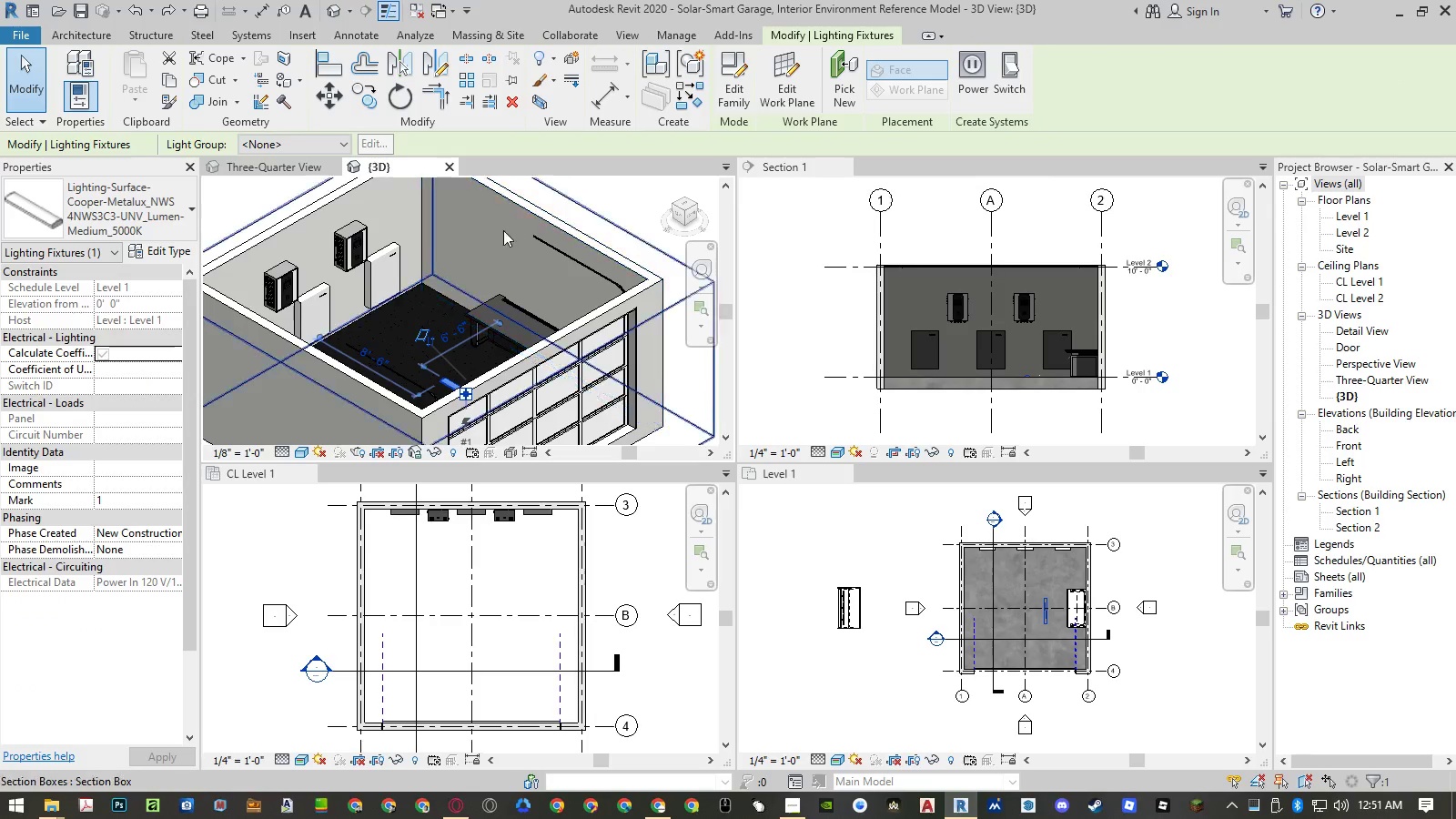 
wait(5.42)
 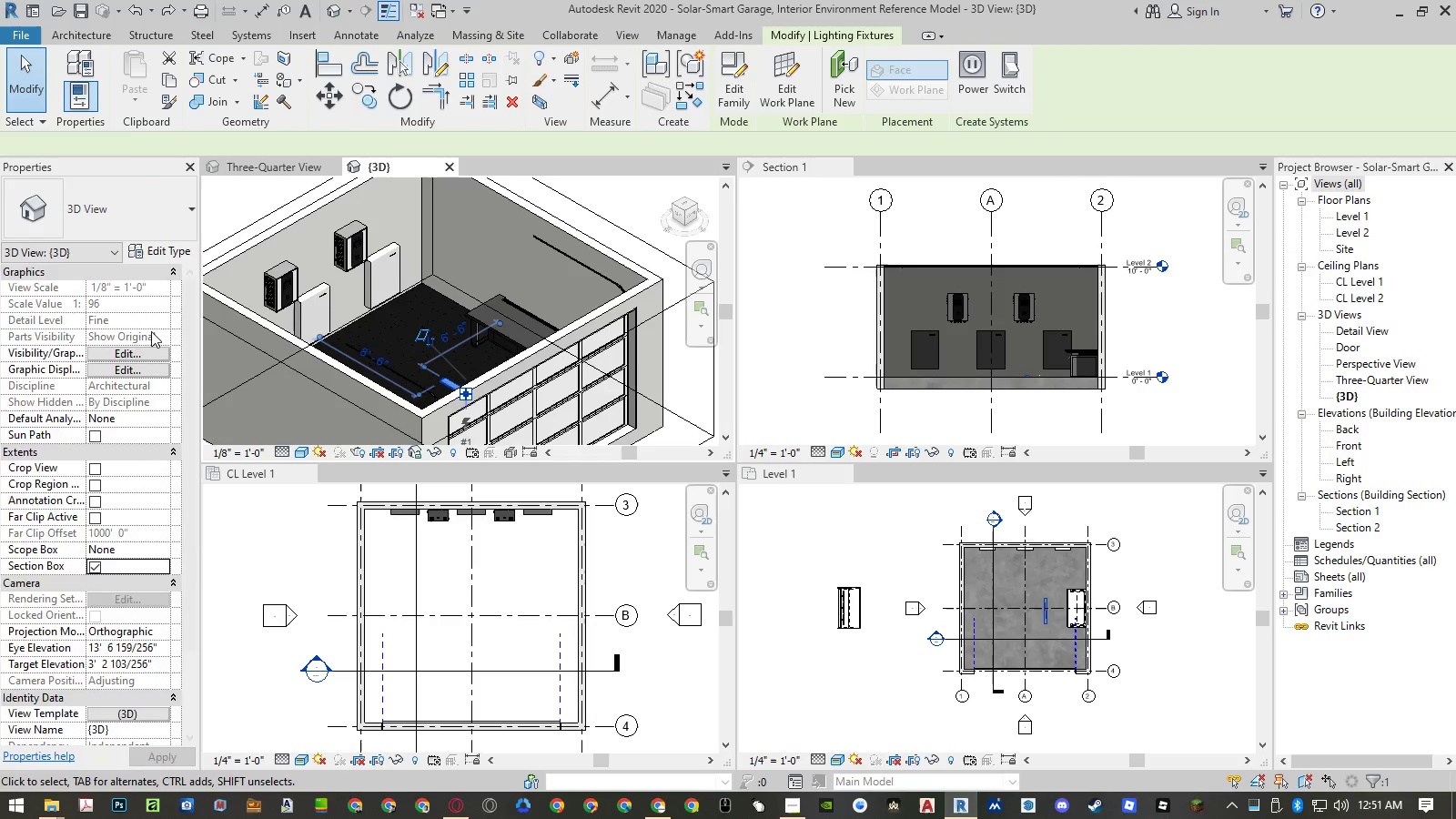 
left_click([769, 96])
 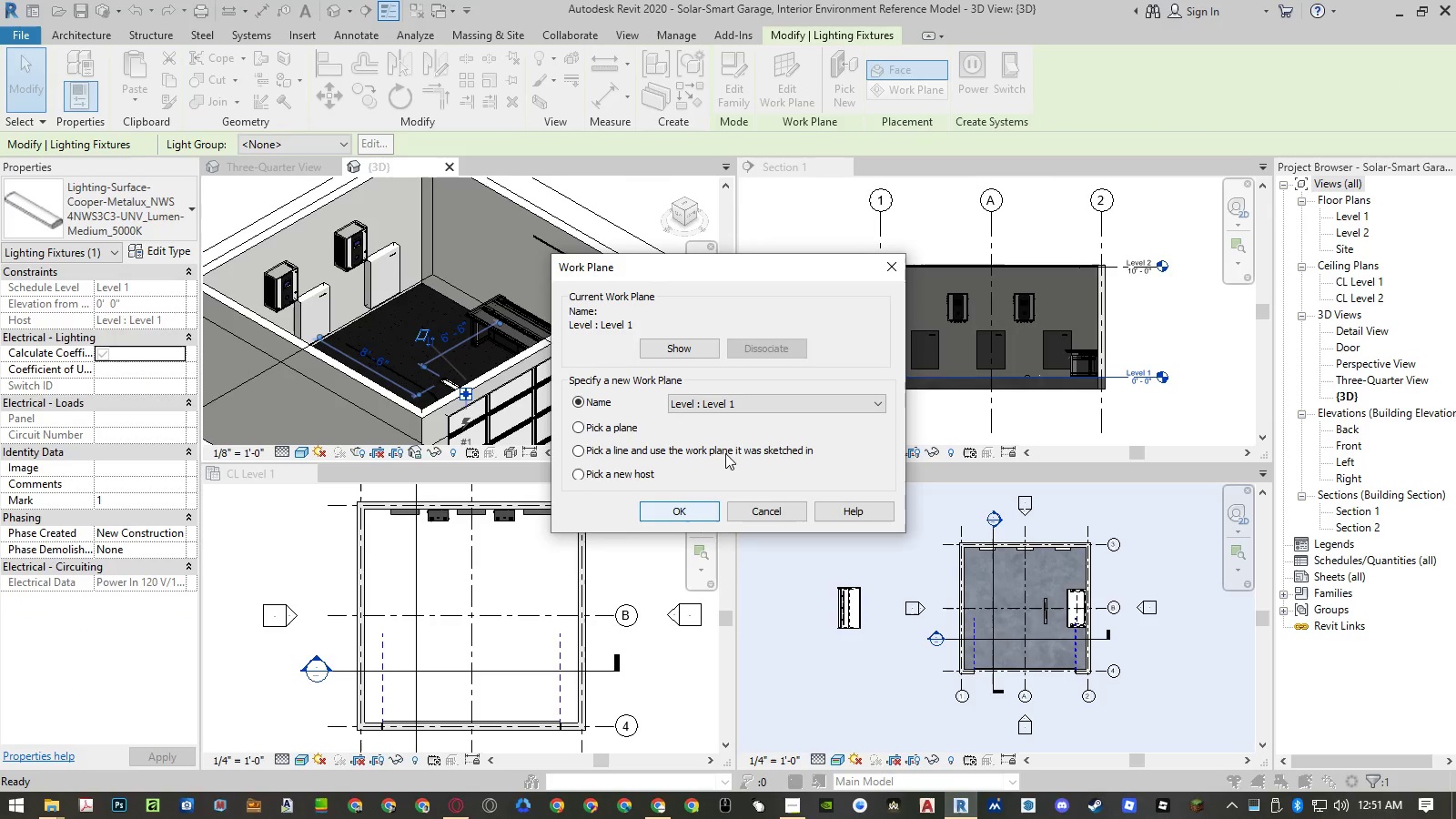 
left_click([757, 407])
 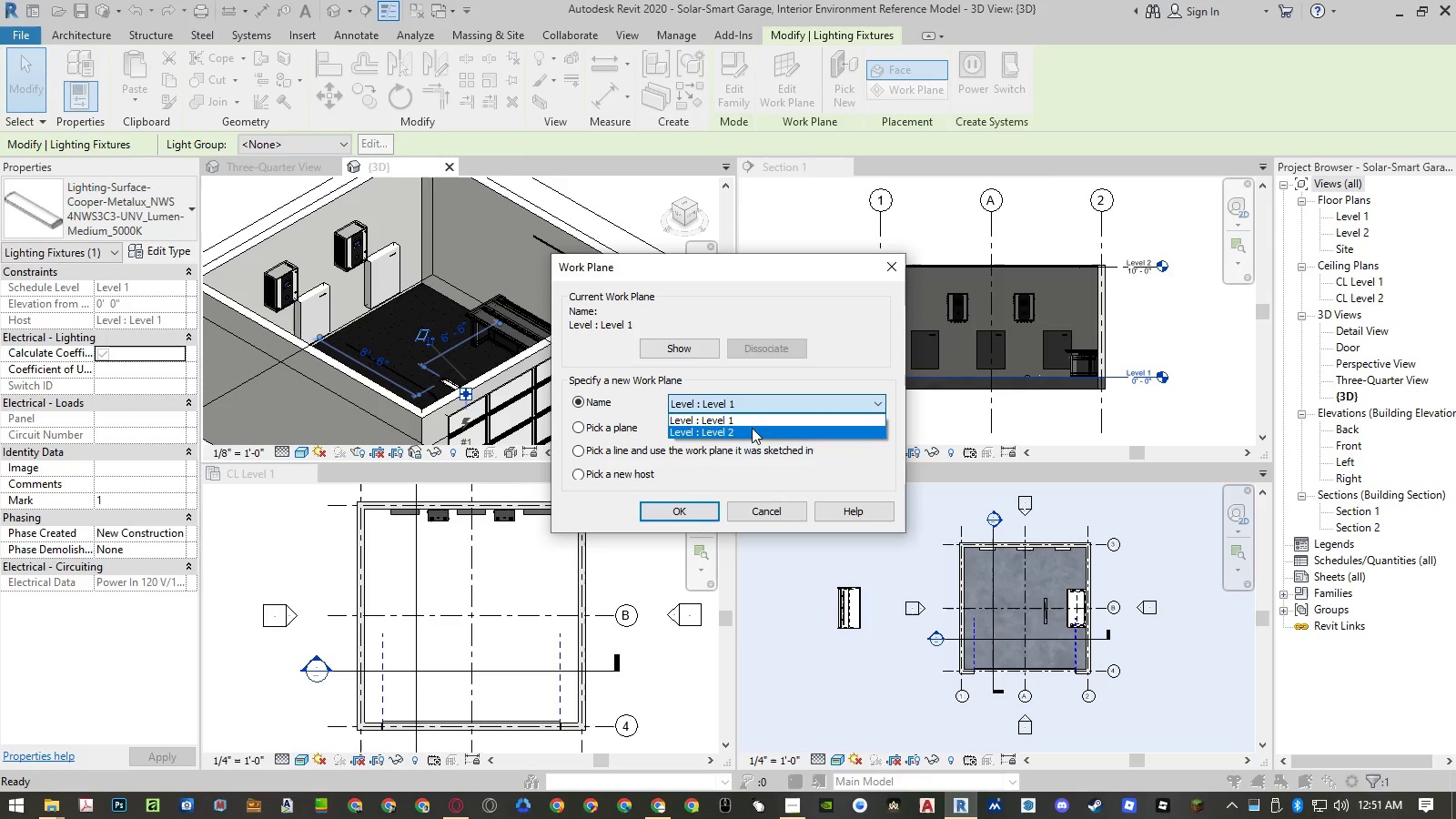 
left_click([750, 432])
 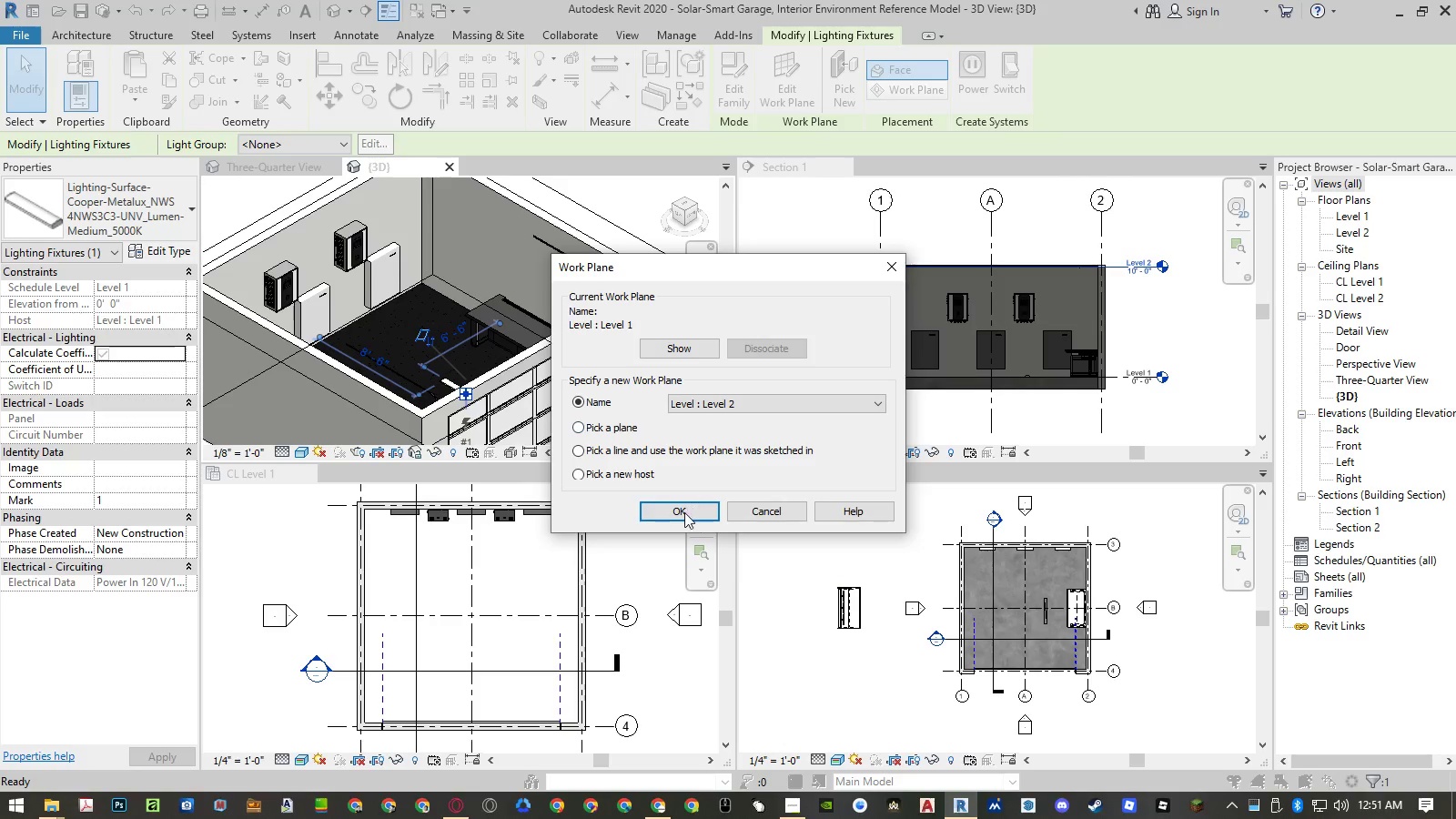 
left_click([682, 516])
 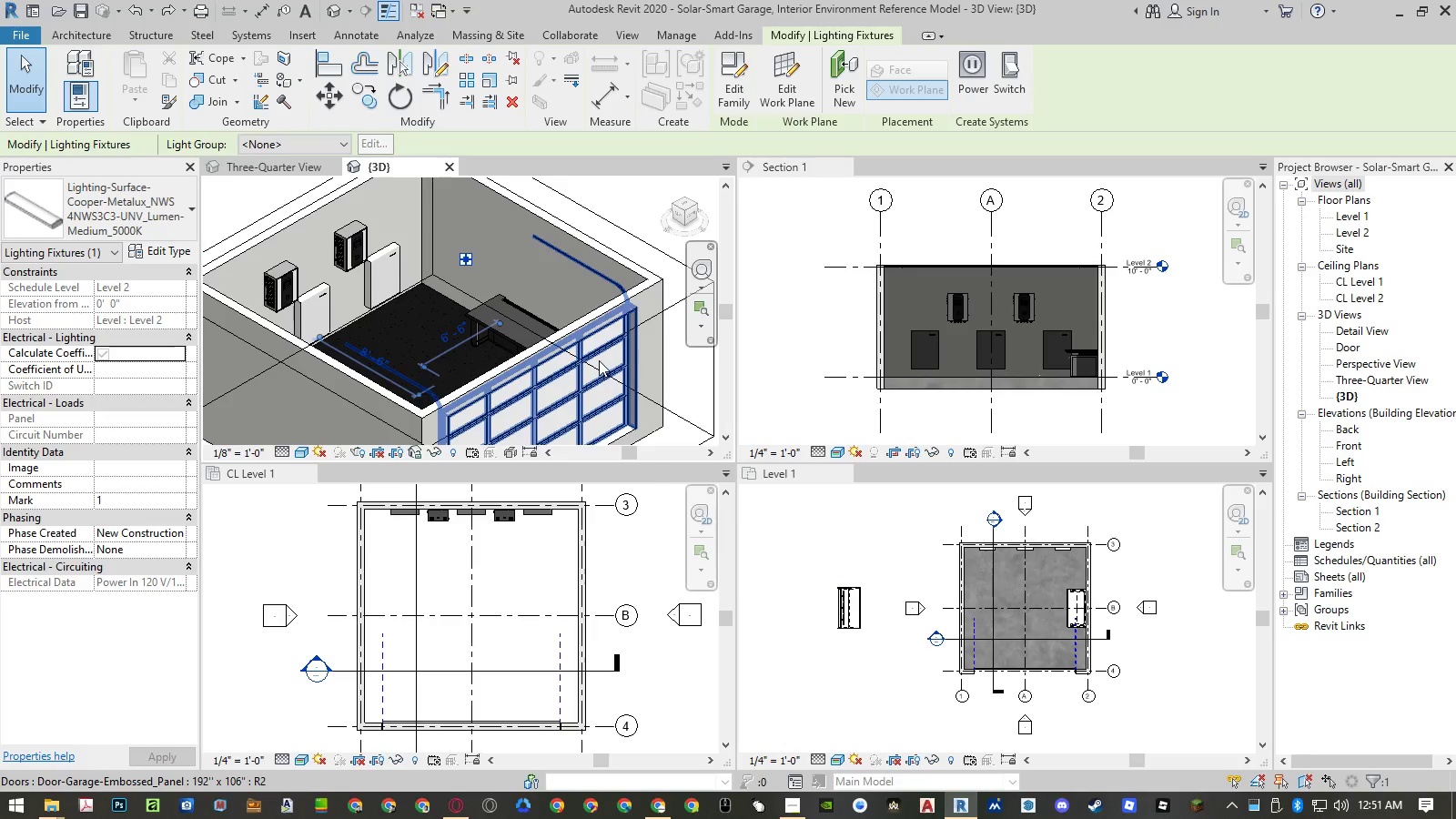 
key(Escape)
 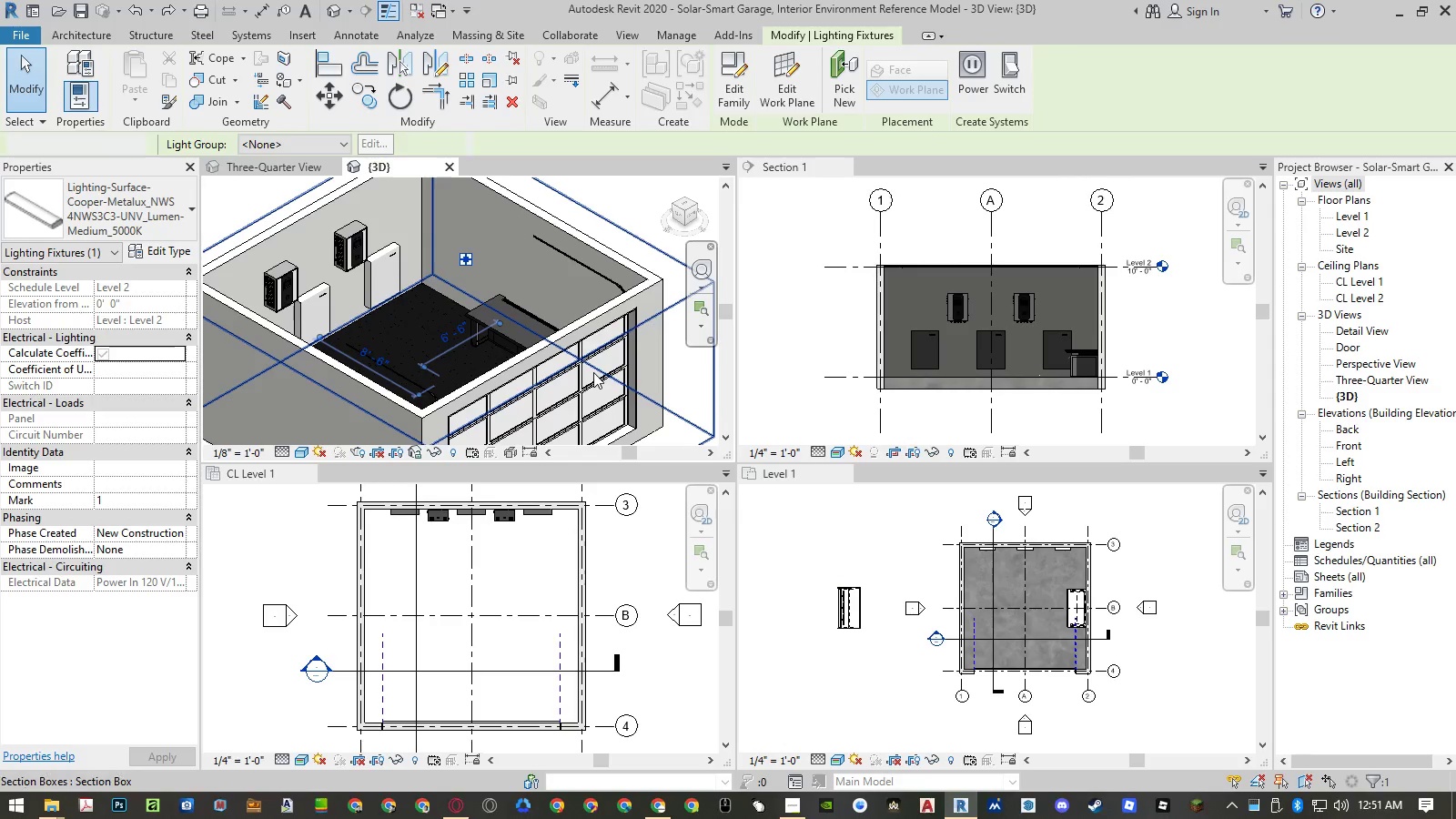 
key(Escape)
 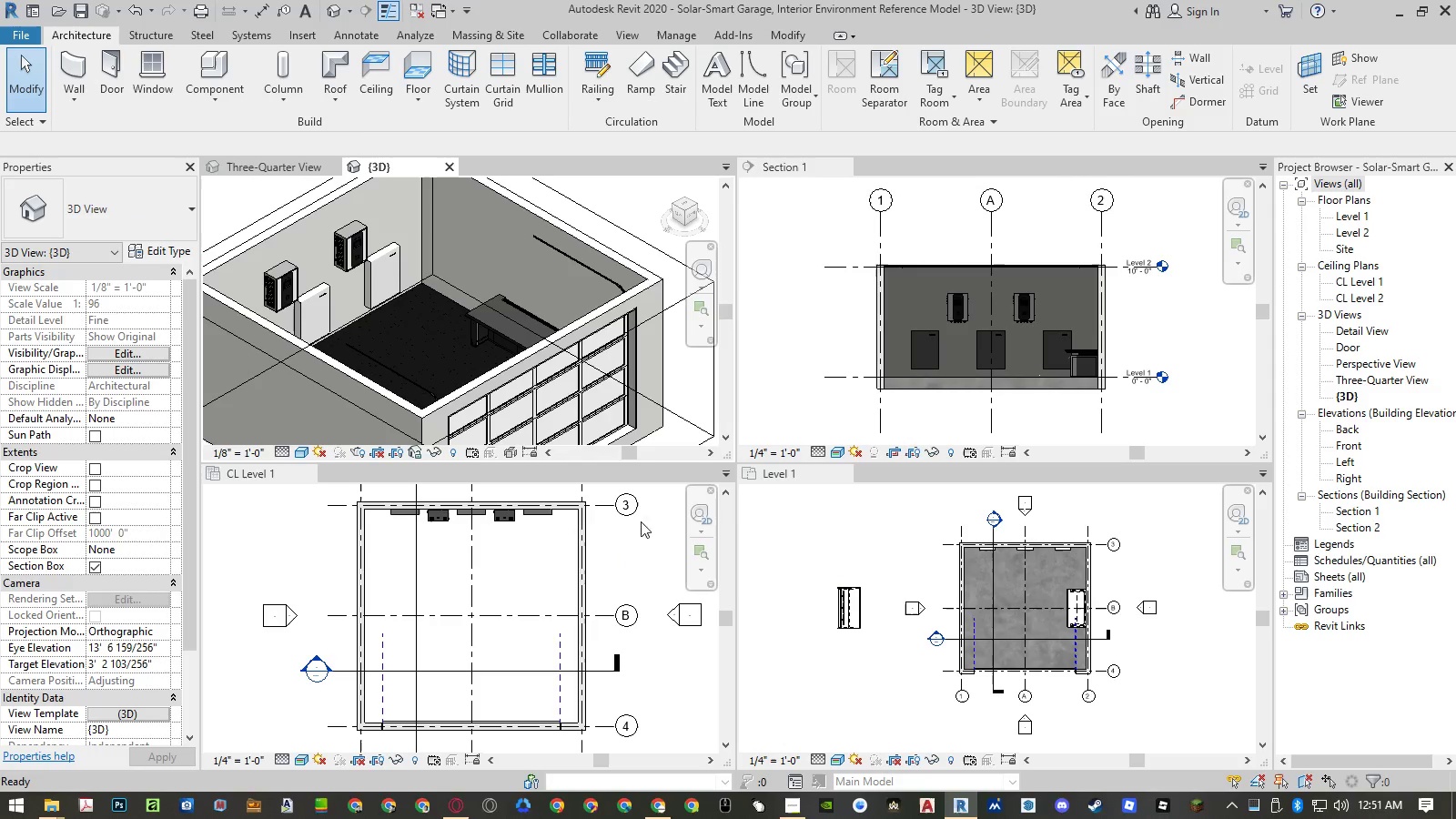 
left_click([686, 226])
 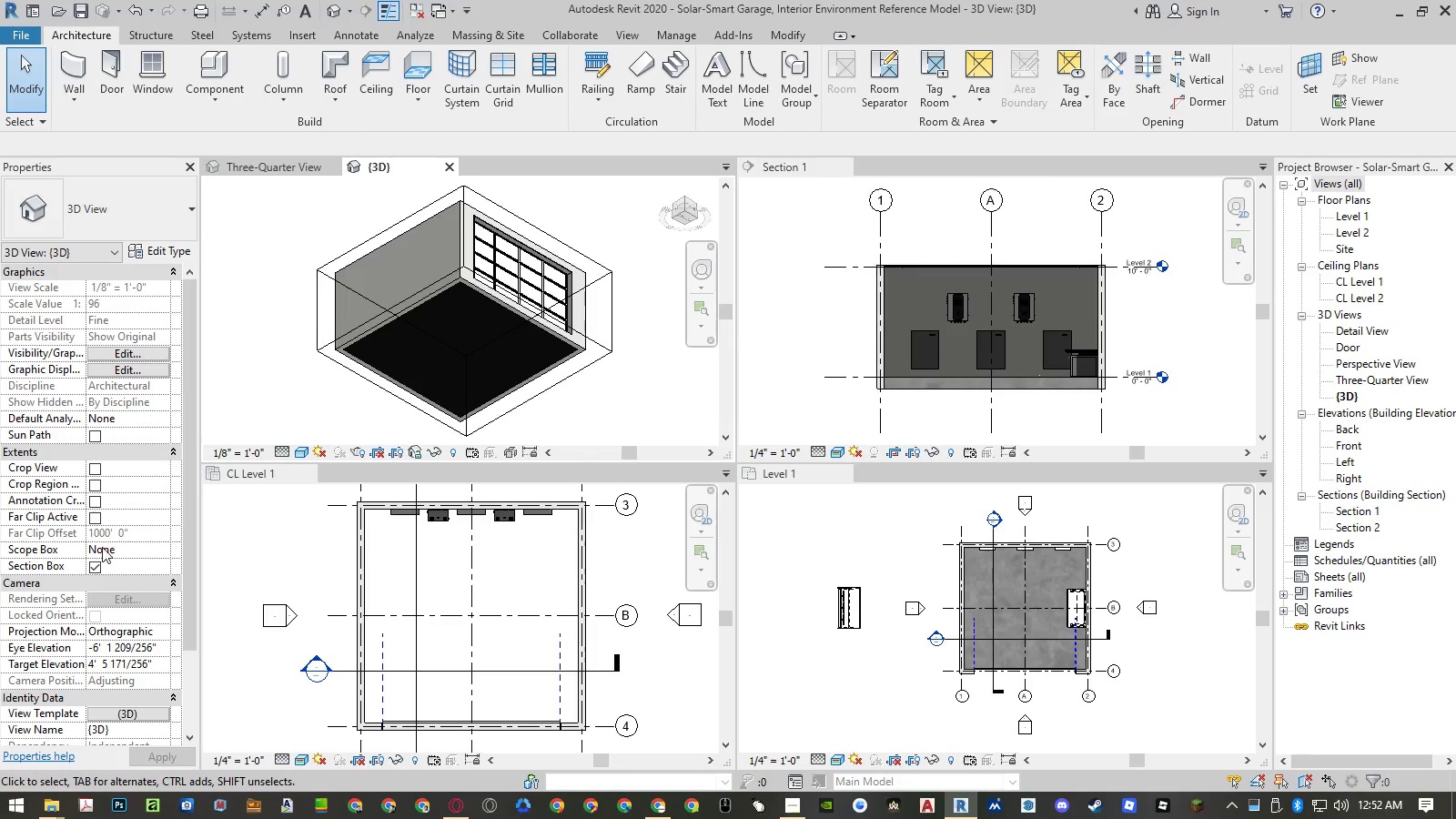 
left_click([95, 566])
 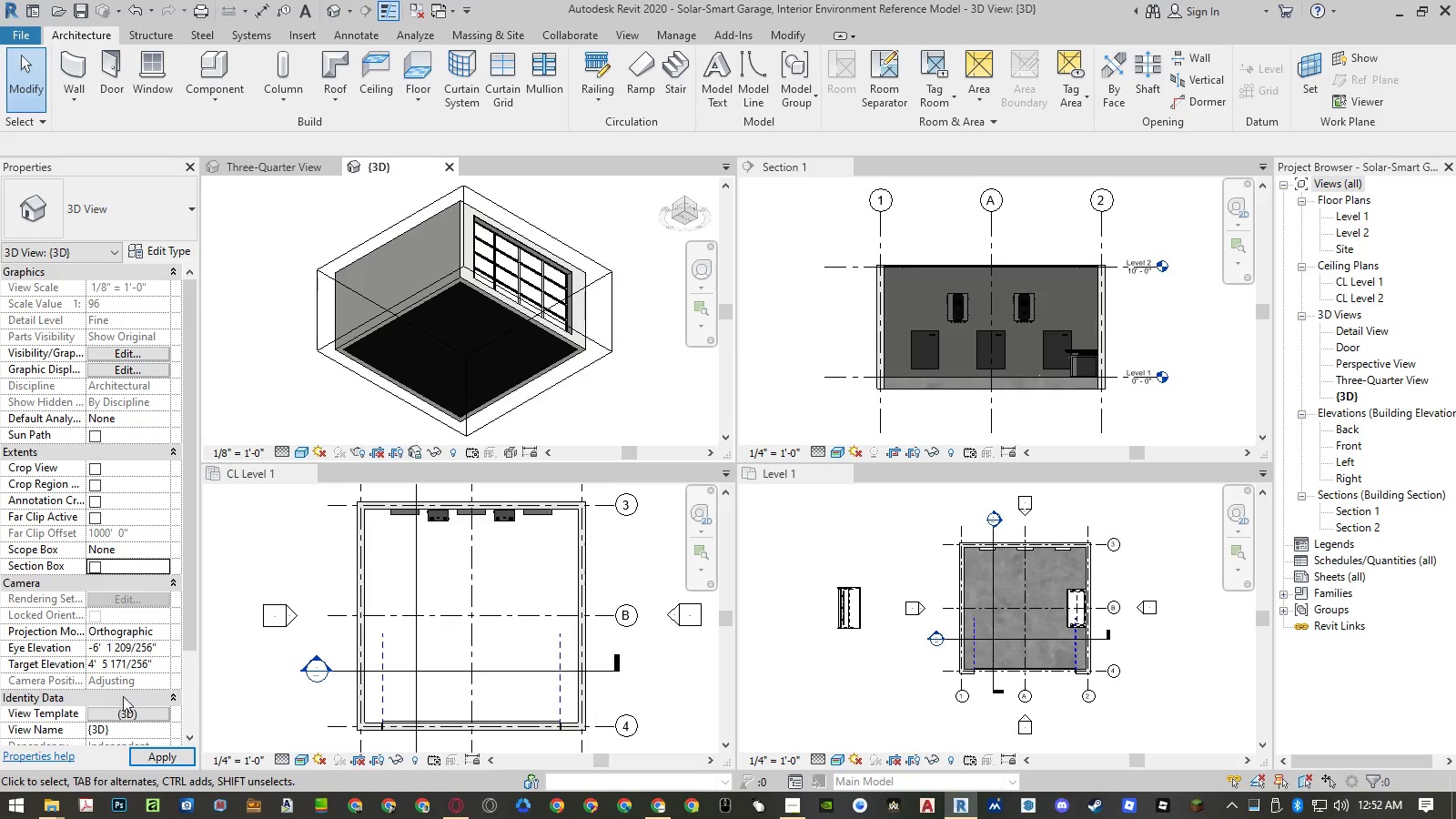 
left_click([138, 757])
 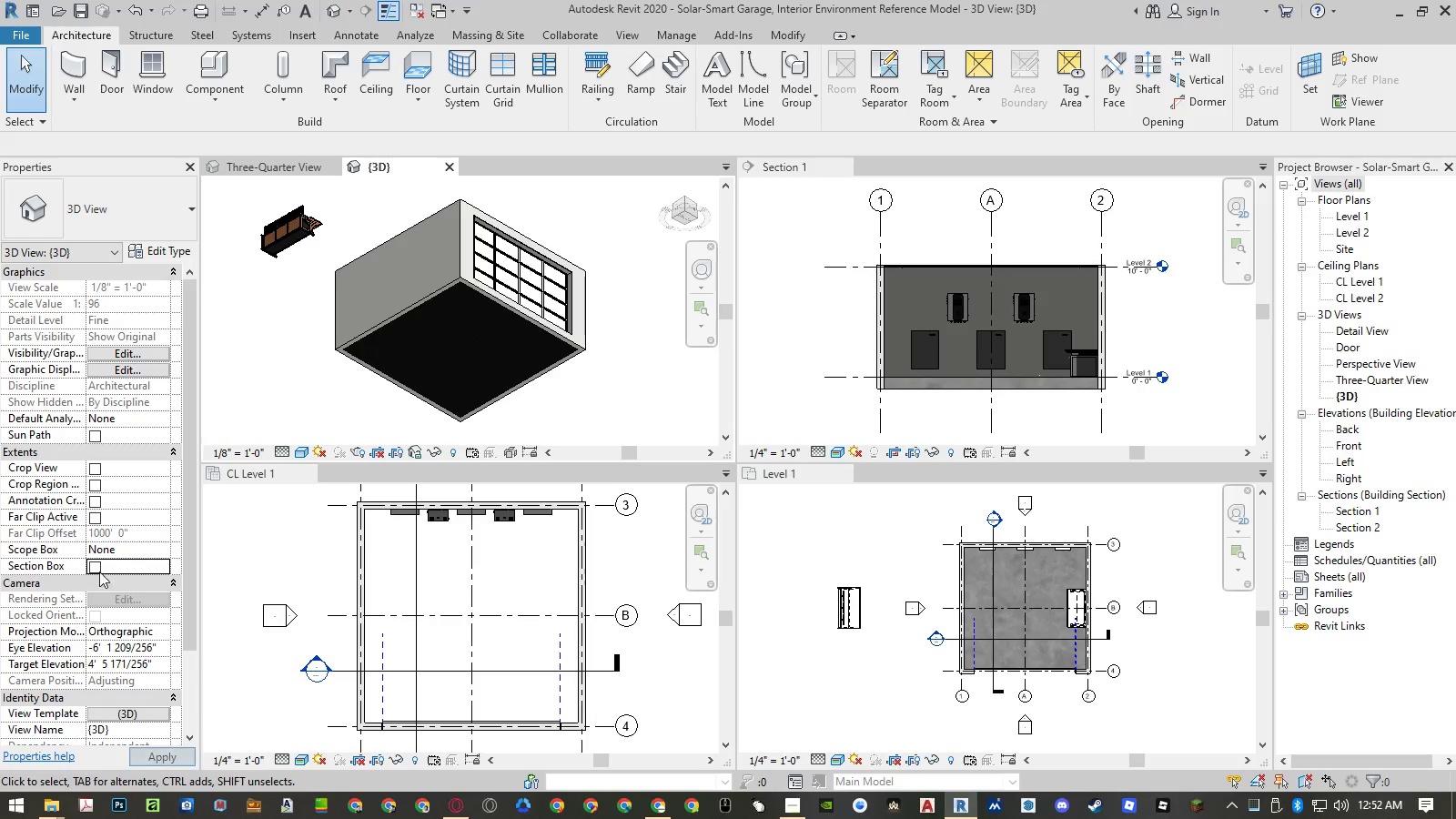 
left_click([96, 565])
 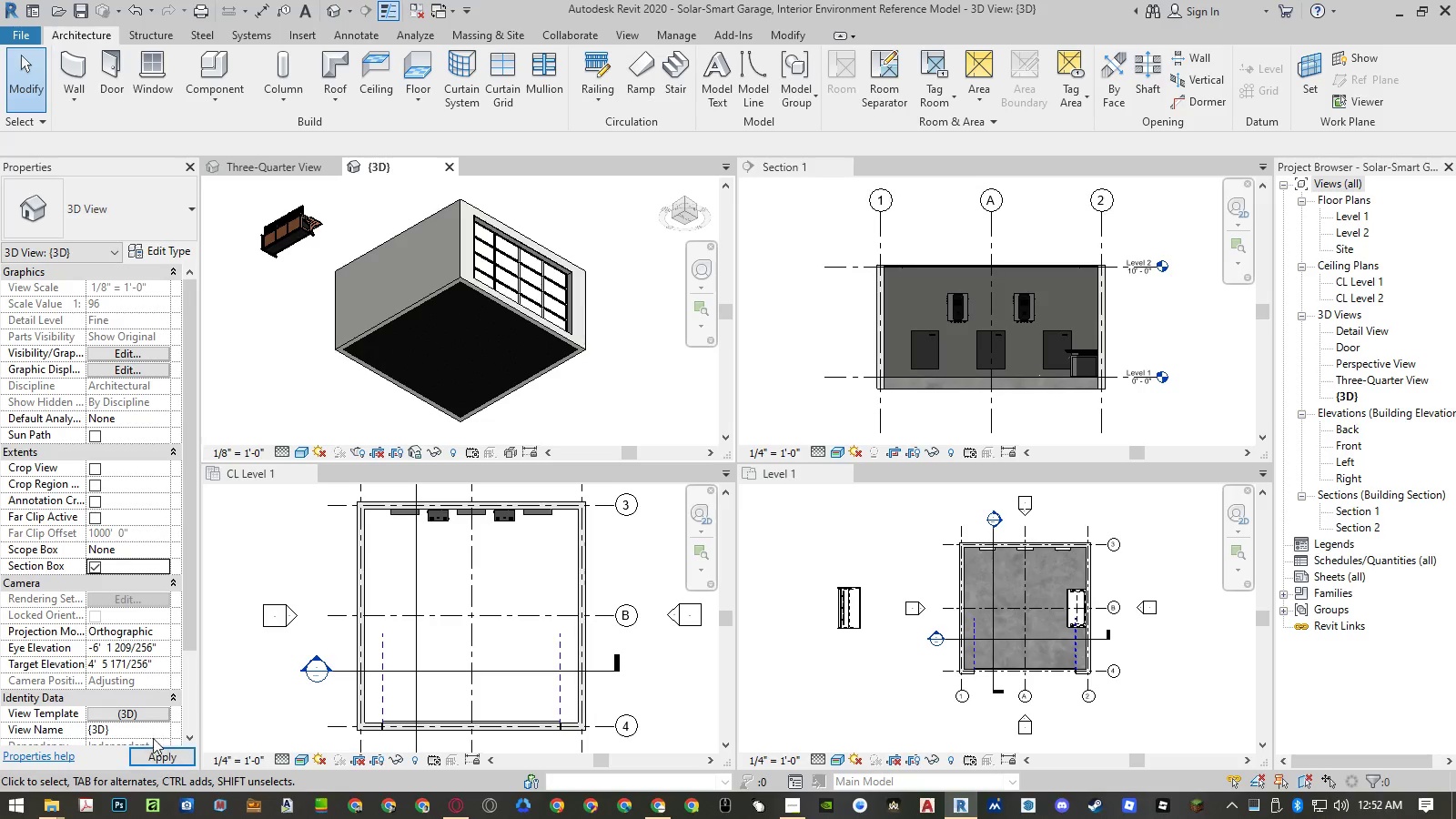 
left_click([151, 753])
 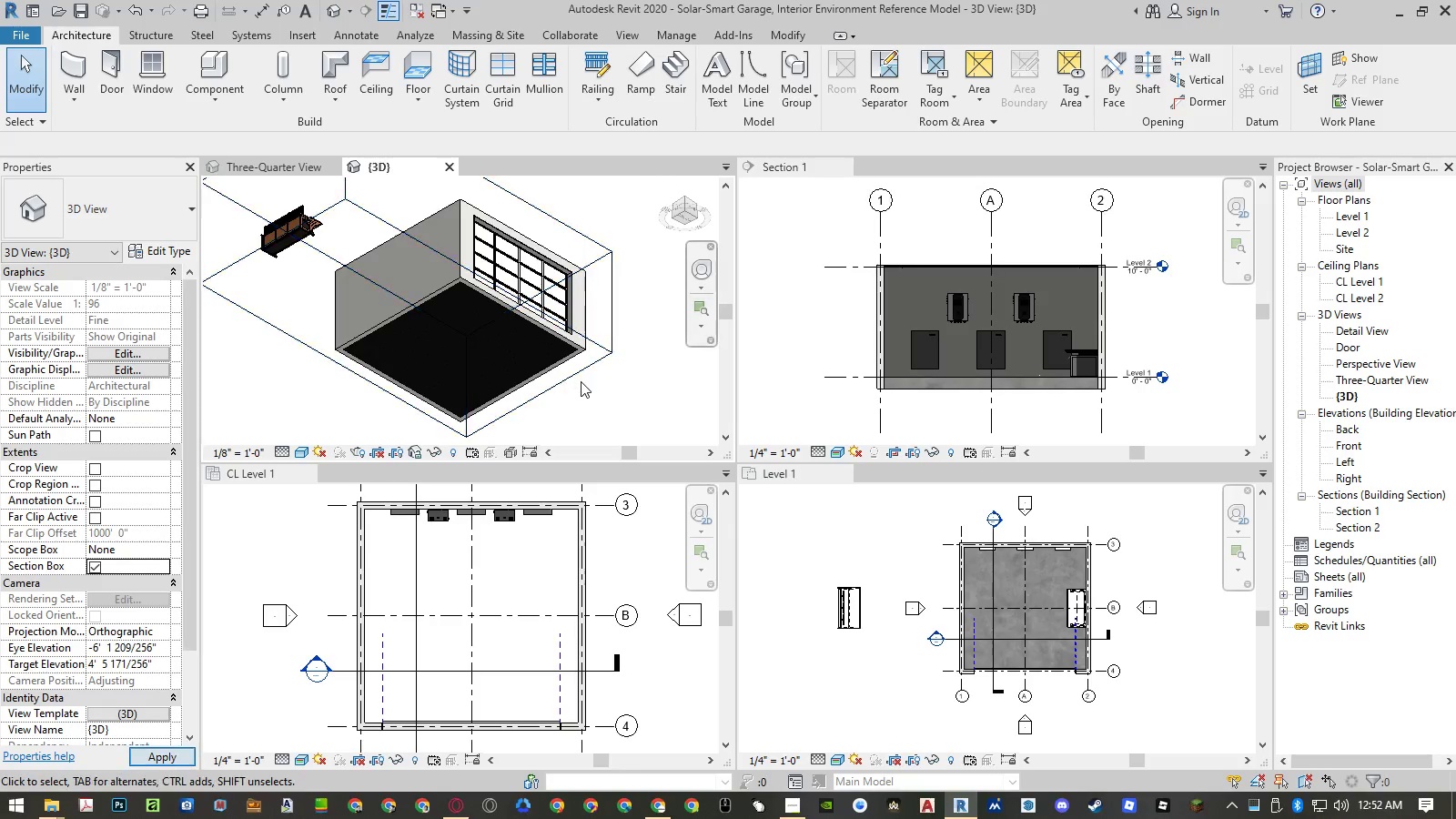 
left_click([573, 379])
 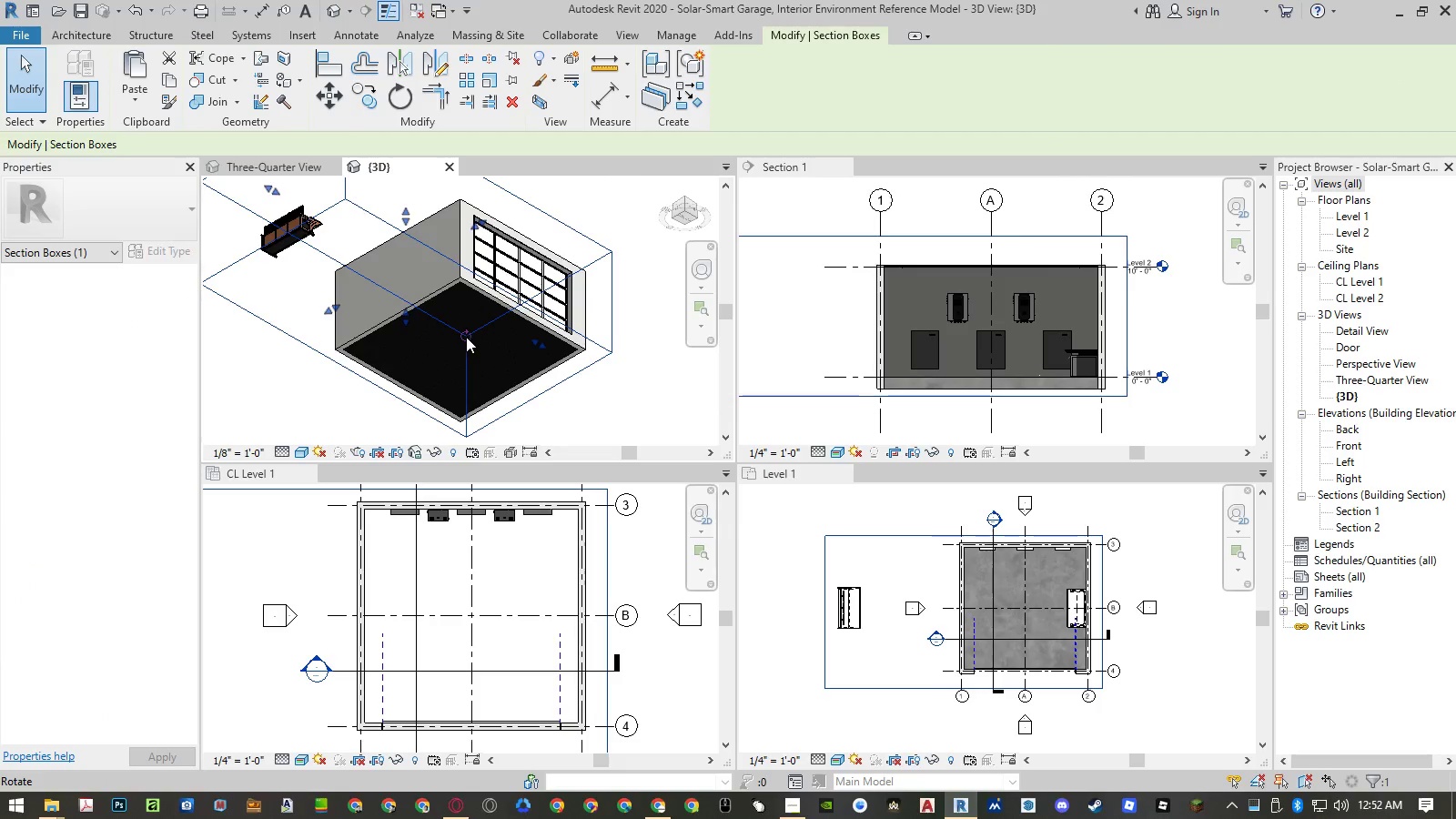 
left_click_drag(start_coordinate=[466, 336], to_coordinate=[468, 314])
 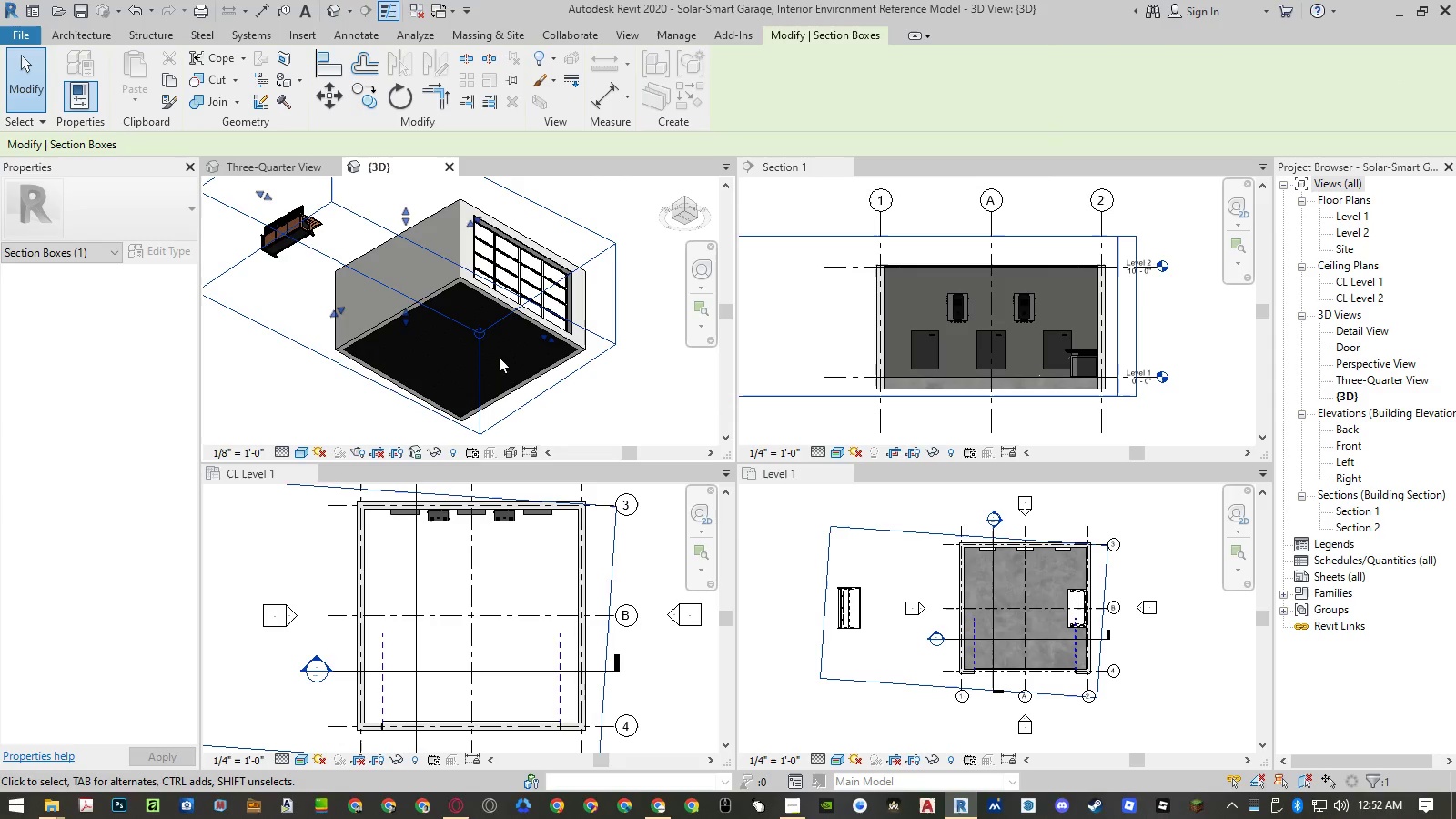 
key(Control+ControlLeft)
 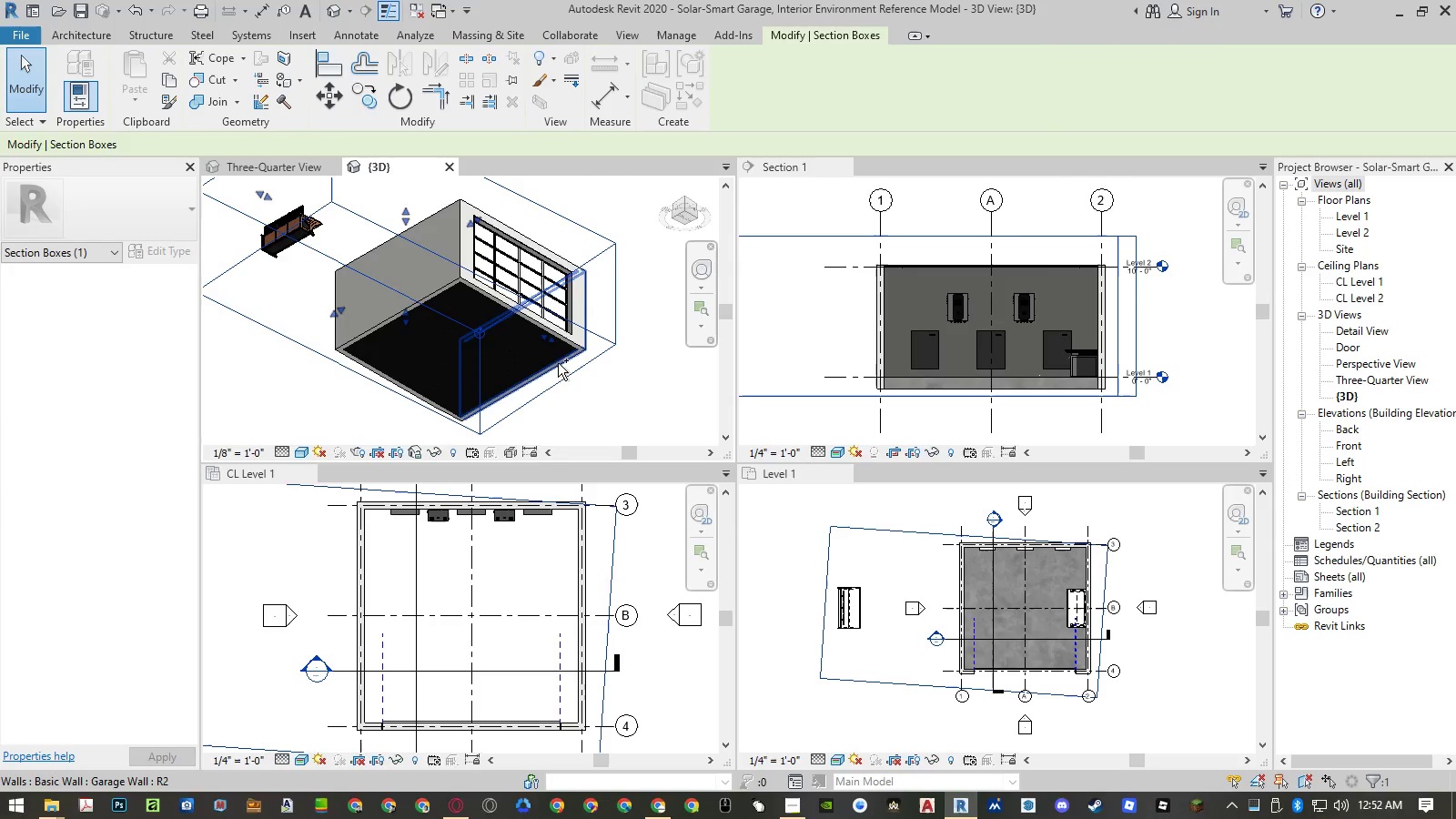 
key(Control+Z)
 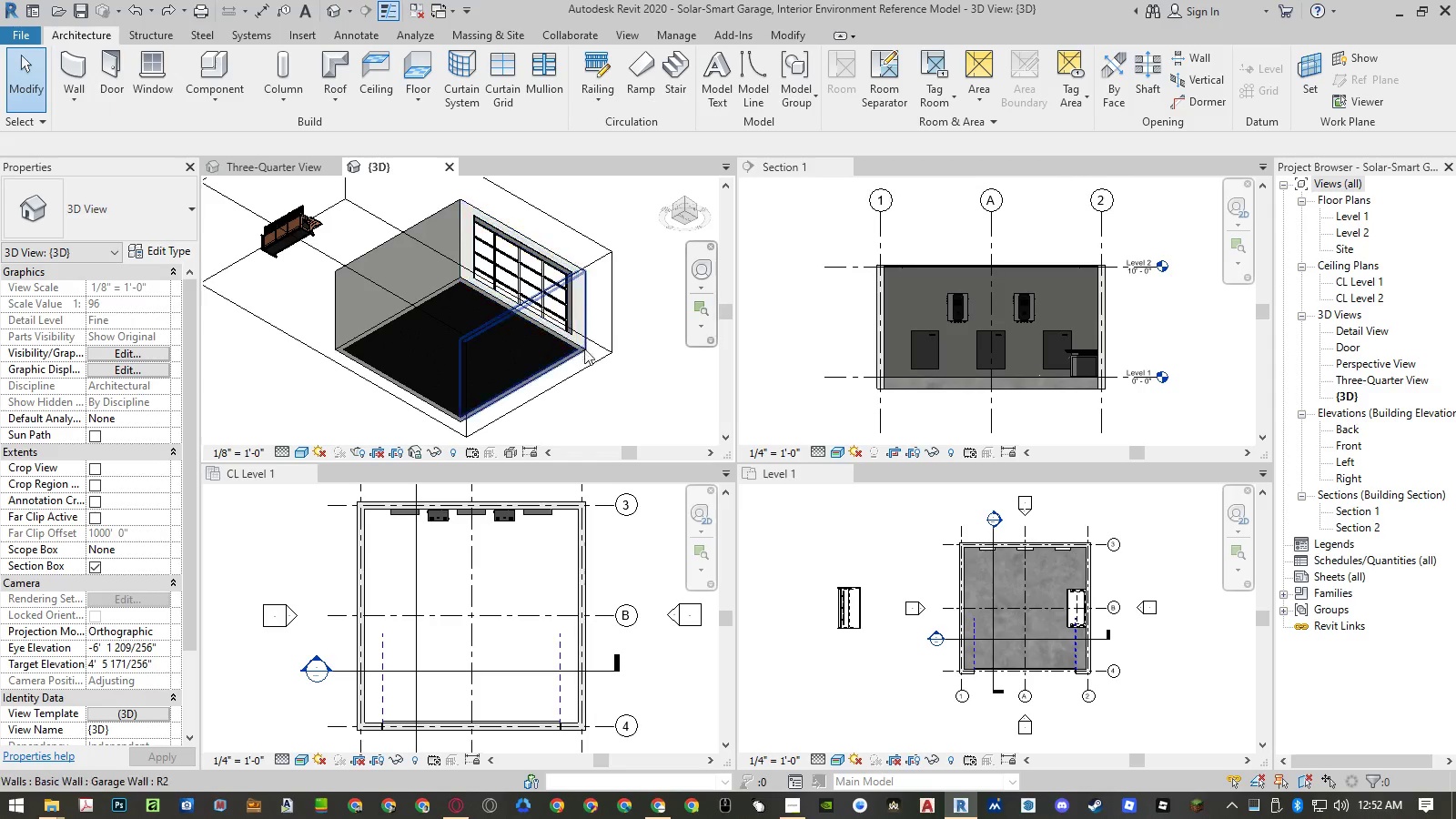 
left_click([593, 364])
 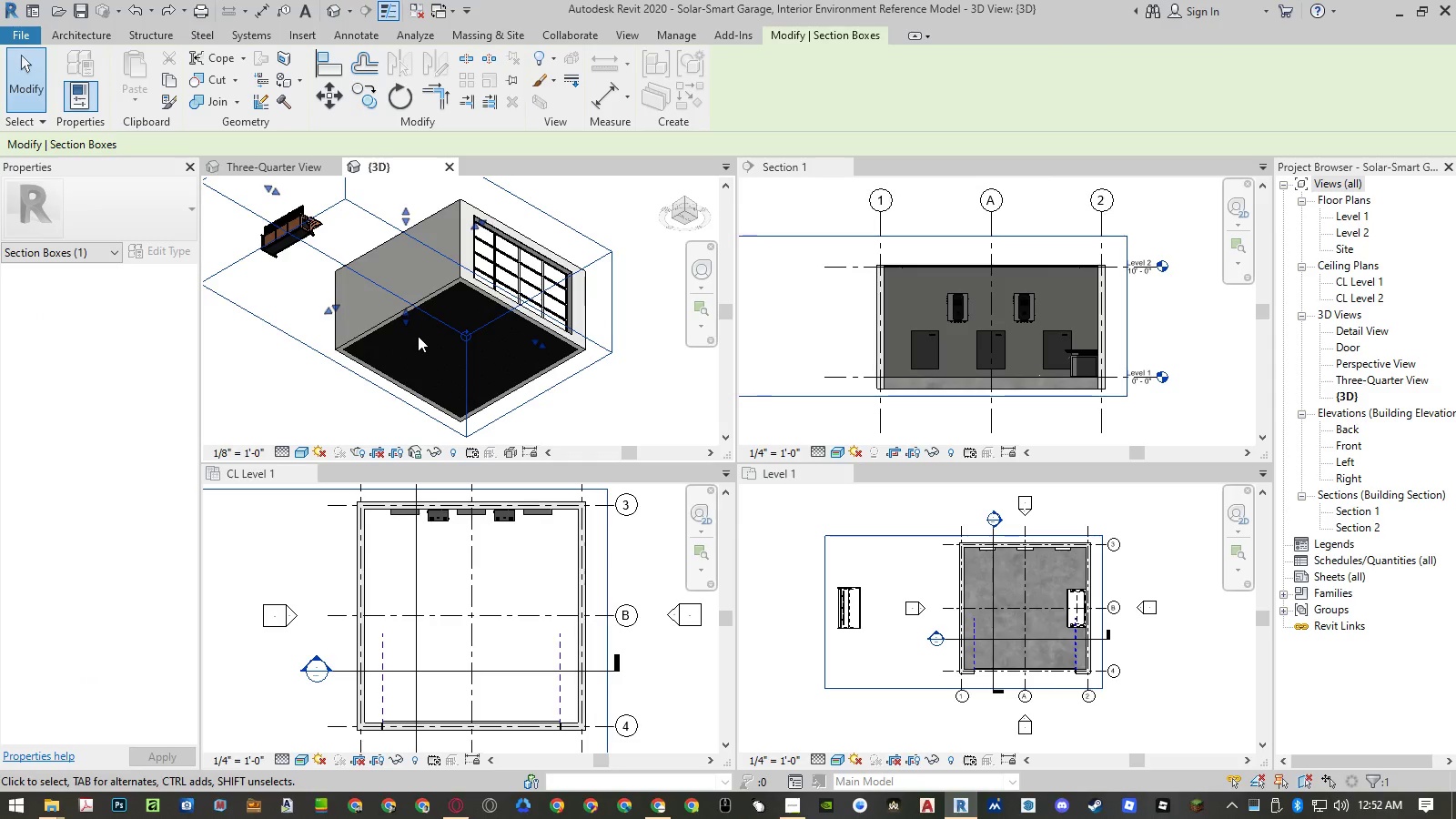 
left_click_drag(start_coordinate=[407, 320], to_coordinate=[404, 296])
 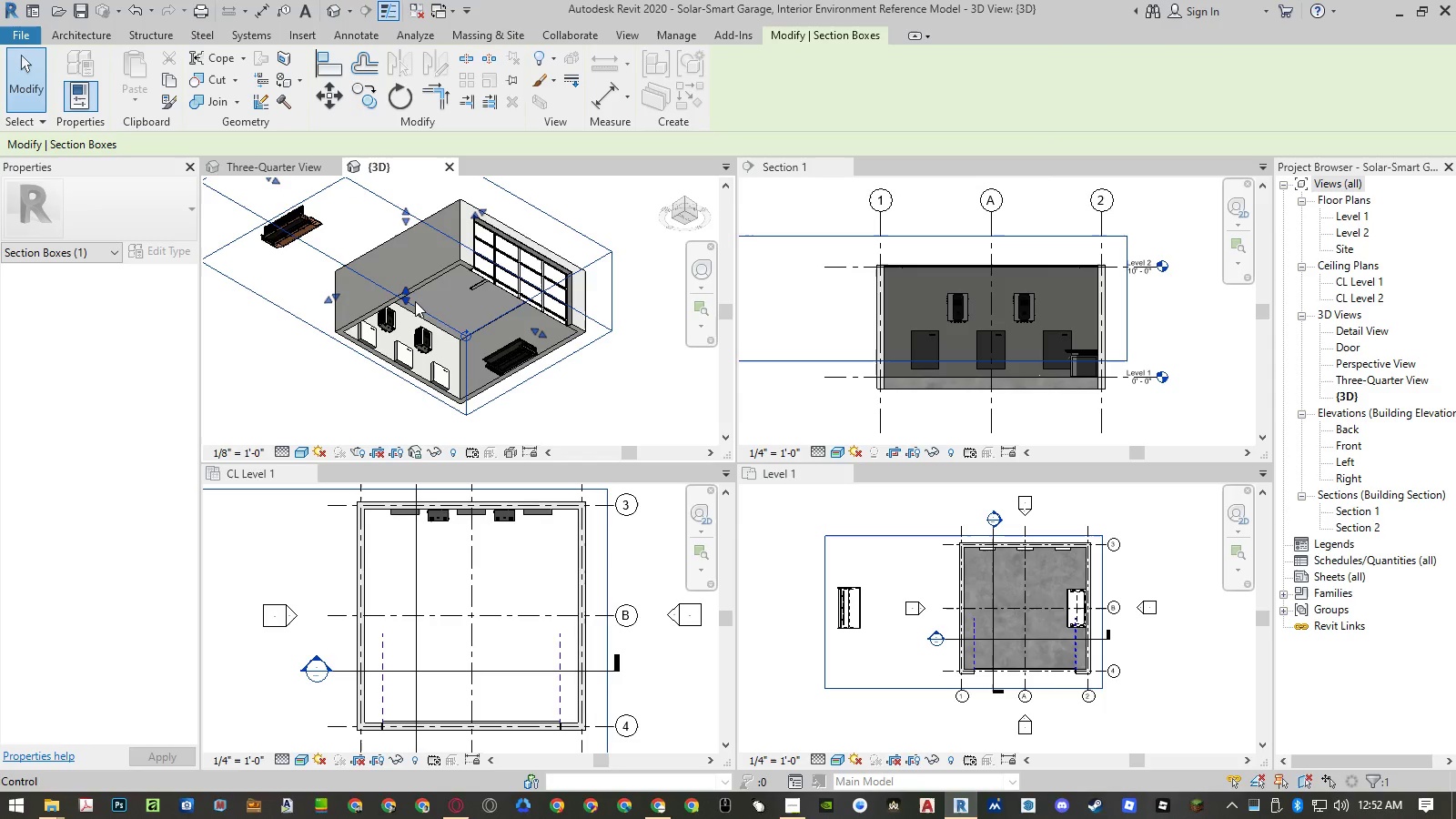 
hold_key(key=ShiftLeft, duration=0.88)
 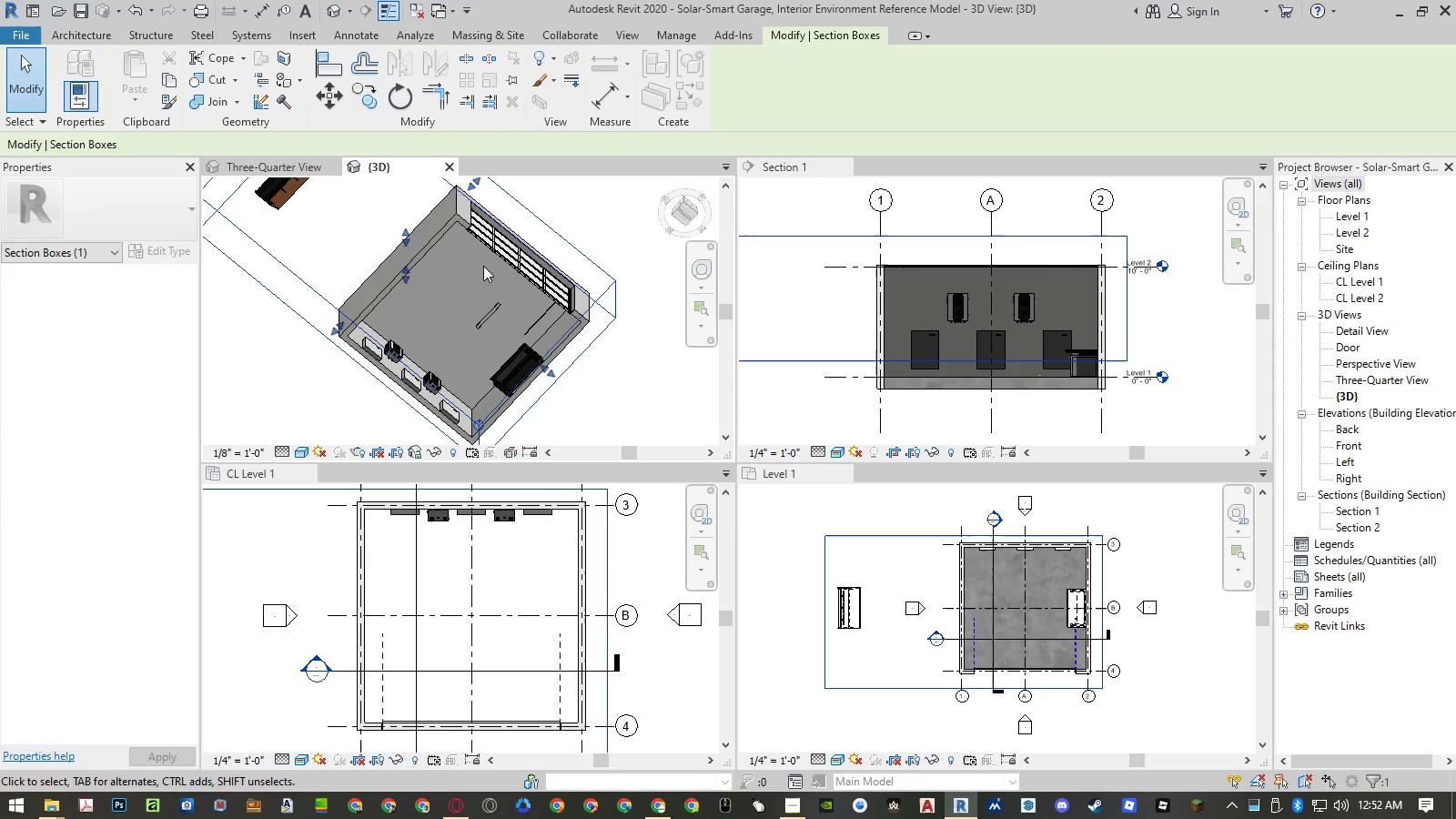 
key(Escape)
 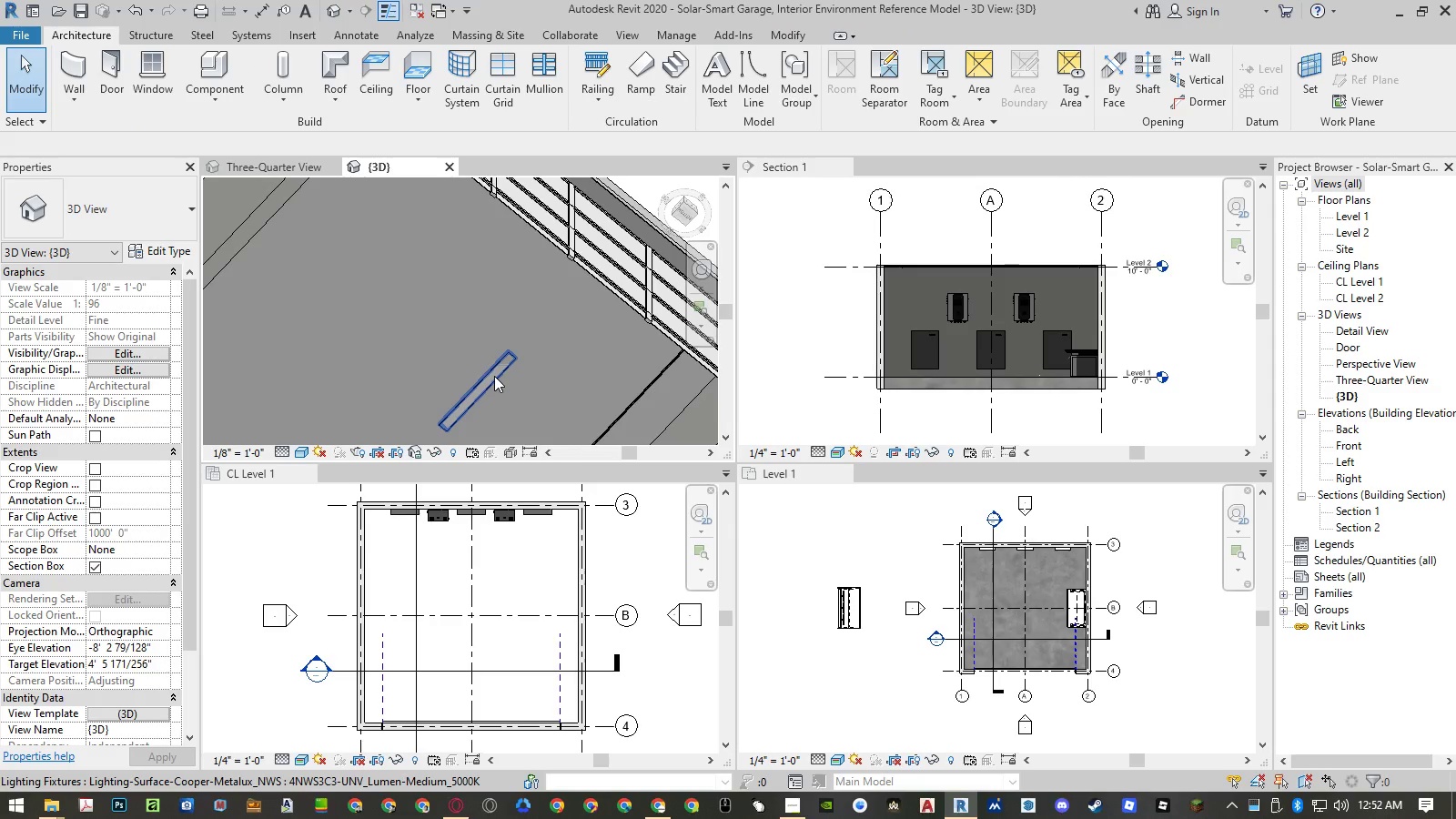 
scroll: coordinate [494, 376], scroll_direction: up, amount: 13.0
 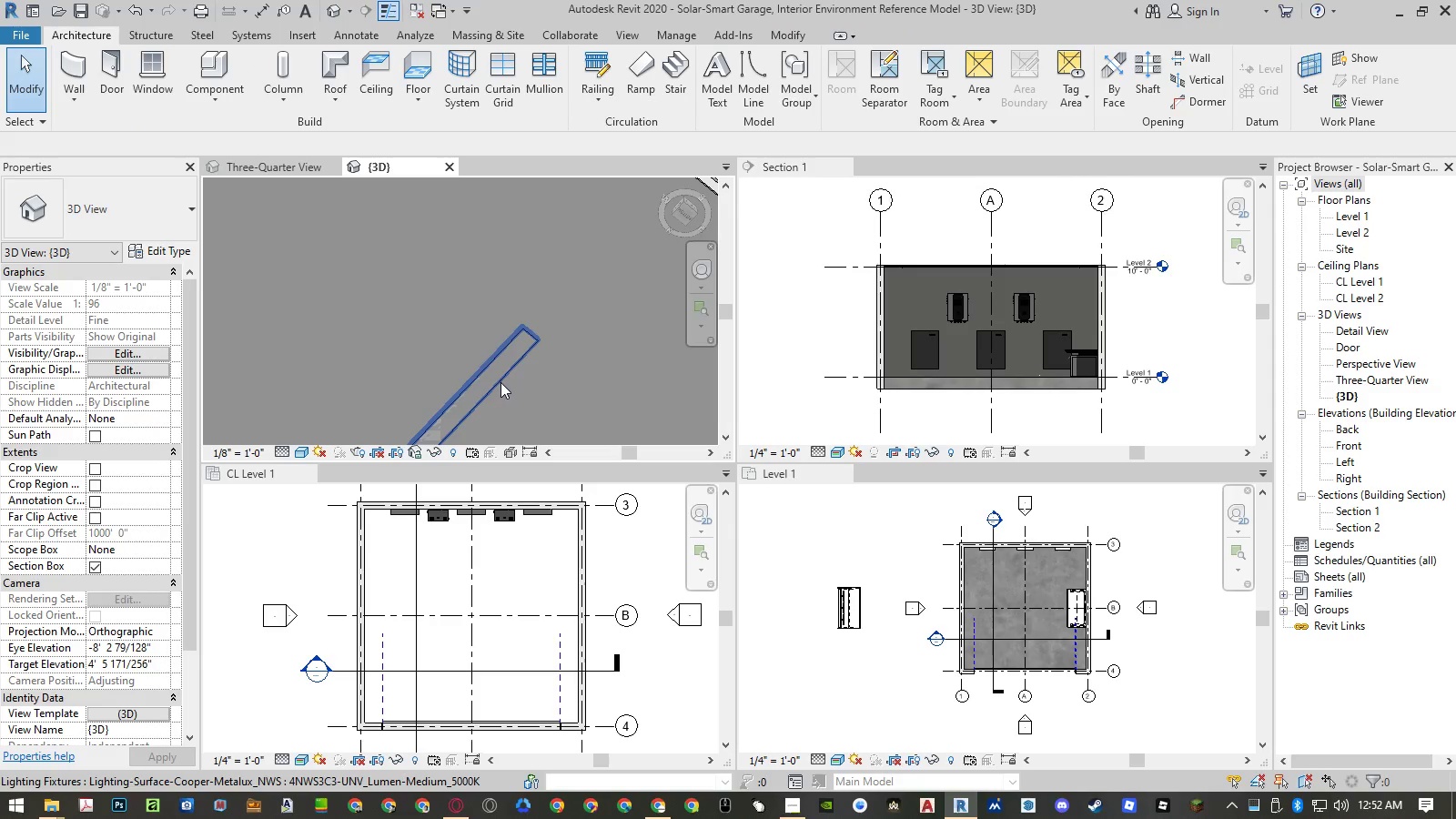 
left_click([500, 382])
 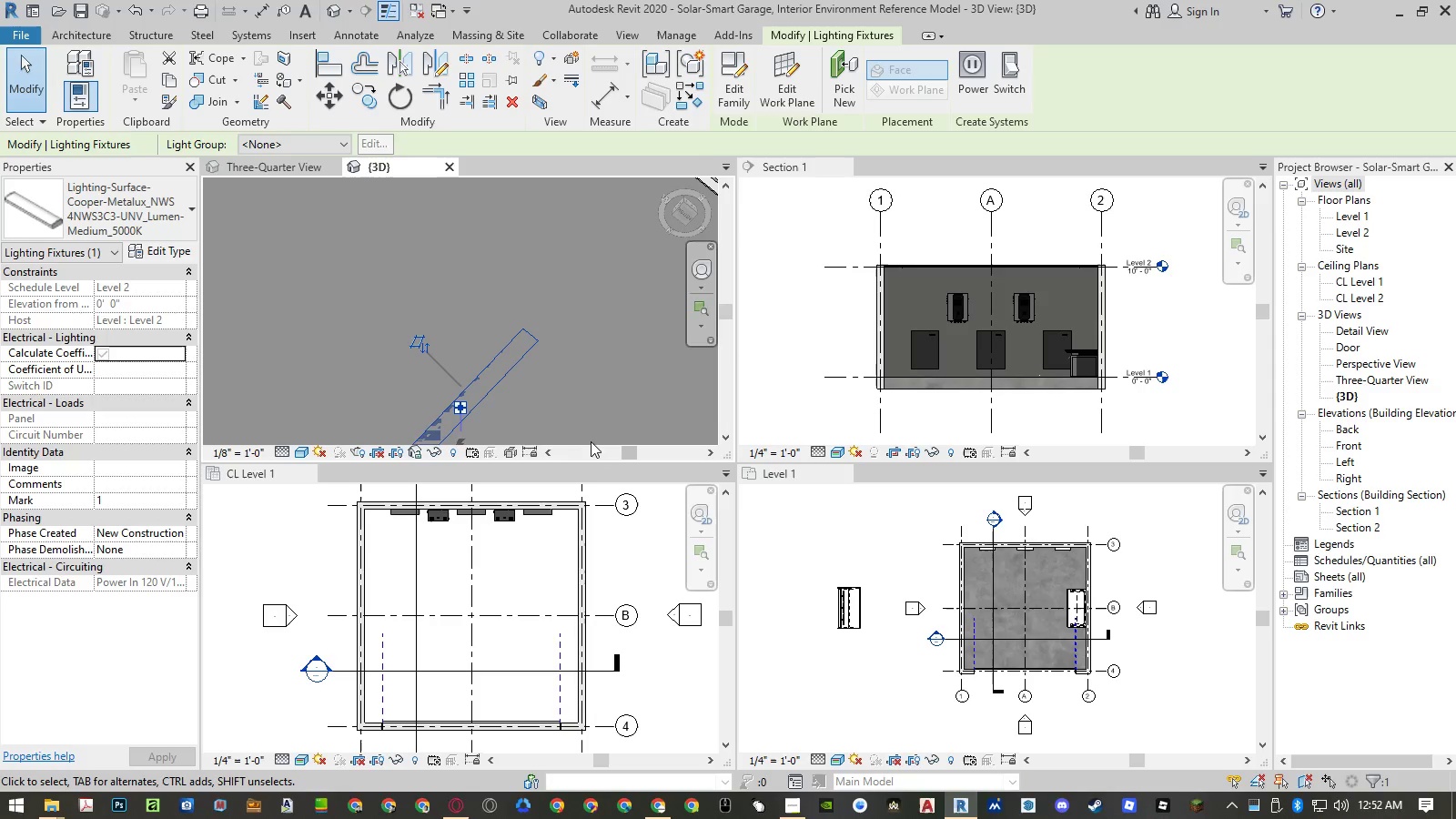 
scroll: coordinate [508, 356], scroll_direction: down, amount: 5.0
 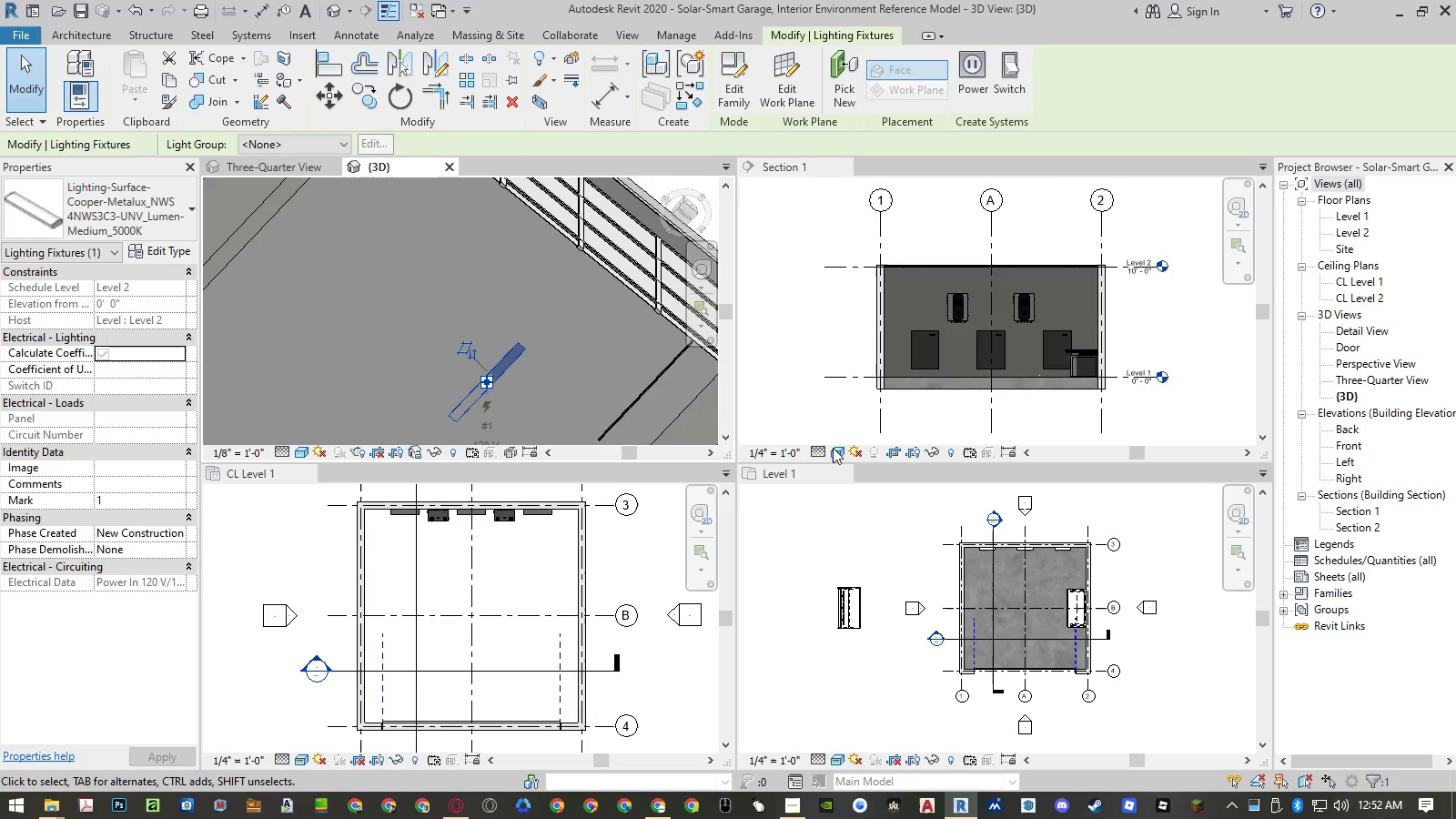 
scroll: coordinate [1089, 264], scroll_direction: up, amount: 14.0
 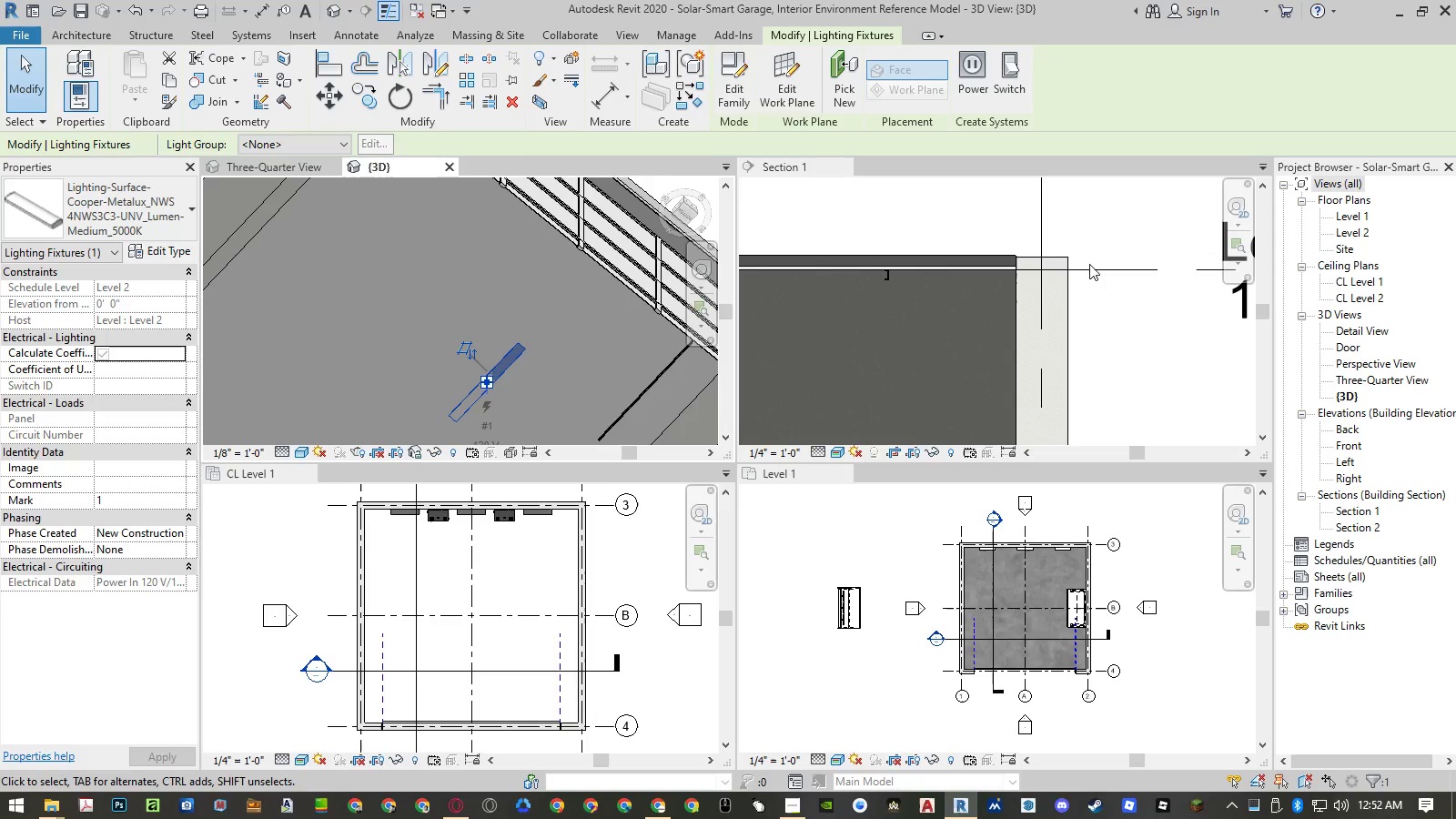 
scroll: coordinate [1103, 271], scroll_direction: down, amount: 6.0
 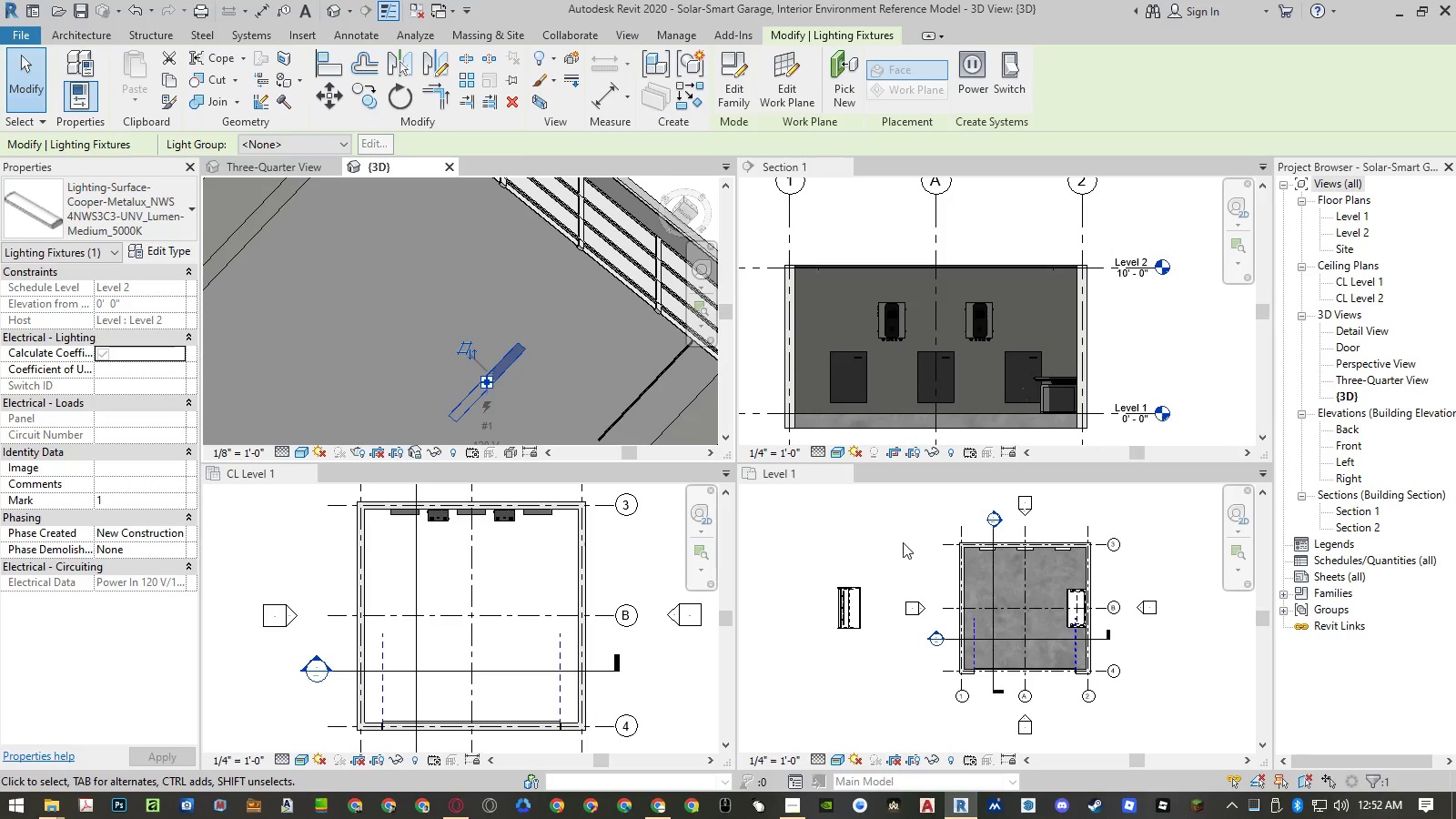 
left_click([907, 540])
 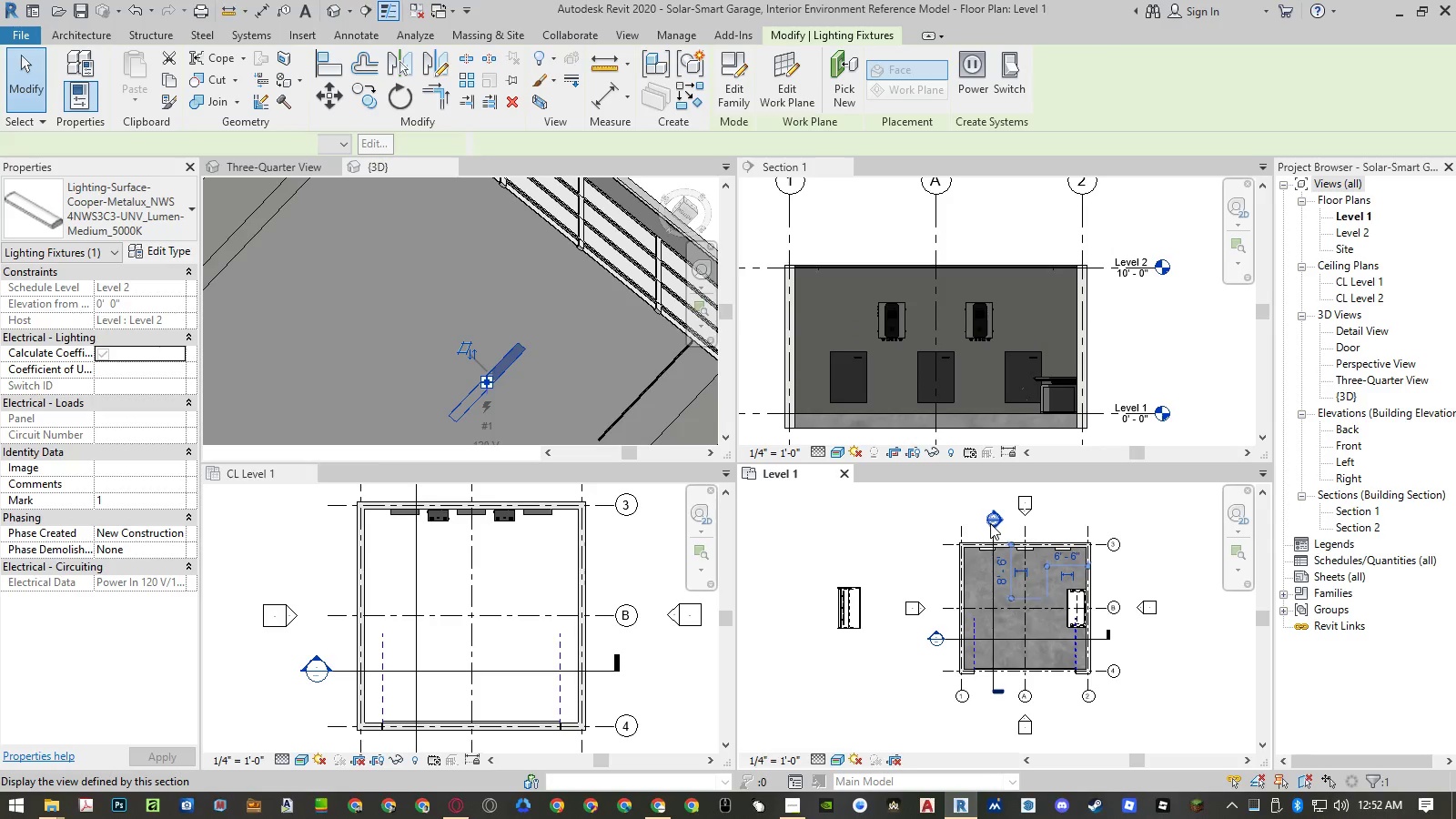 
double_click([990, 523])
 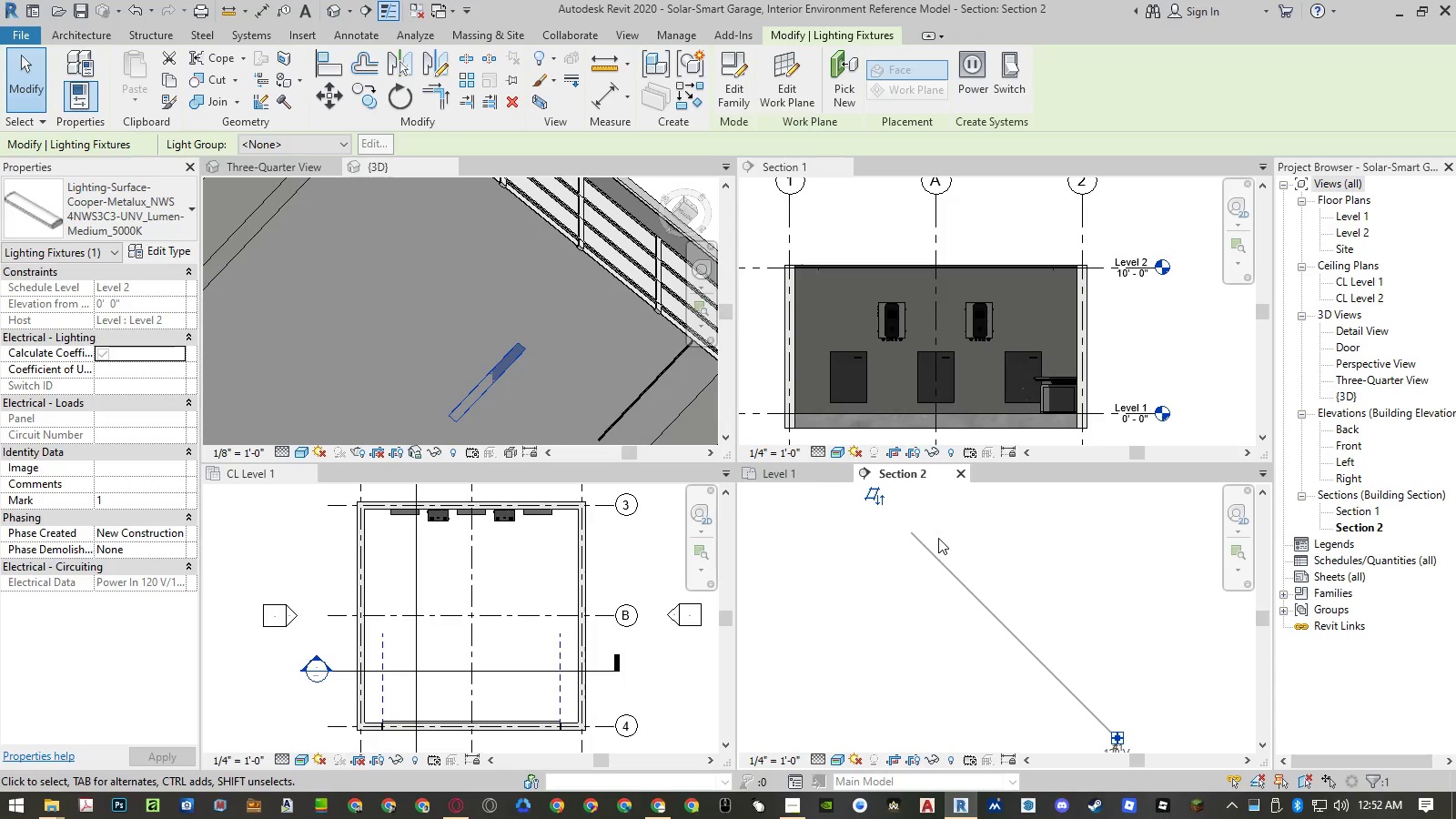 
left_click([1026, 583])
 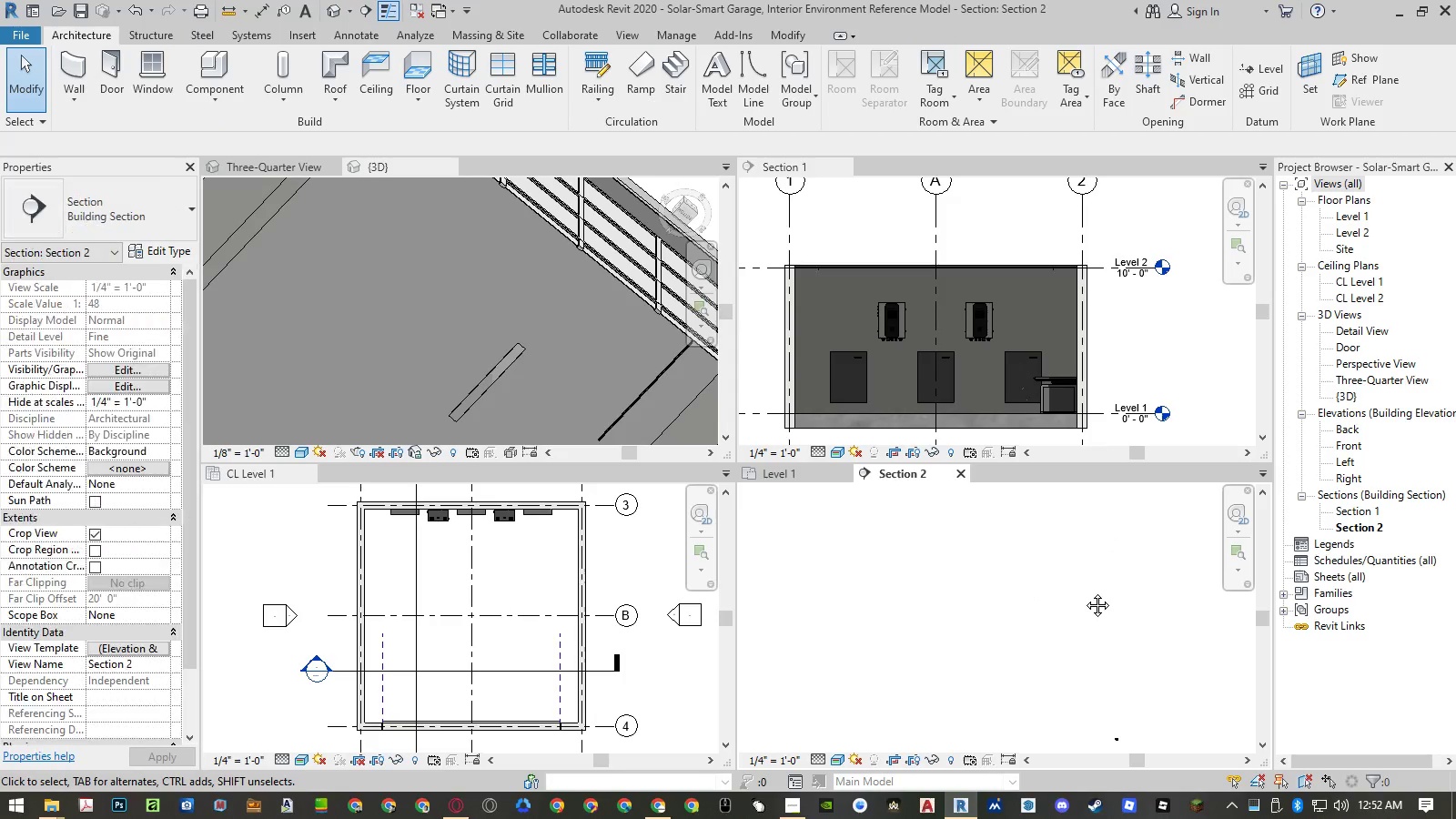 
double_click([1084, 592])
 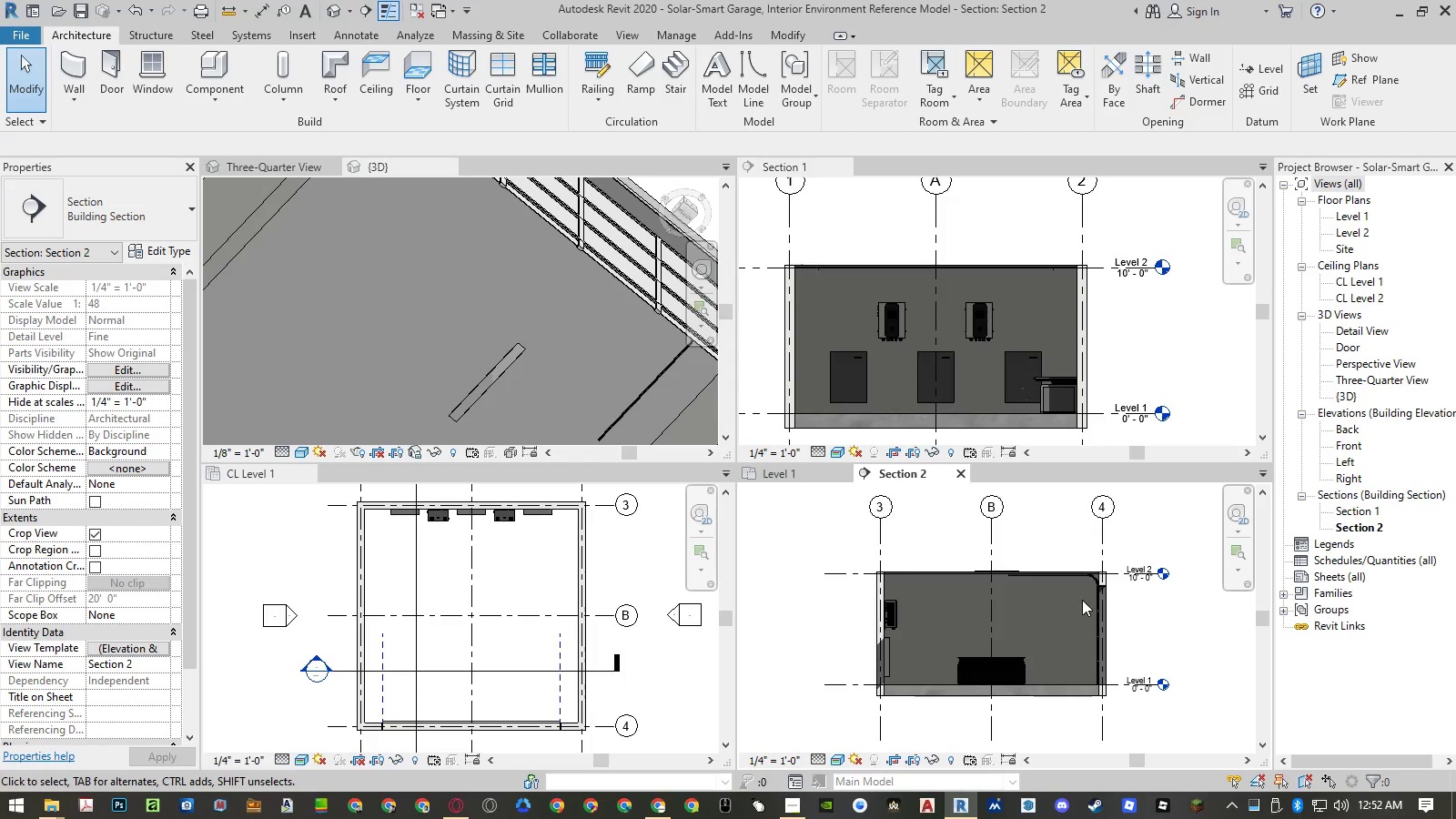 
scroll: coordinate [985, 546], scroll_direction: up, amount: 10.0
 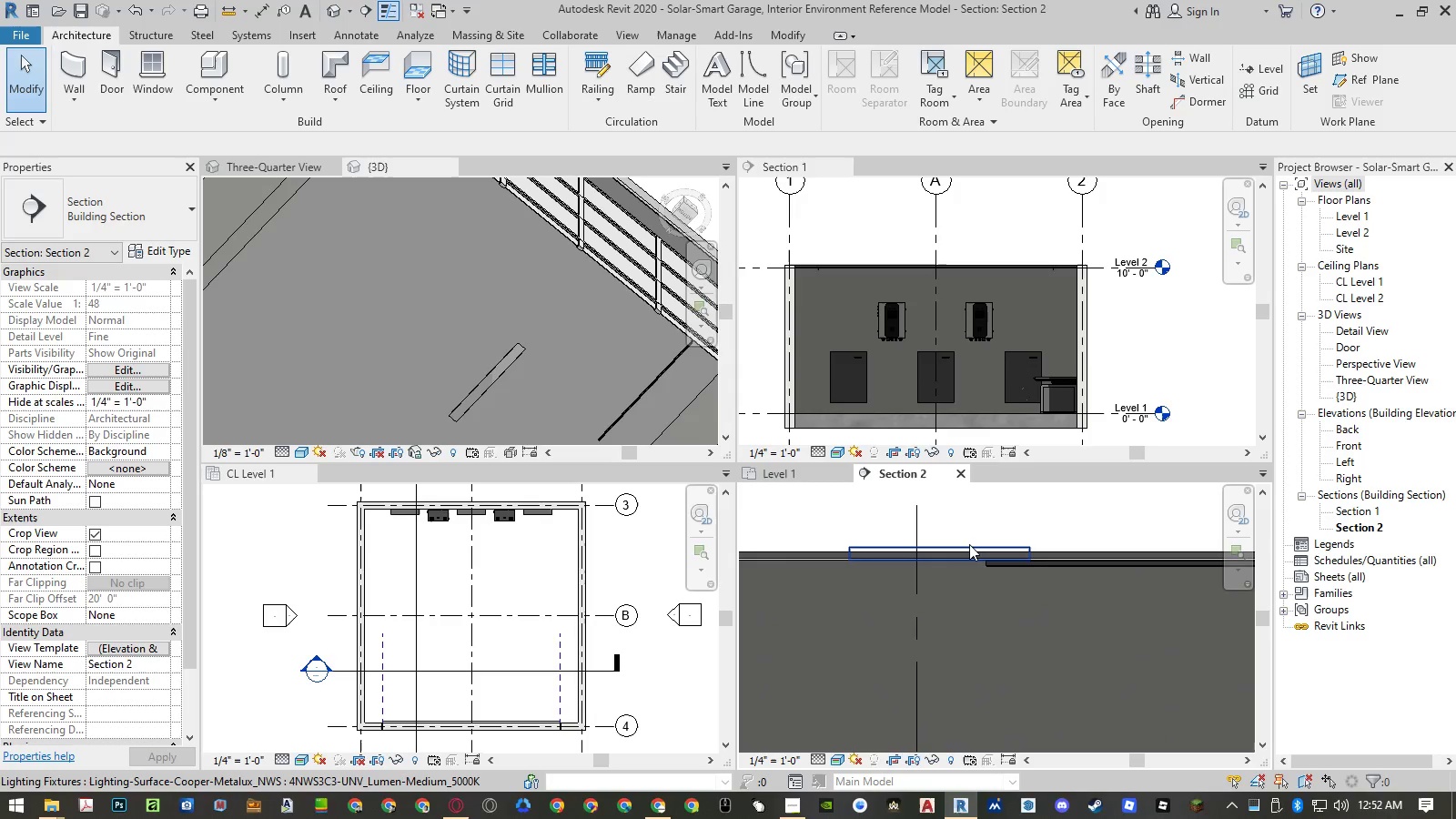 
left_click([969, 544])
 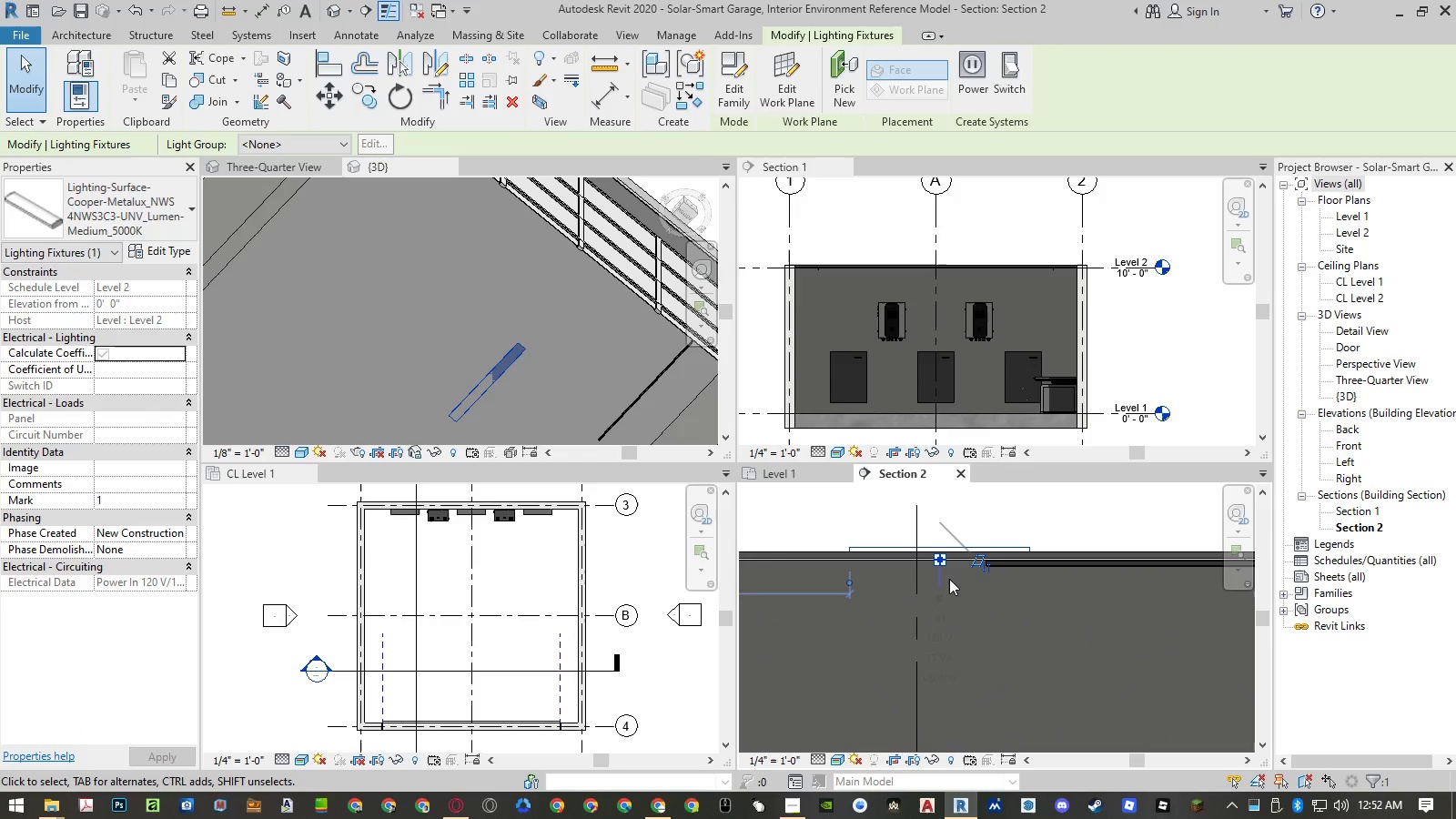 
left_click([979, 561])
 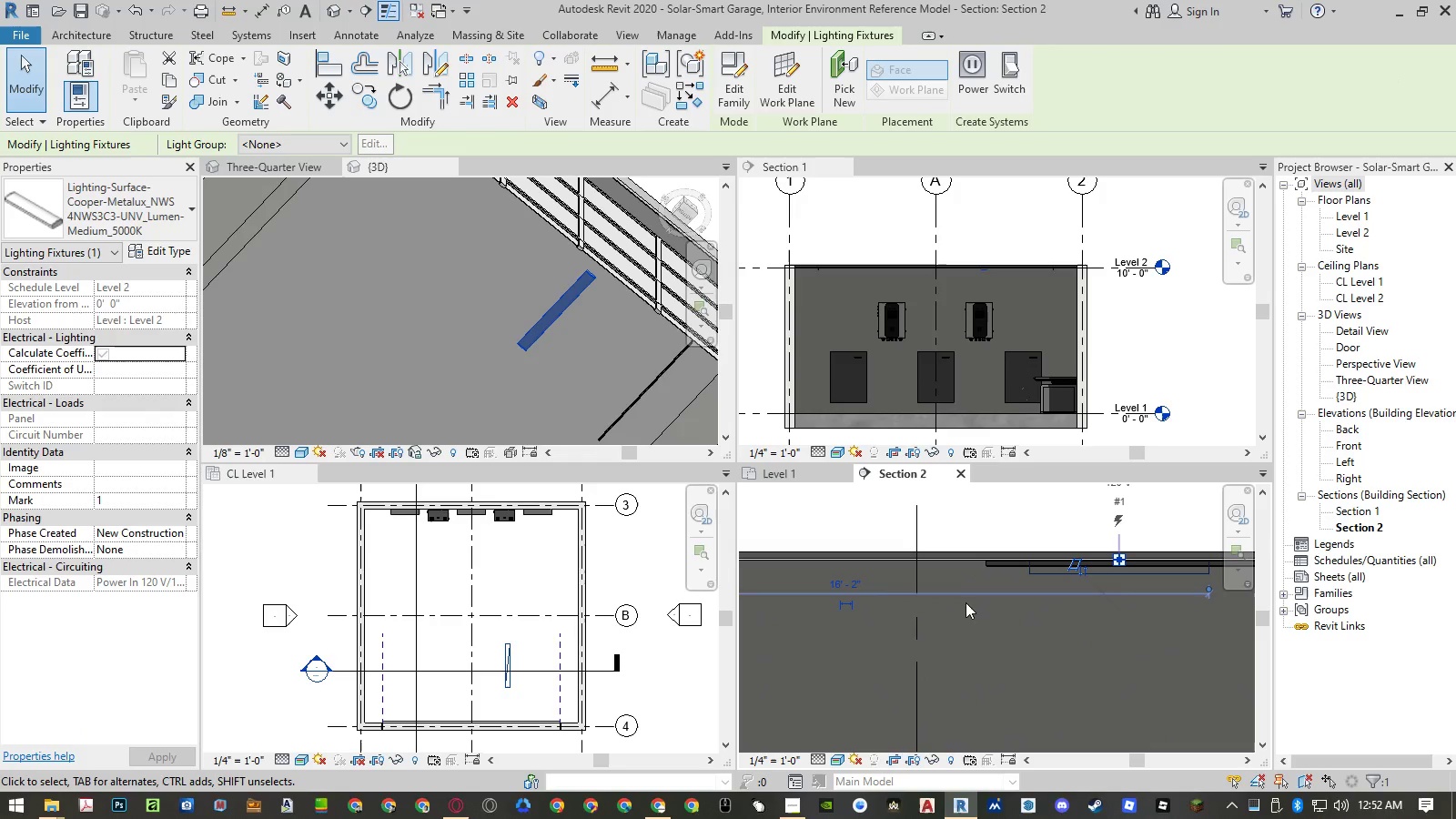 
key(Escape)
 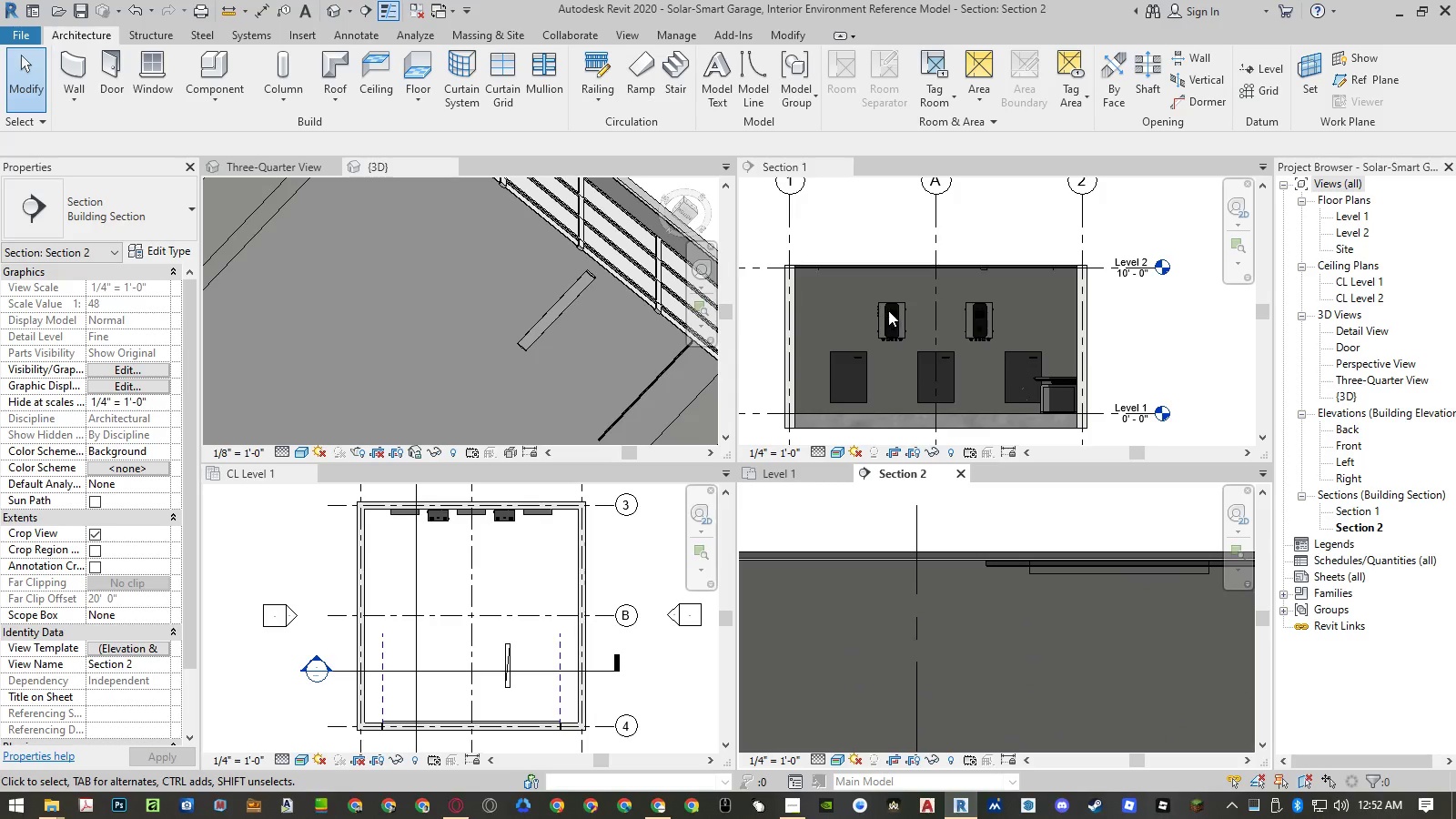 
scroll: coordinate [553, 328], scroll_direction: down, amount: 4.0
 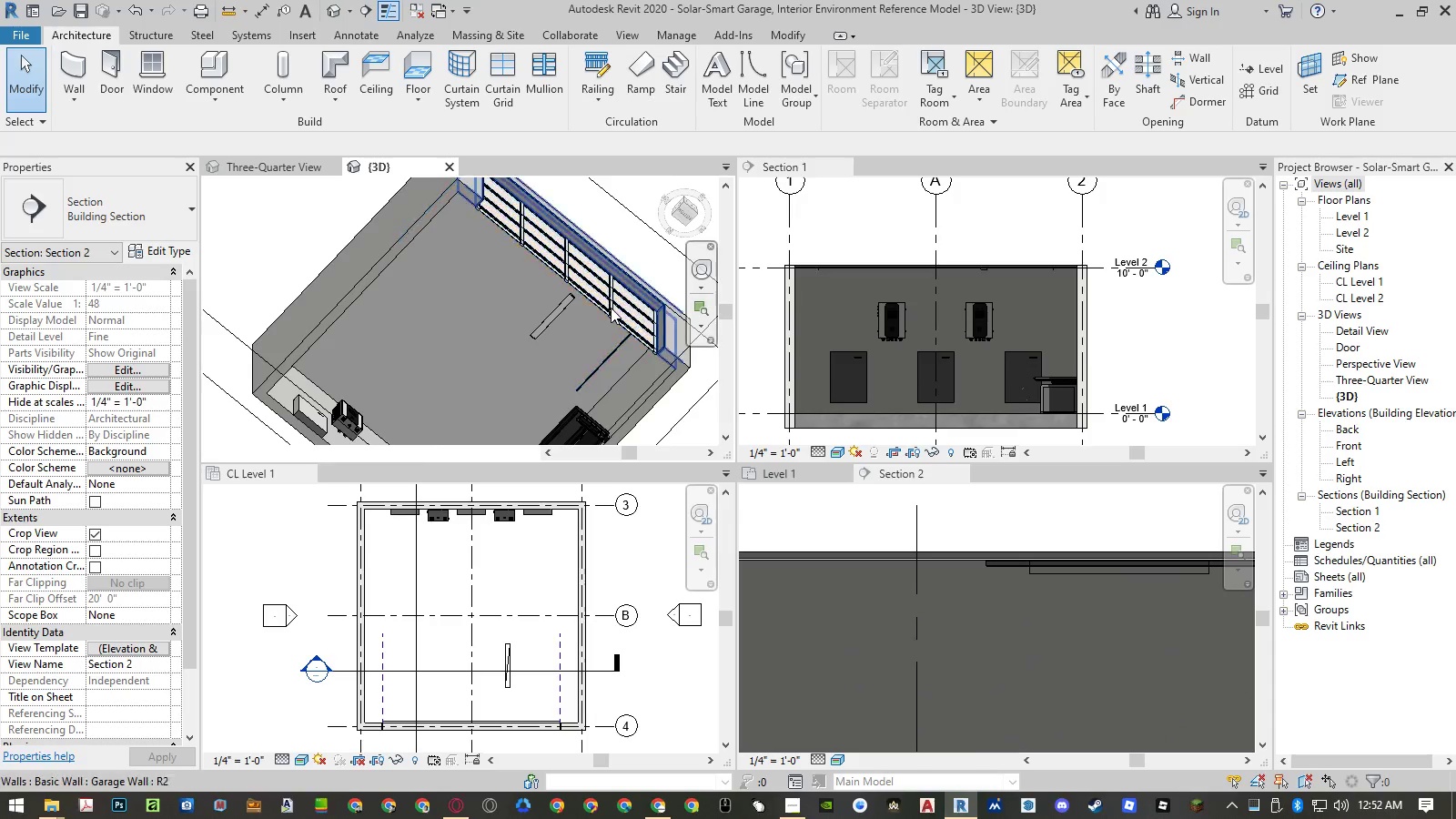 
hold_key(key=ShiftLeft, duration=0.88)
 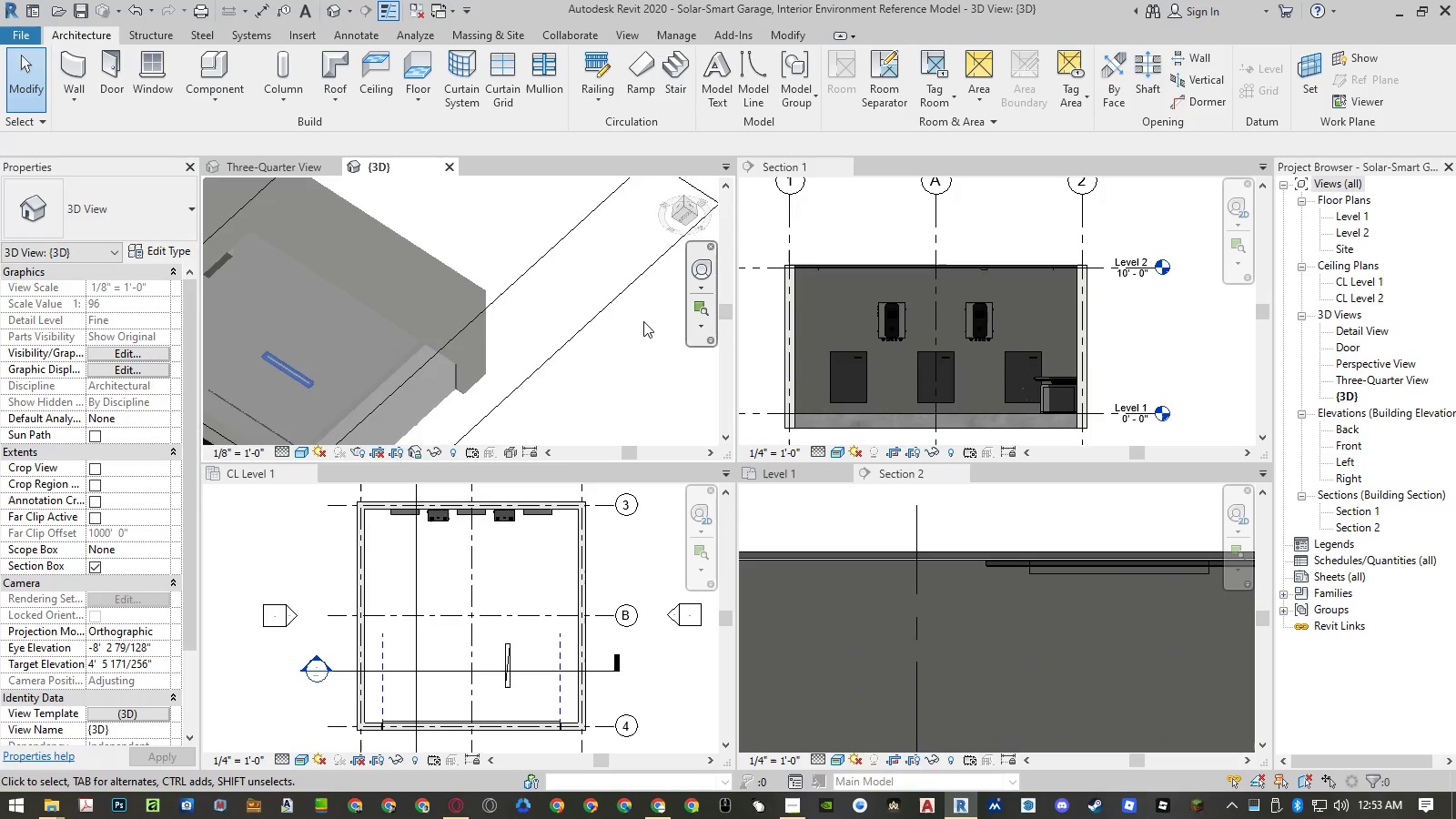 
scroll: coordinate [481, 337], scroll_direction: up, amount: 6.0
 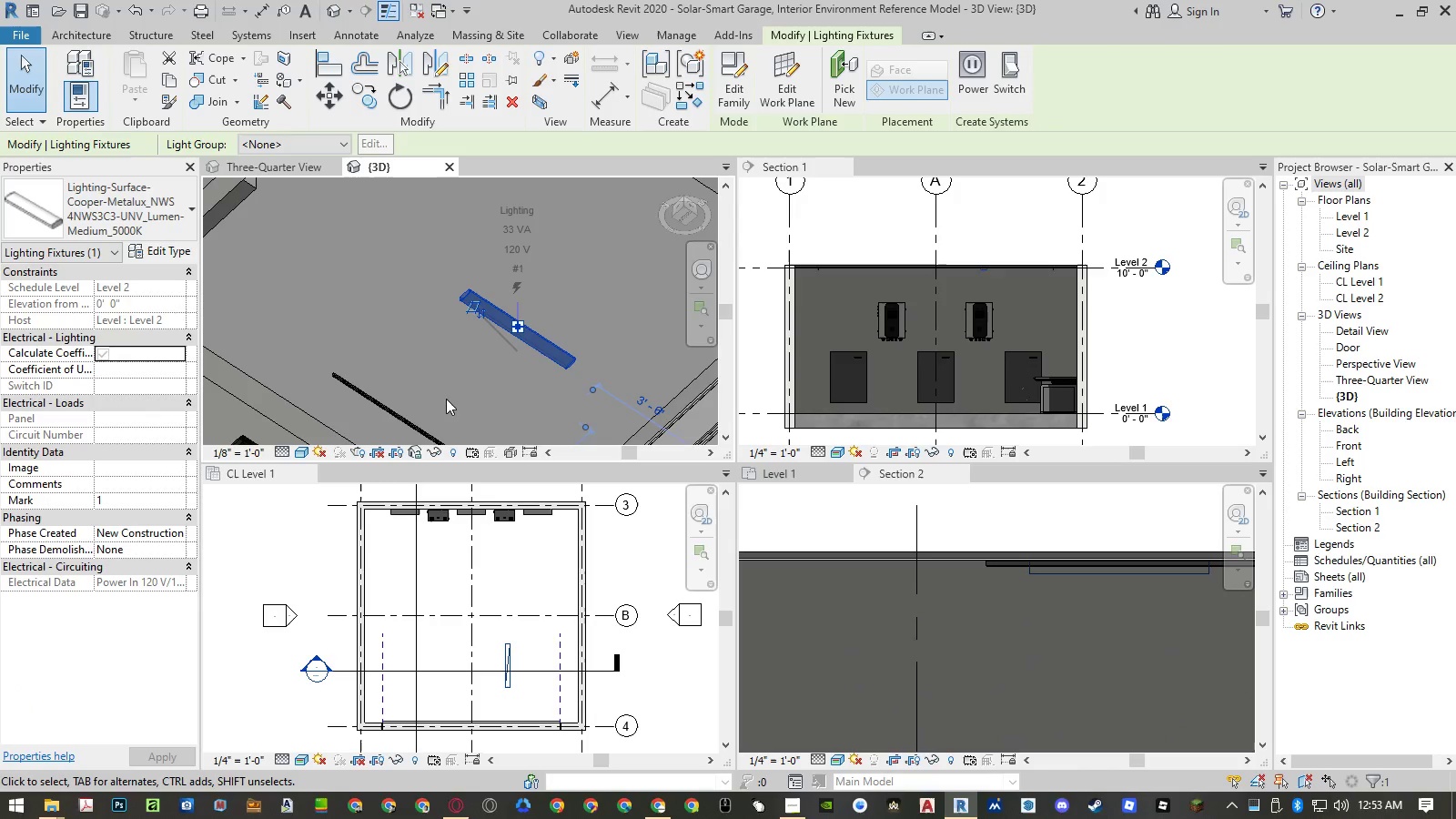 
scroll: coordinate [452, 317], scroll_direction: down, amount: 8.0
 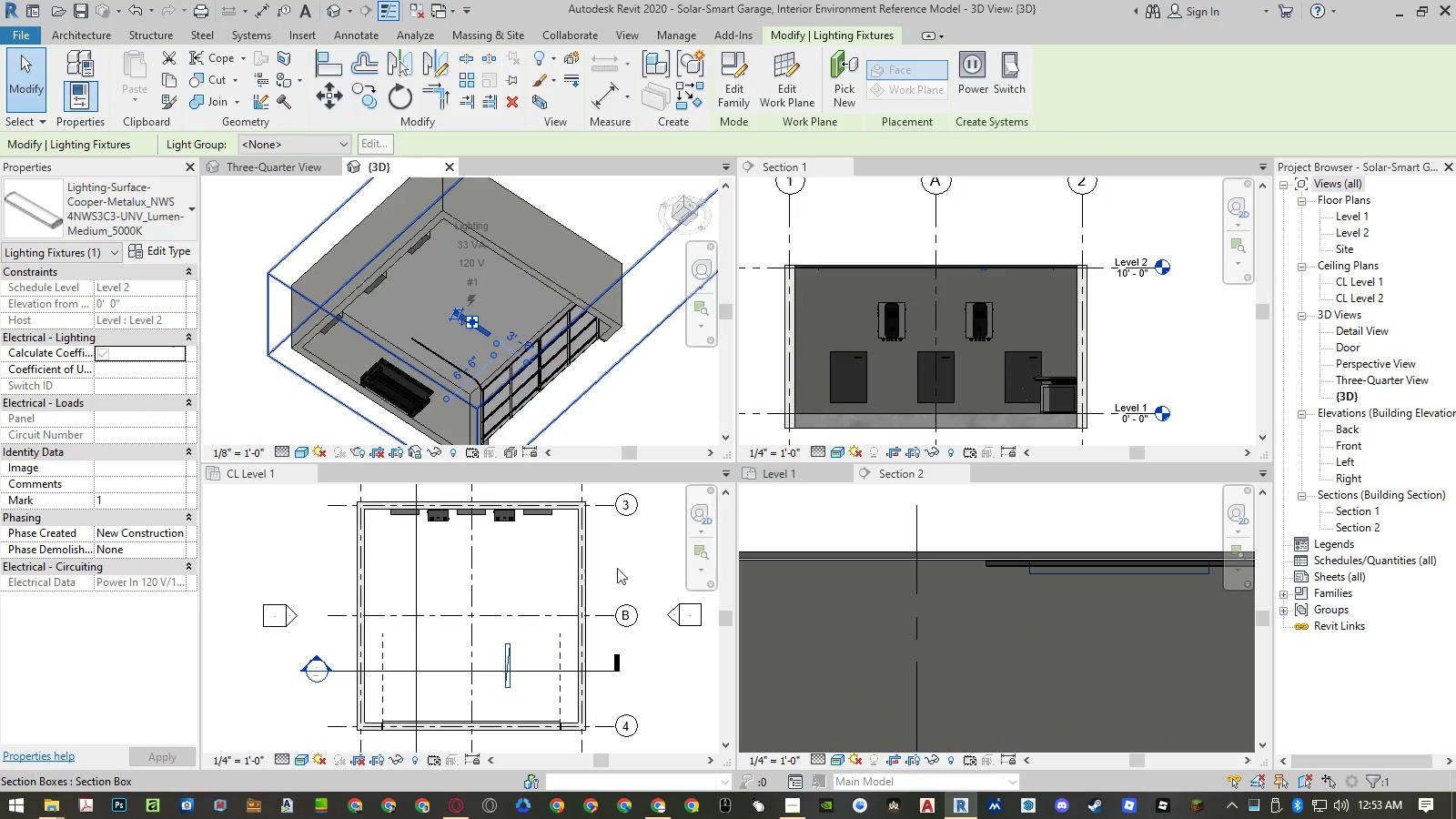 
left_click([631, 565])
 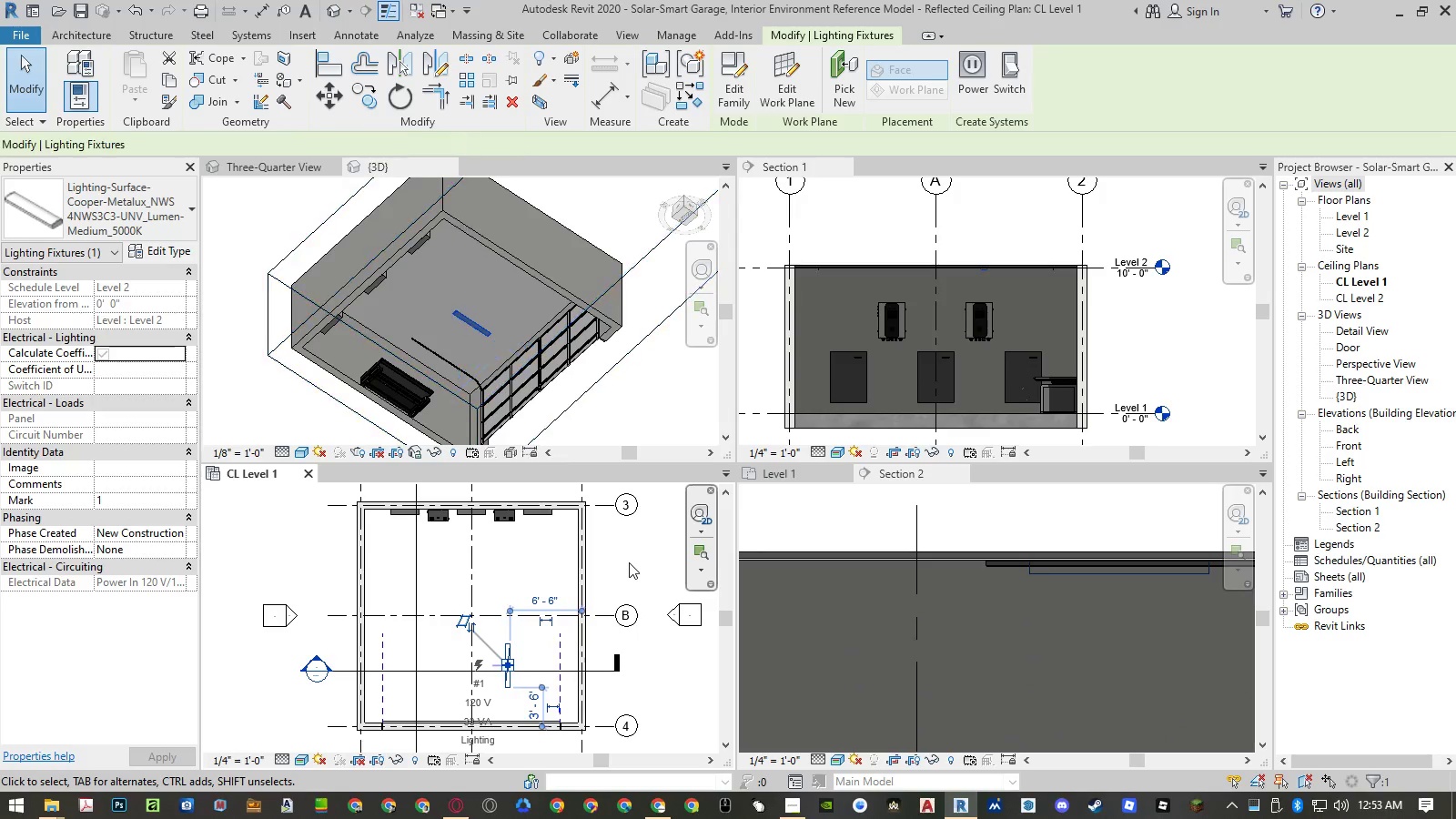 
left_click([629, 561])
 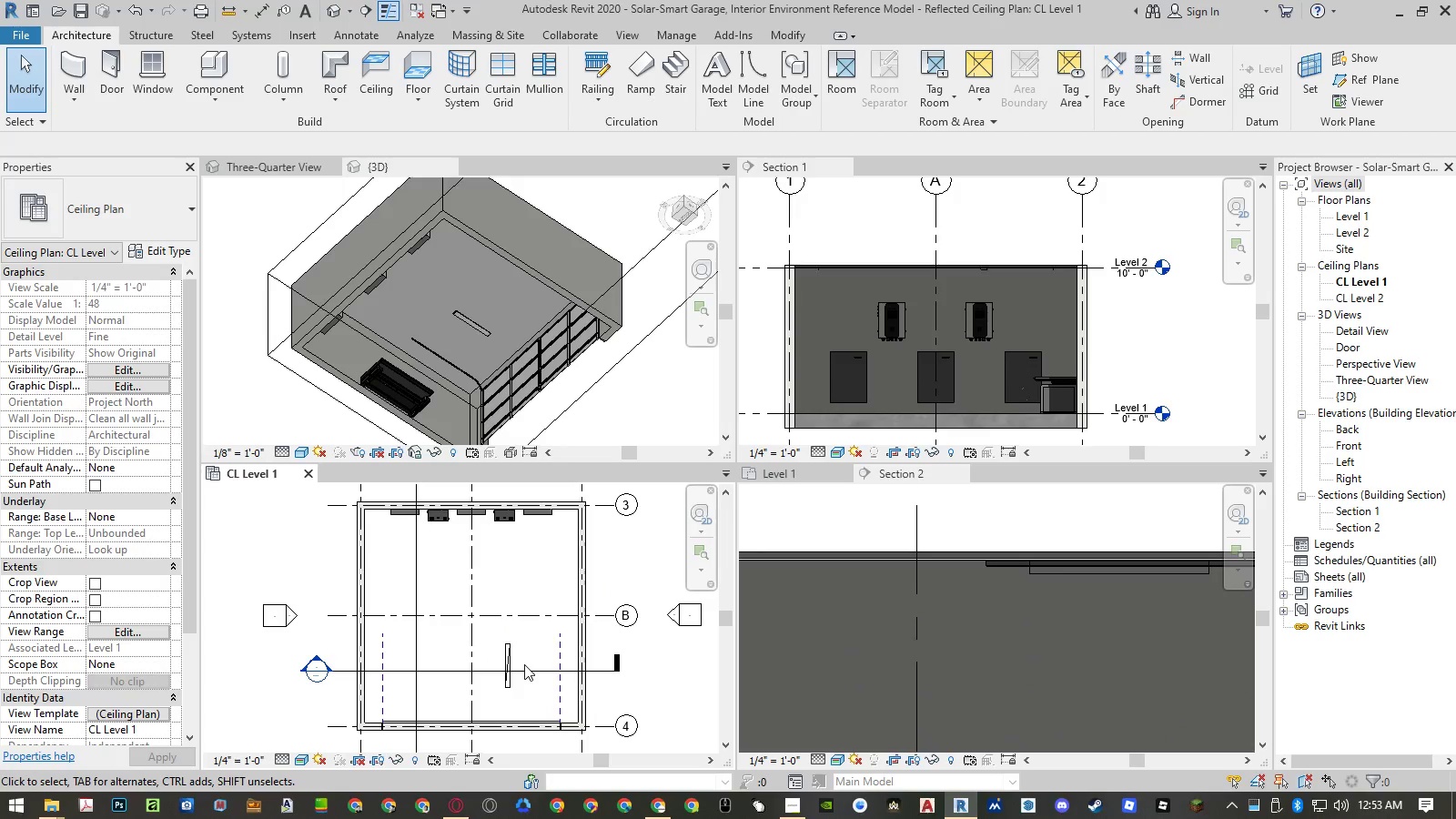 
scroll: coordinate [524, 664], scroll_direction: up, amount: 2.0
 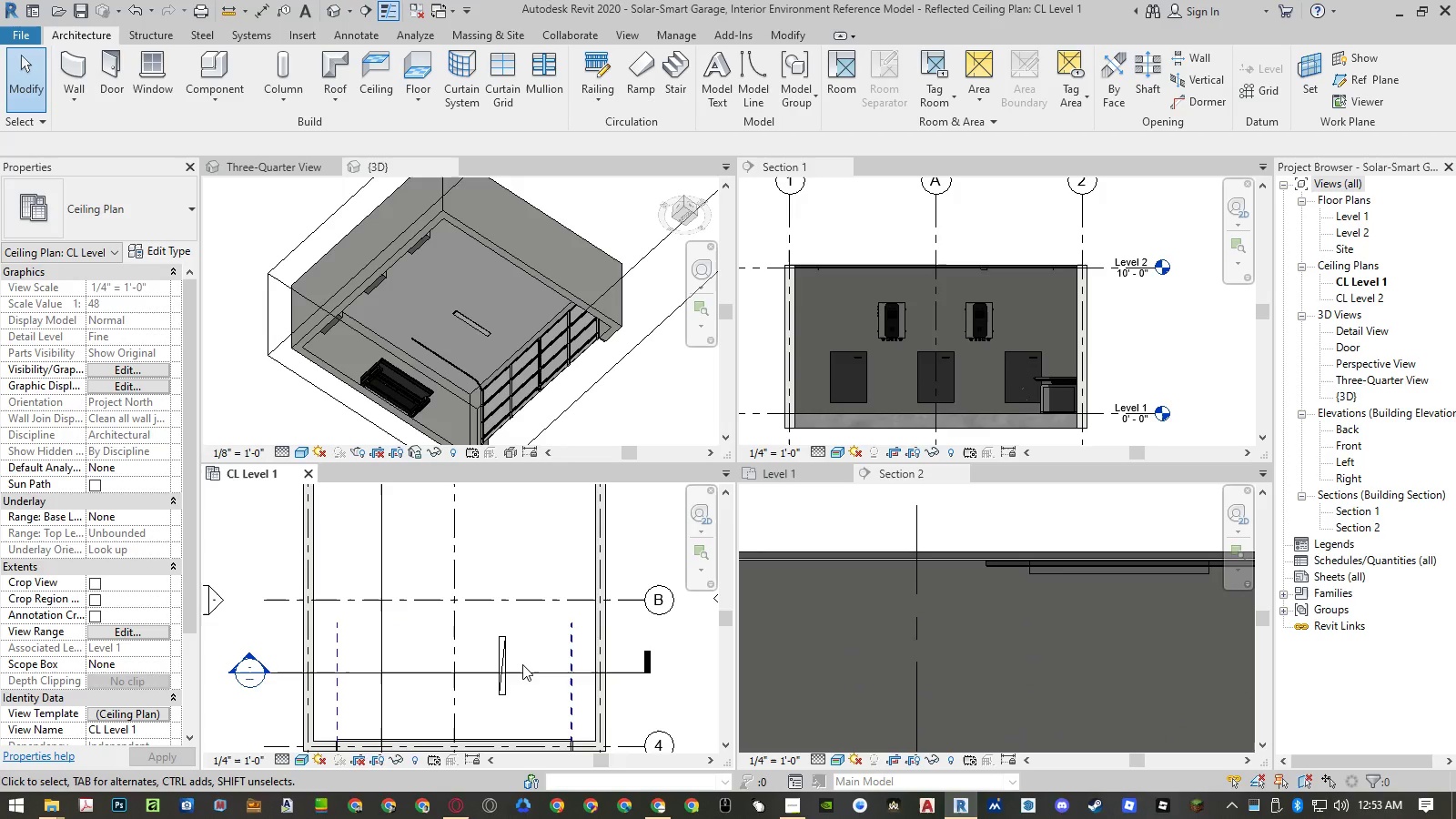 
type(al)
 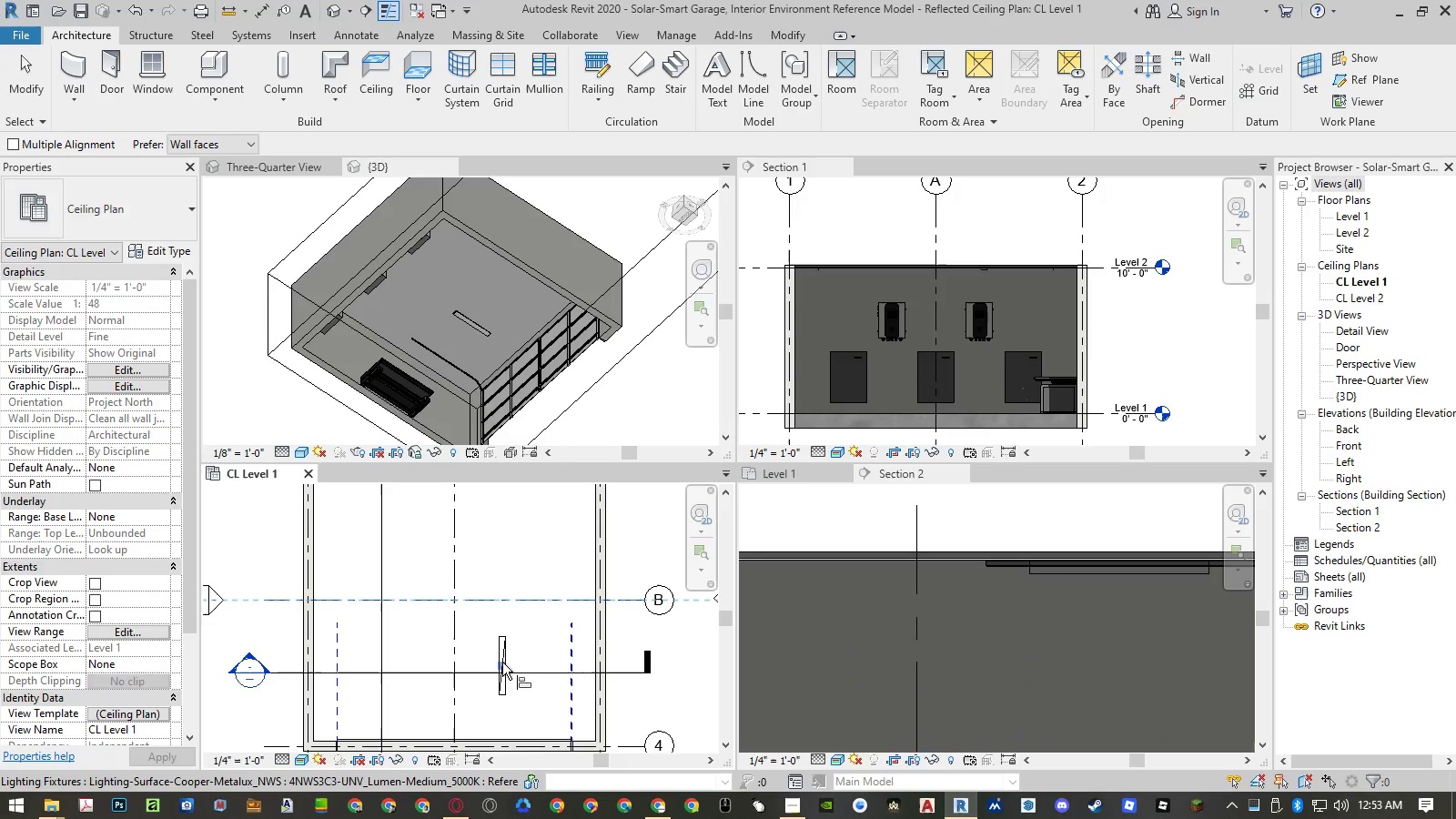 
scroll: coordinate [508, 670], scroll_direction: up, amount: 10.0
 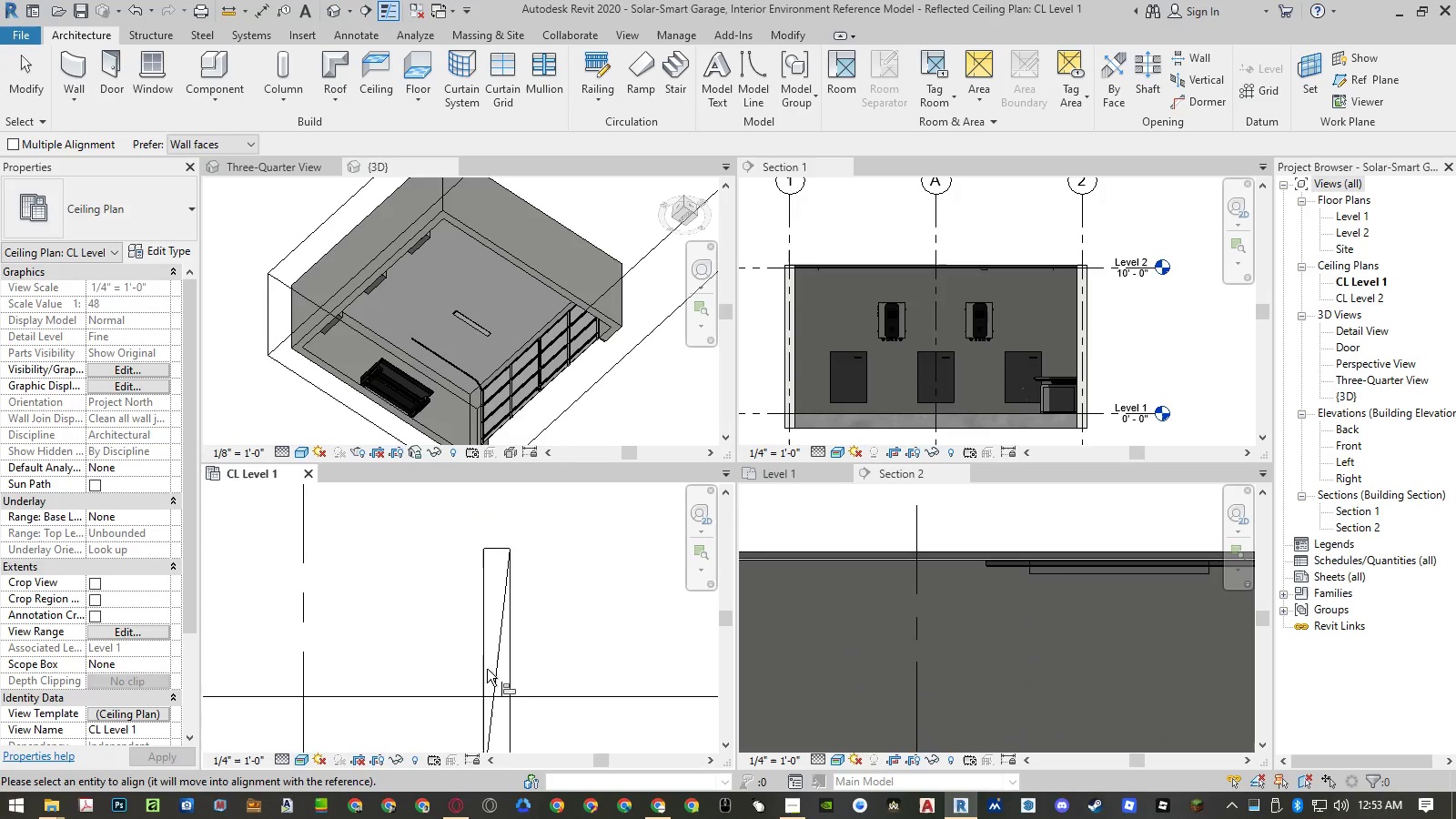 
left_click([499, 664])
 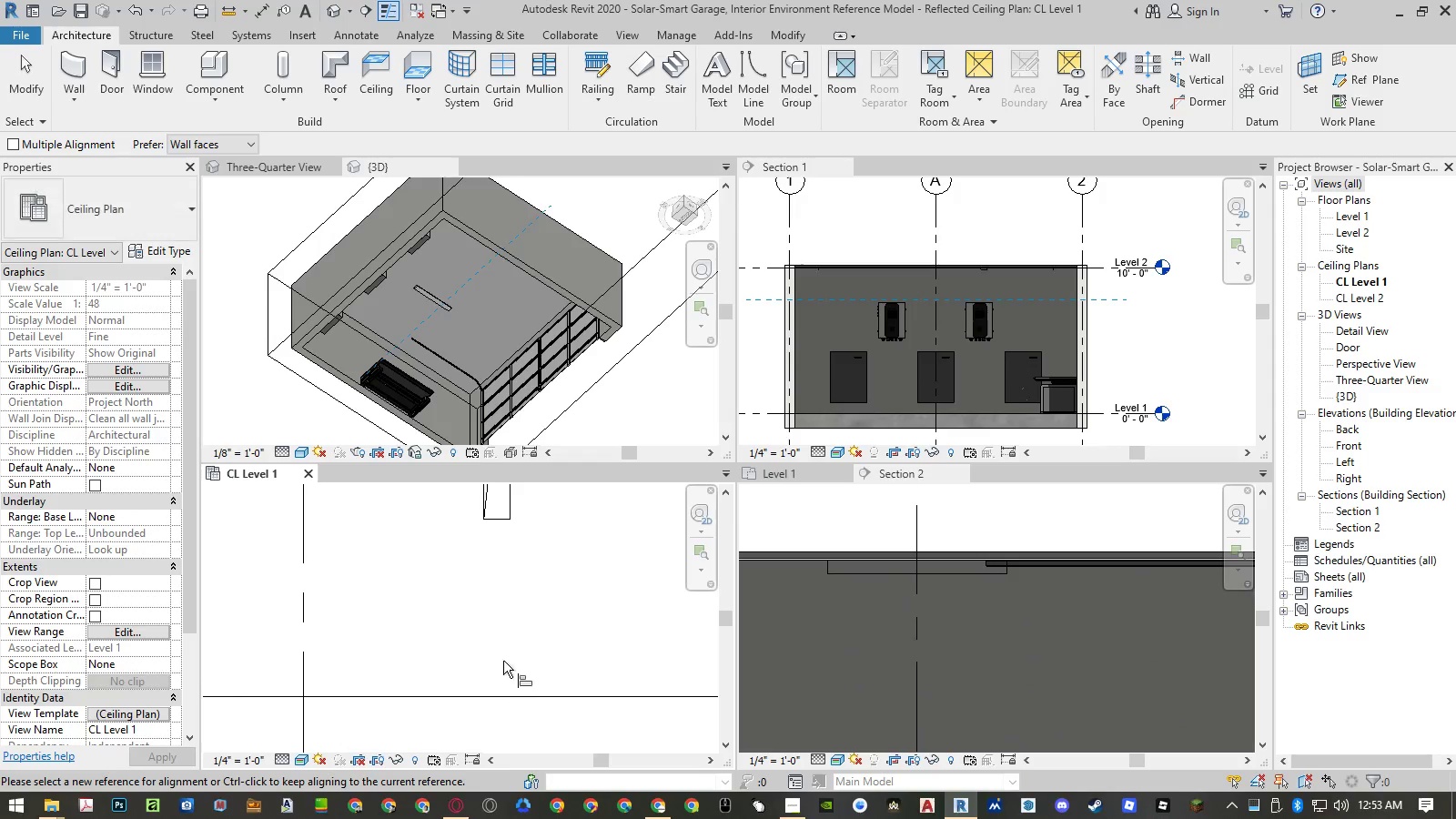 
scroll: coordinate [508, 646], scroll_direction: down, amount: 8.0
 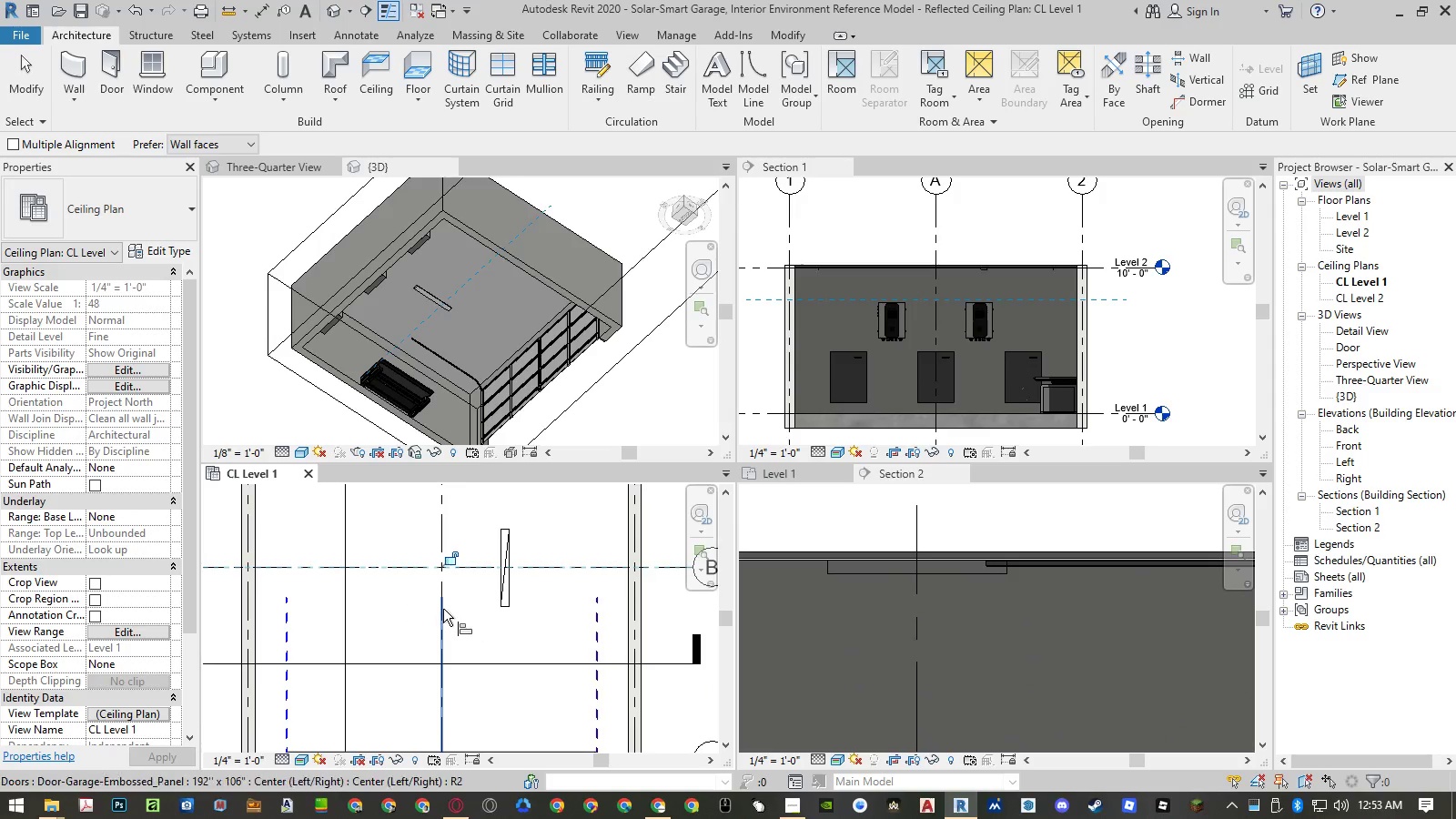 
left_click([442, 609])
 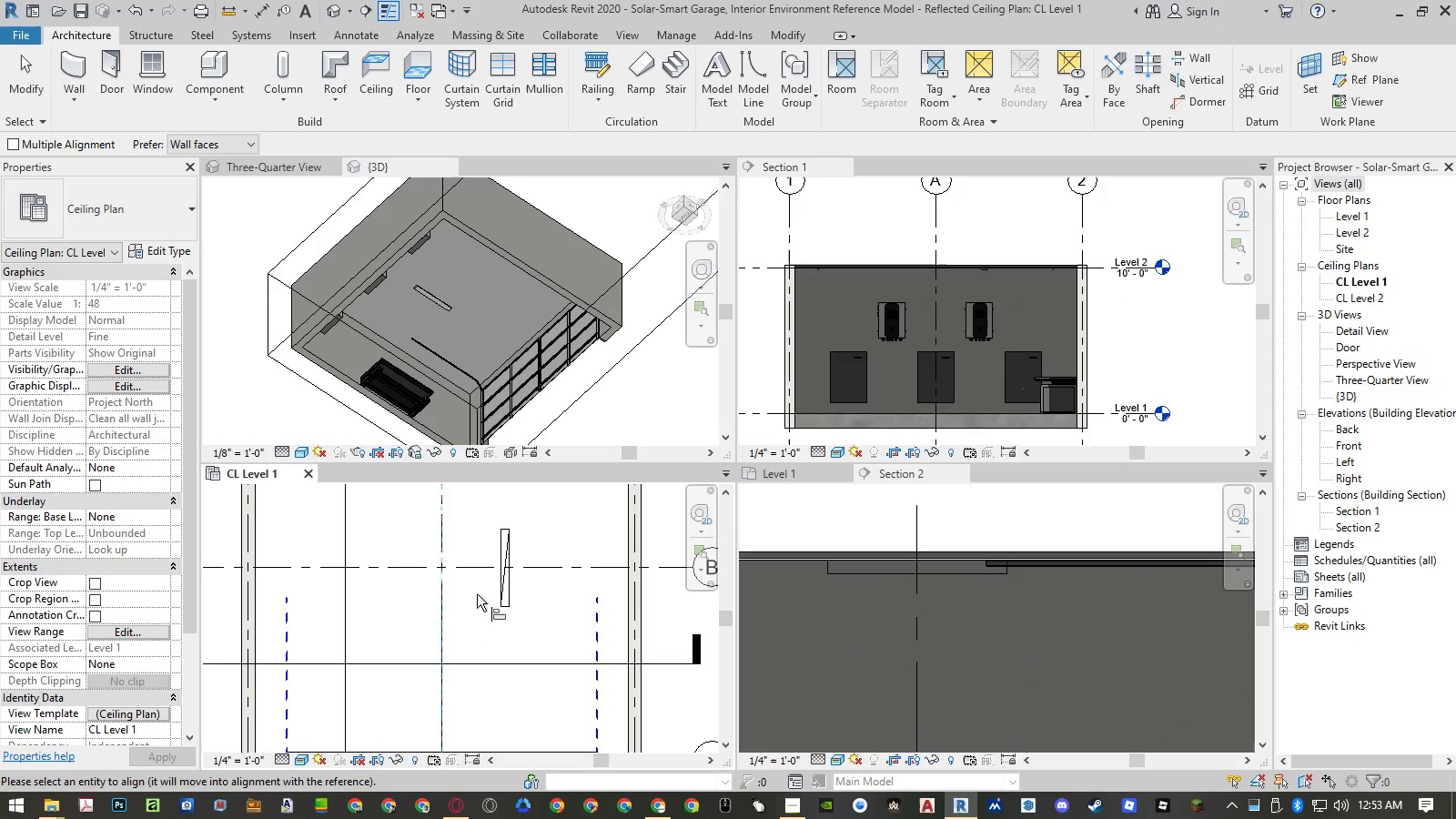 
key(Escape)
key(Escape)
type(al)
 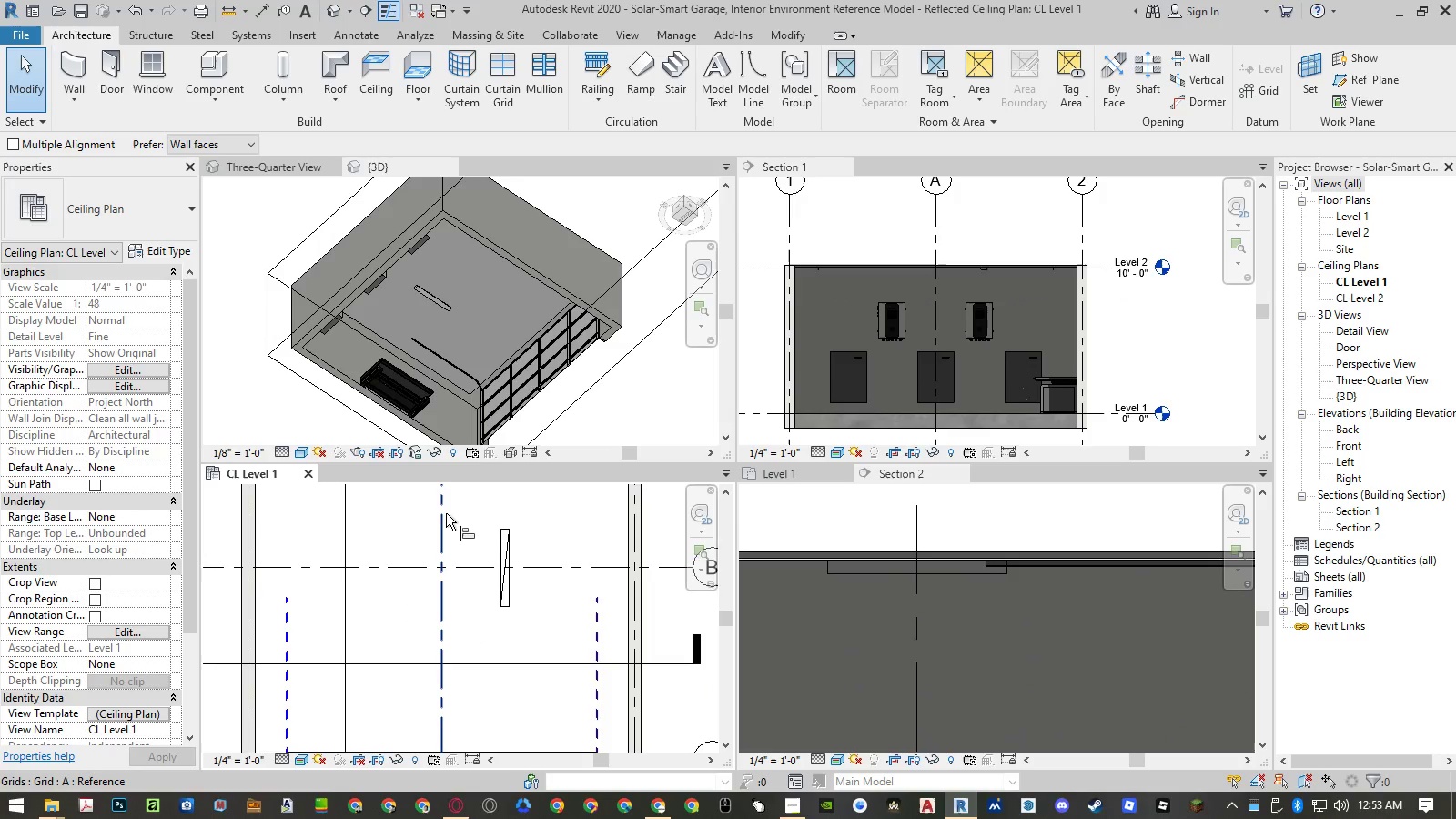 
left_click([446, 513])
 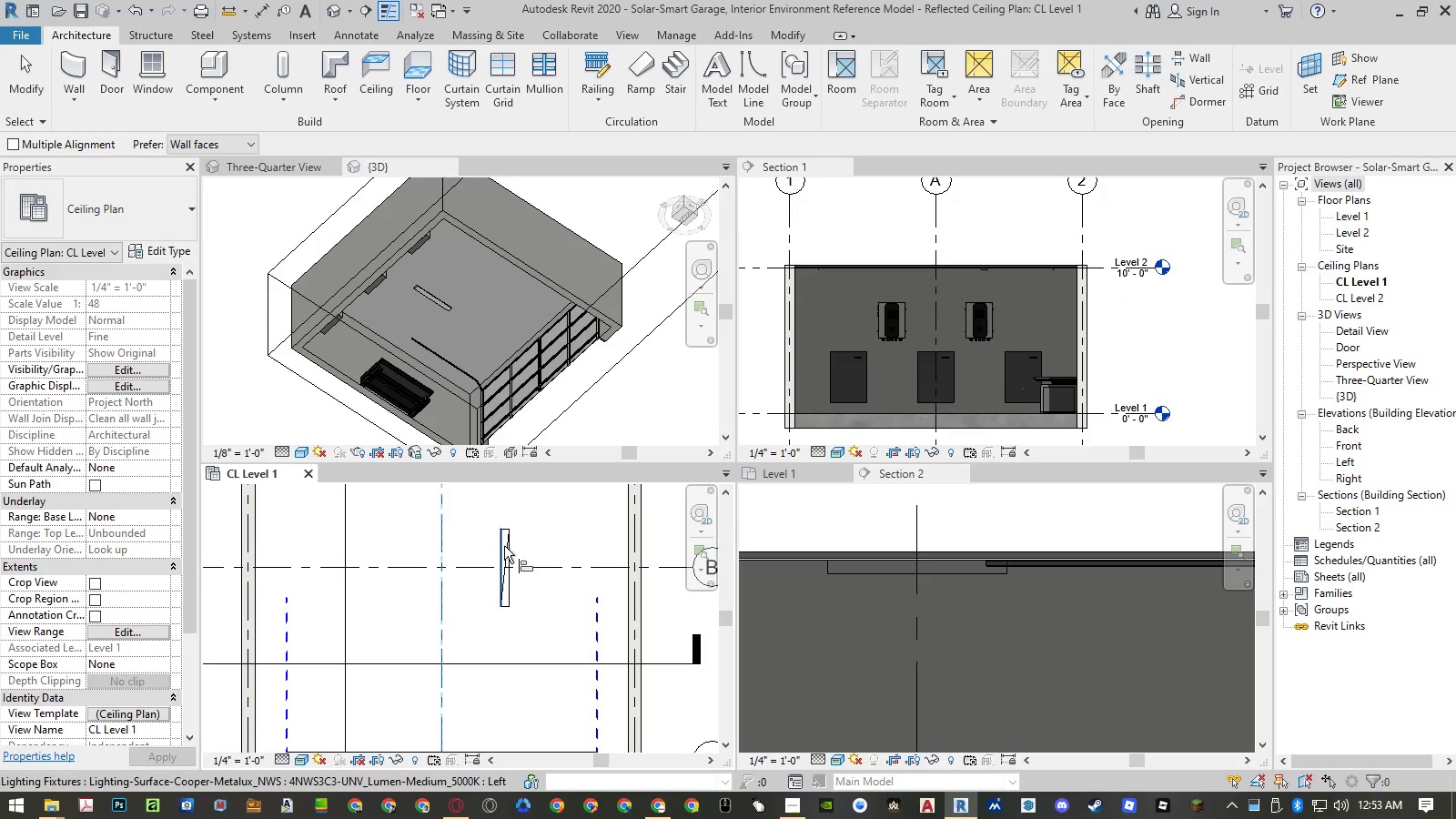 
left_click([506, 548])
 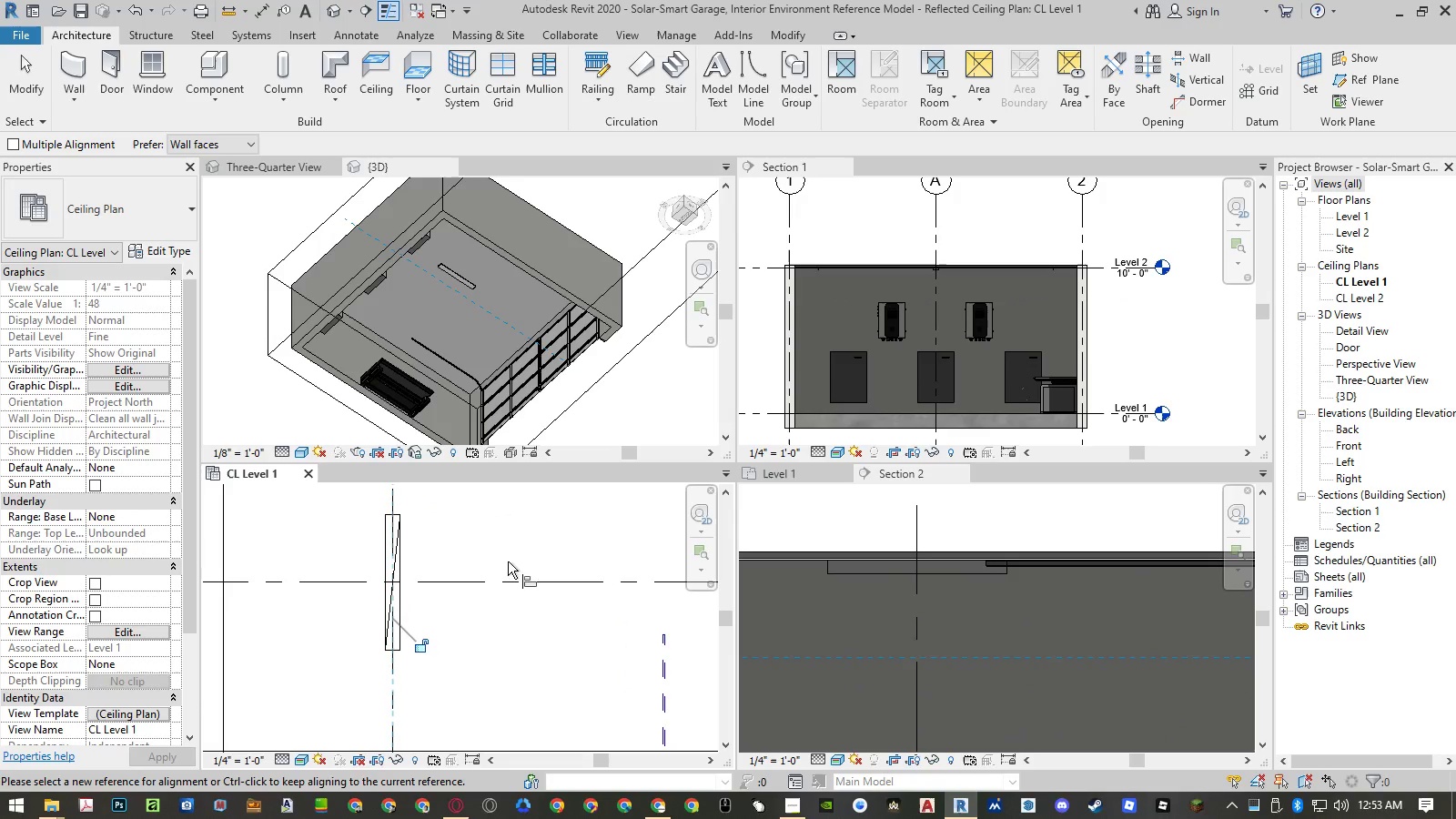 
scroll: coordinate [507, 548], scroll_direction: up, amount: 4.0
 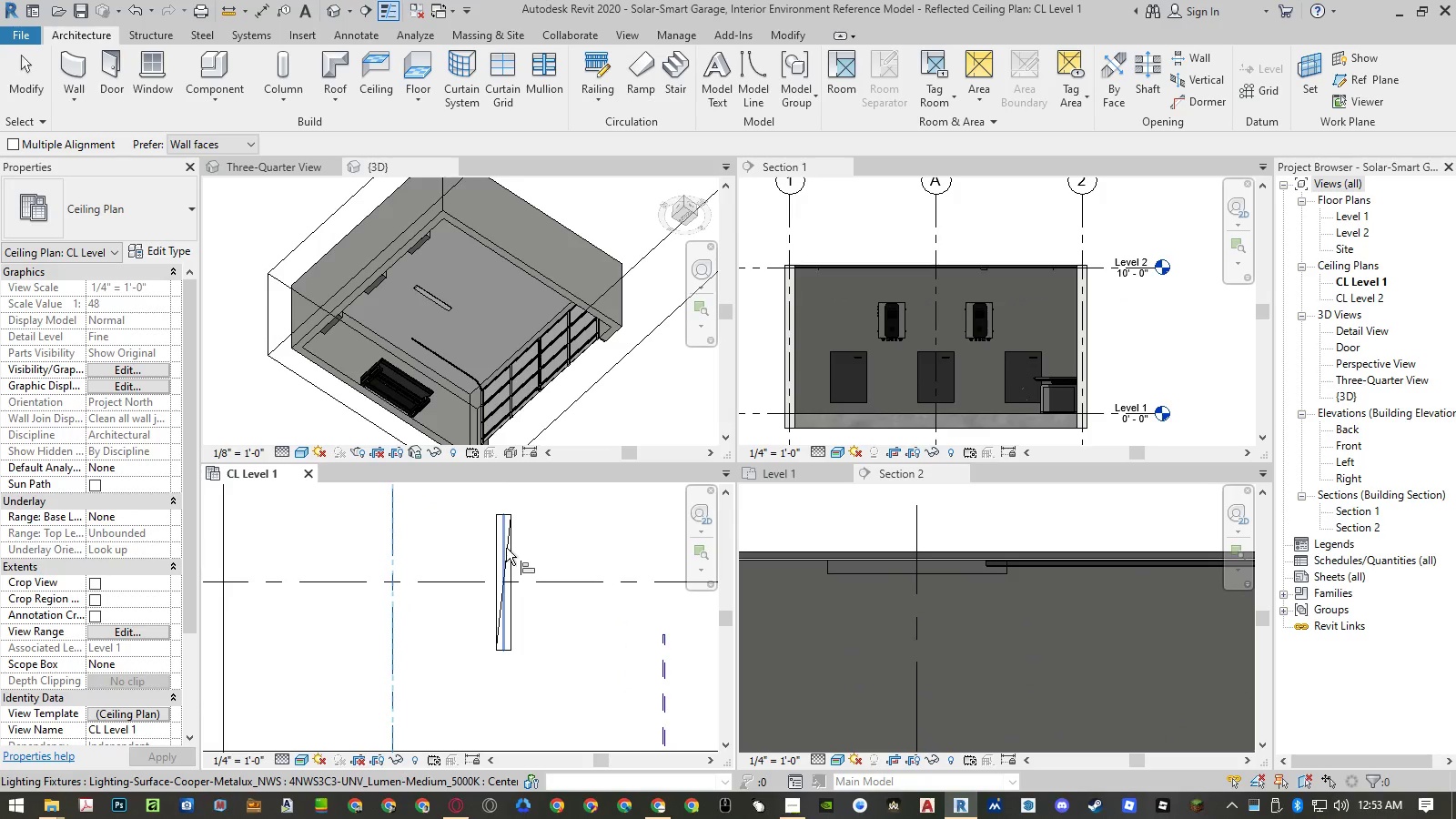 
key(Escape)
 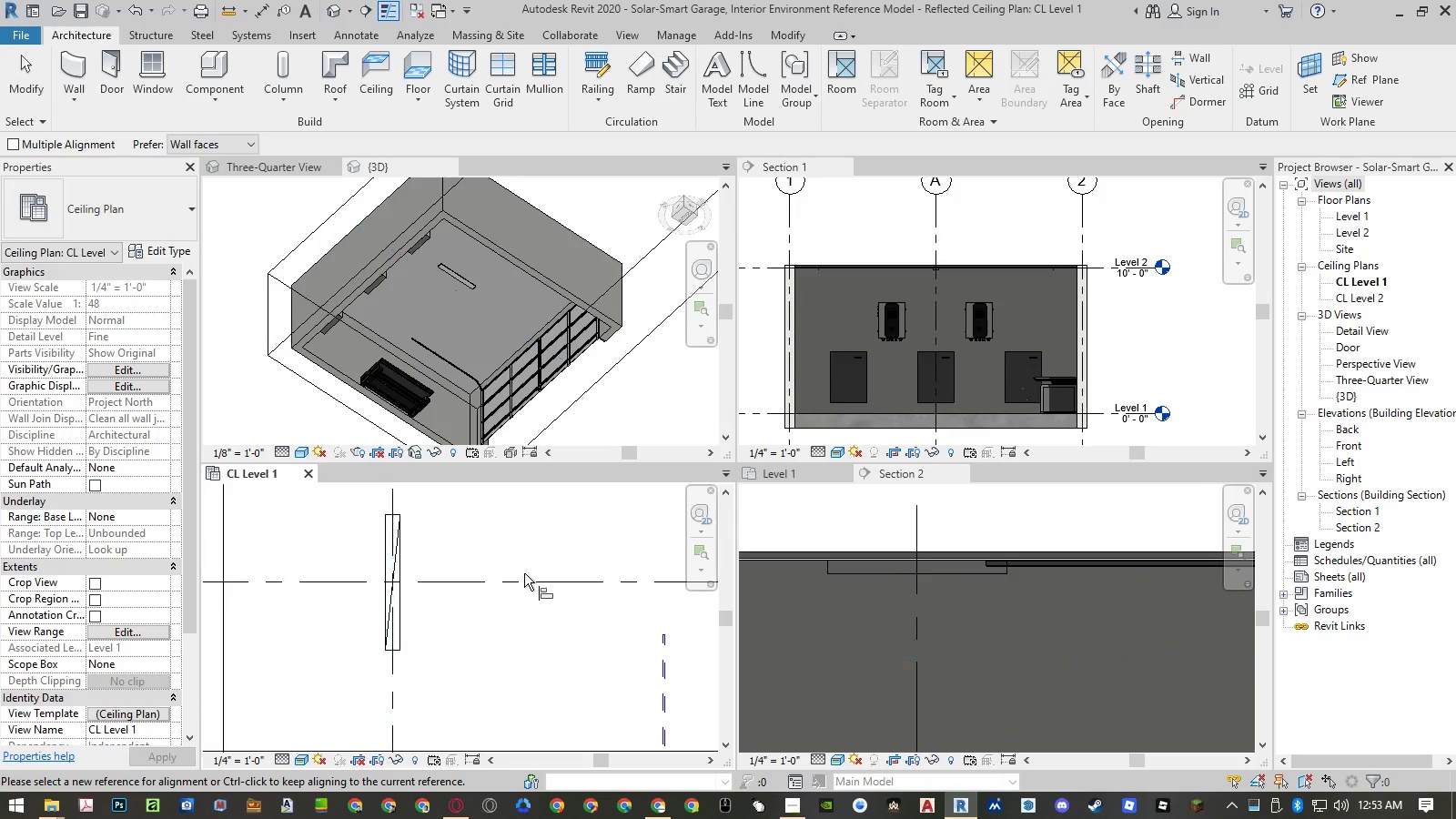 
key(Escape)
 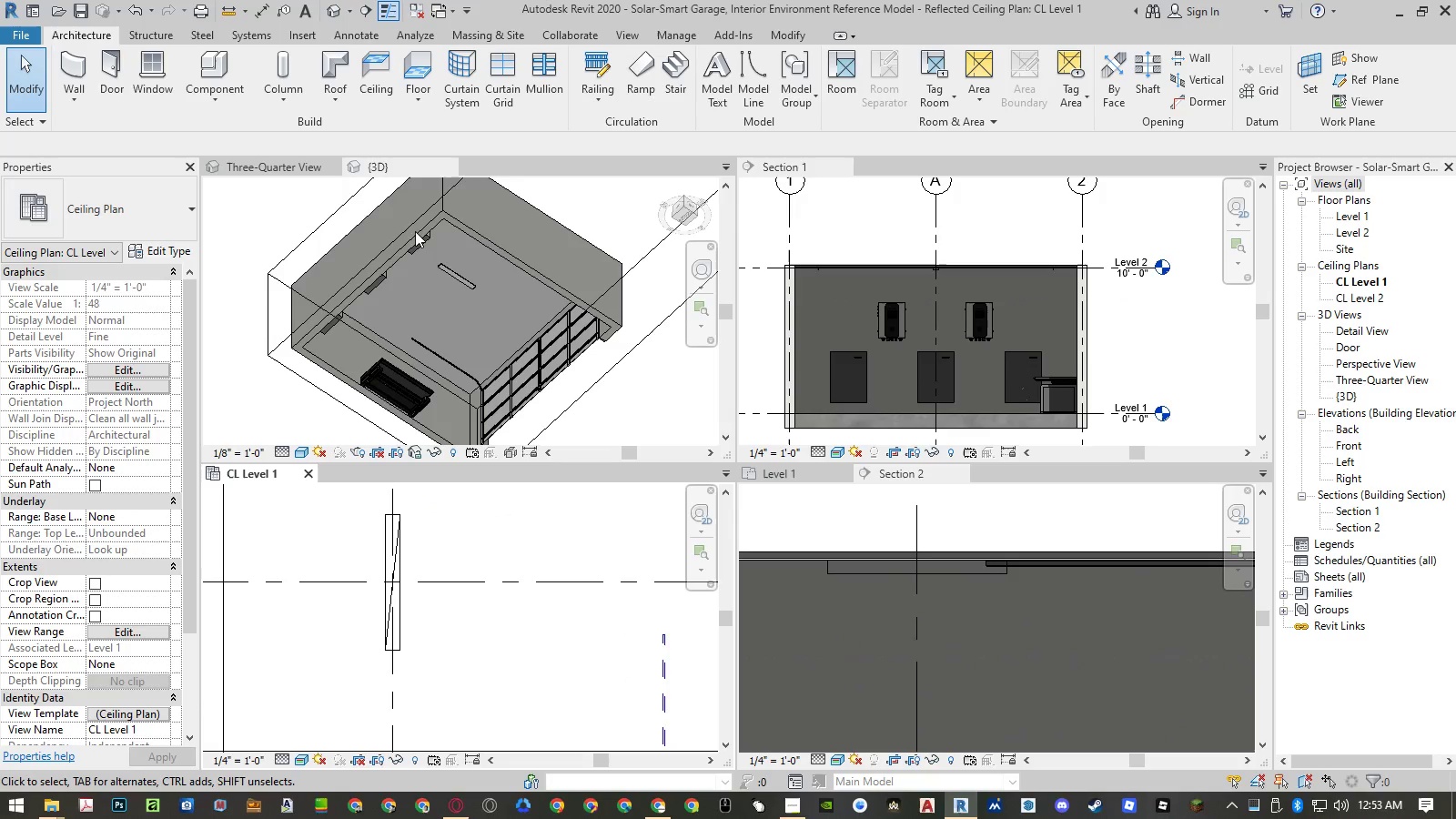 
left_click([283, 170])
 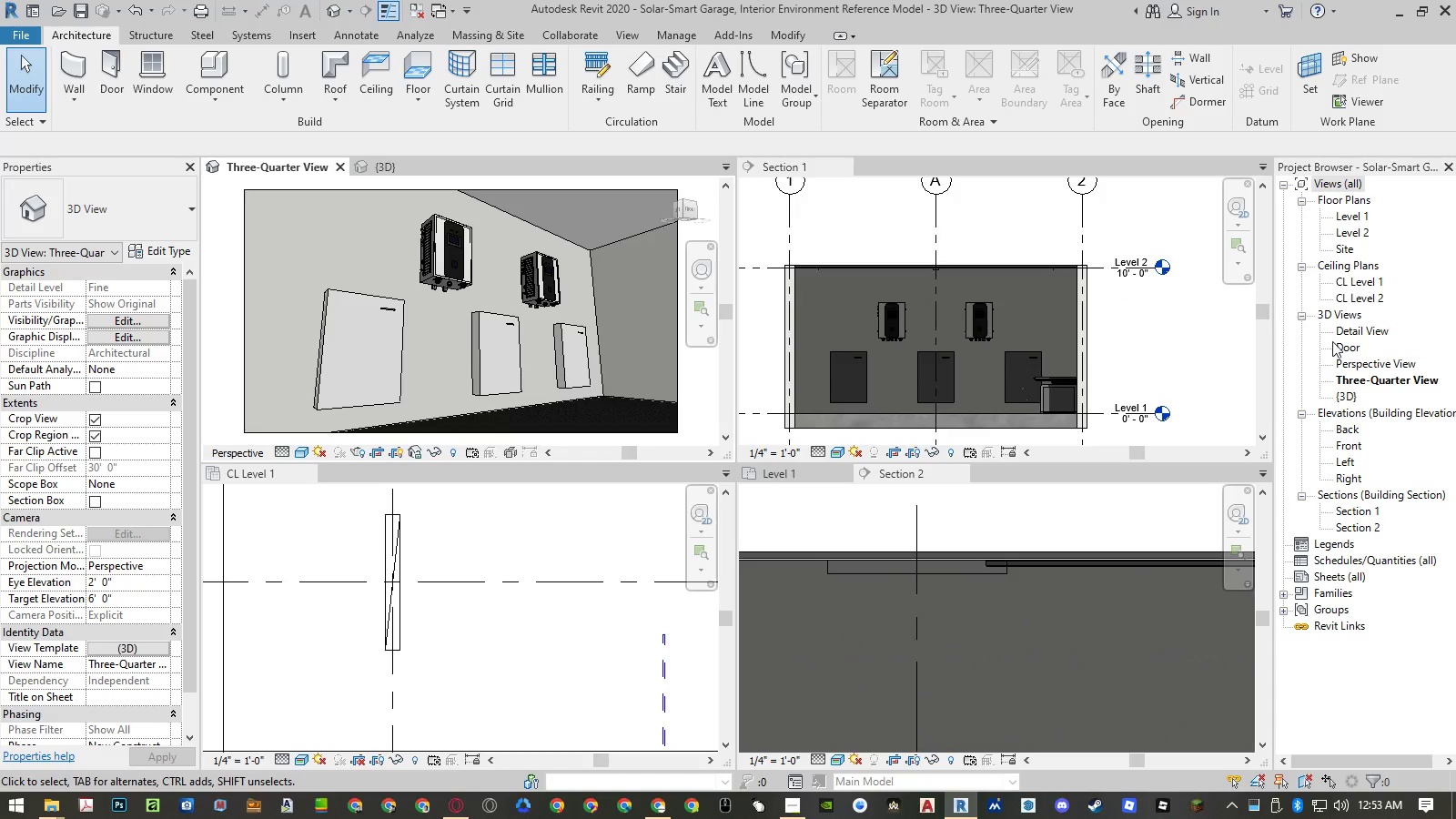 
double_click([1361, 366])
 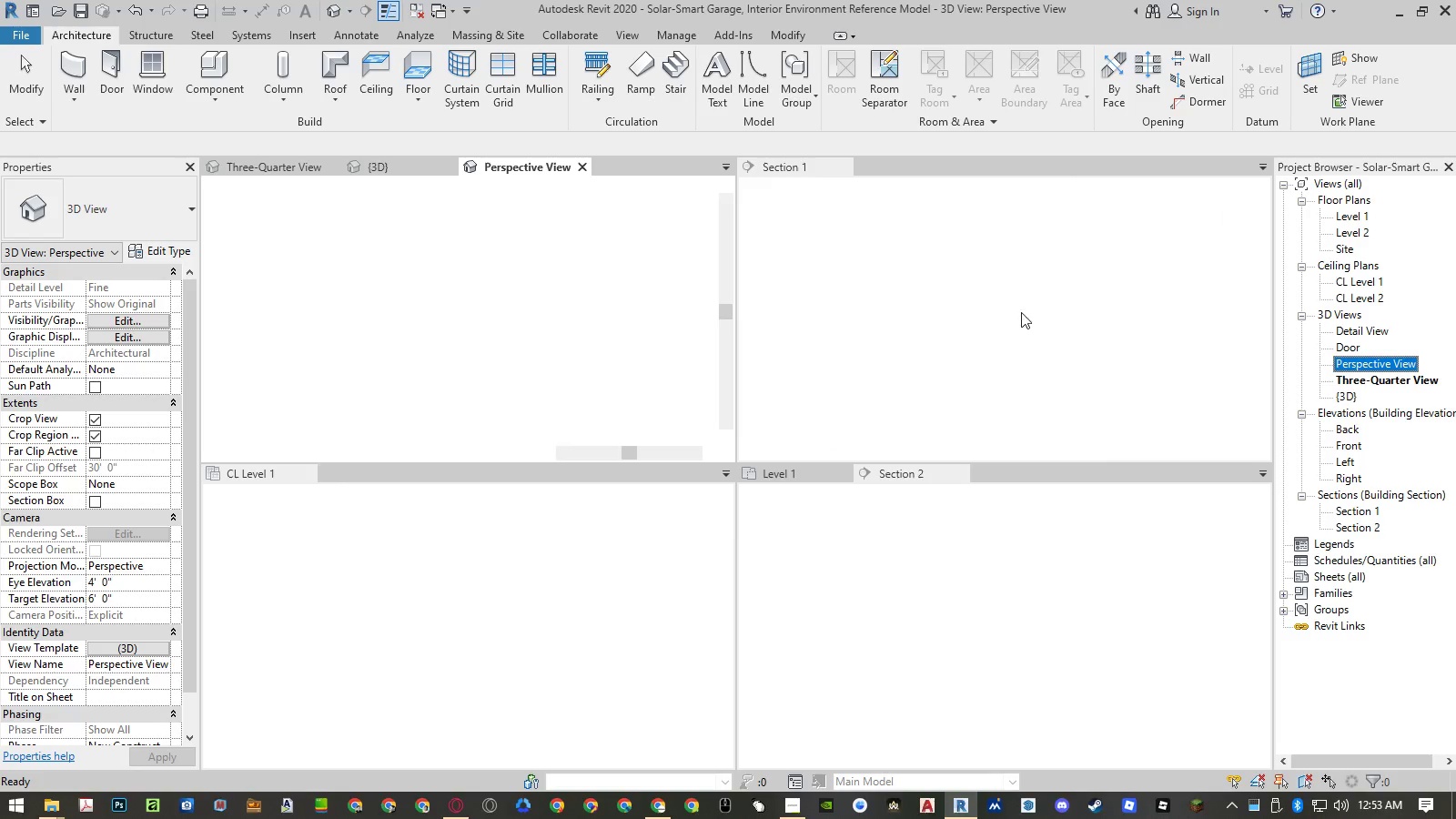 
mouse_move([680, 254])
 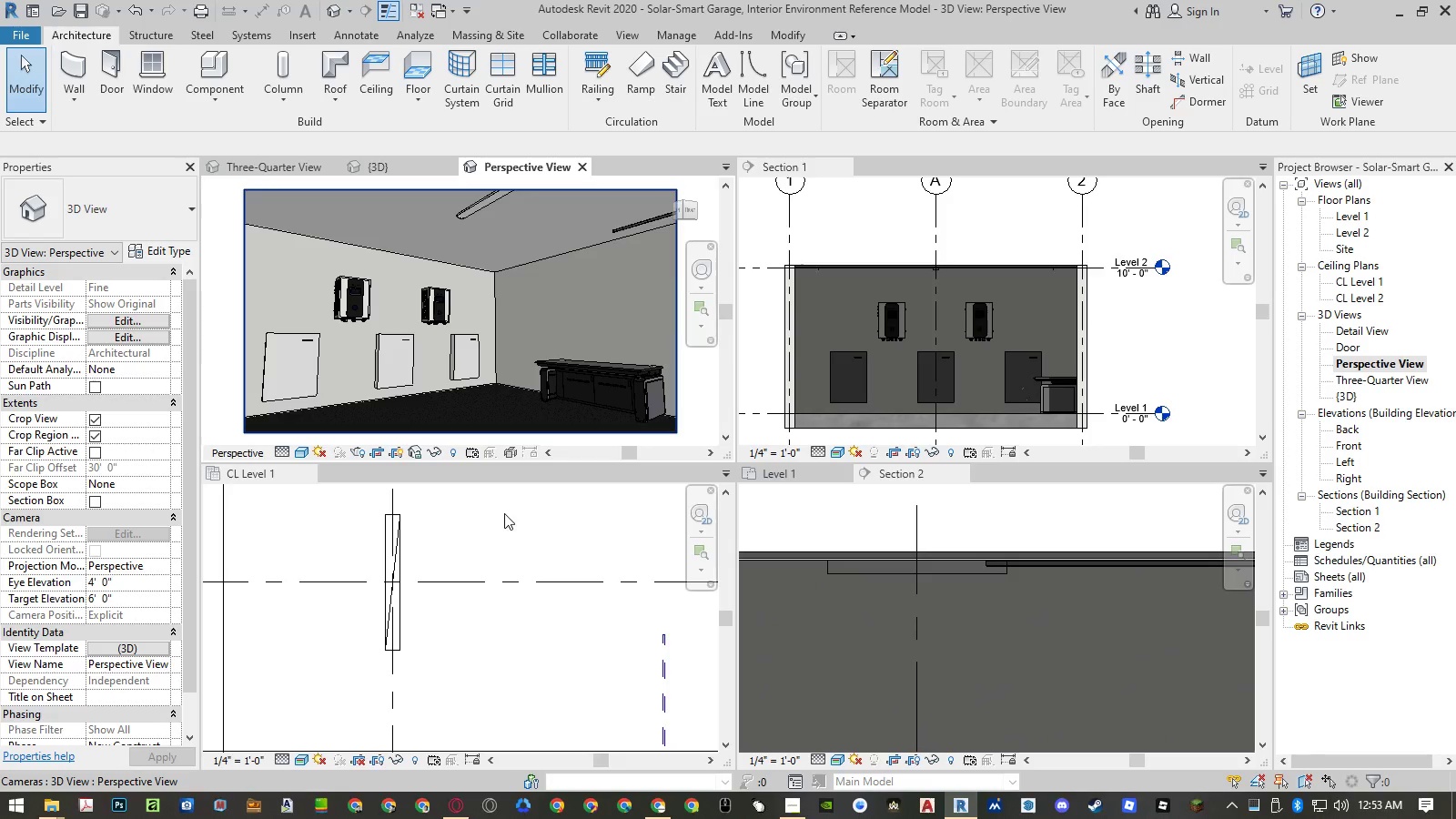 
left_click([503, 513])
 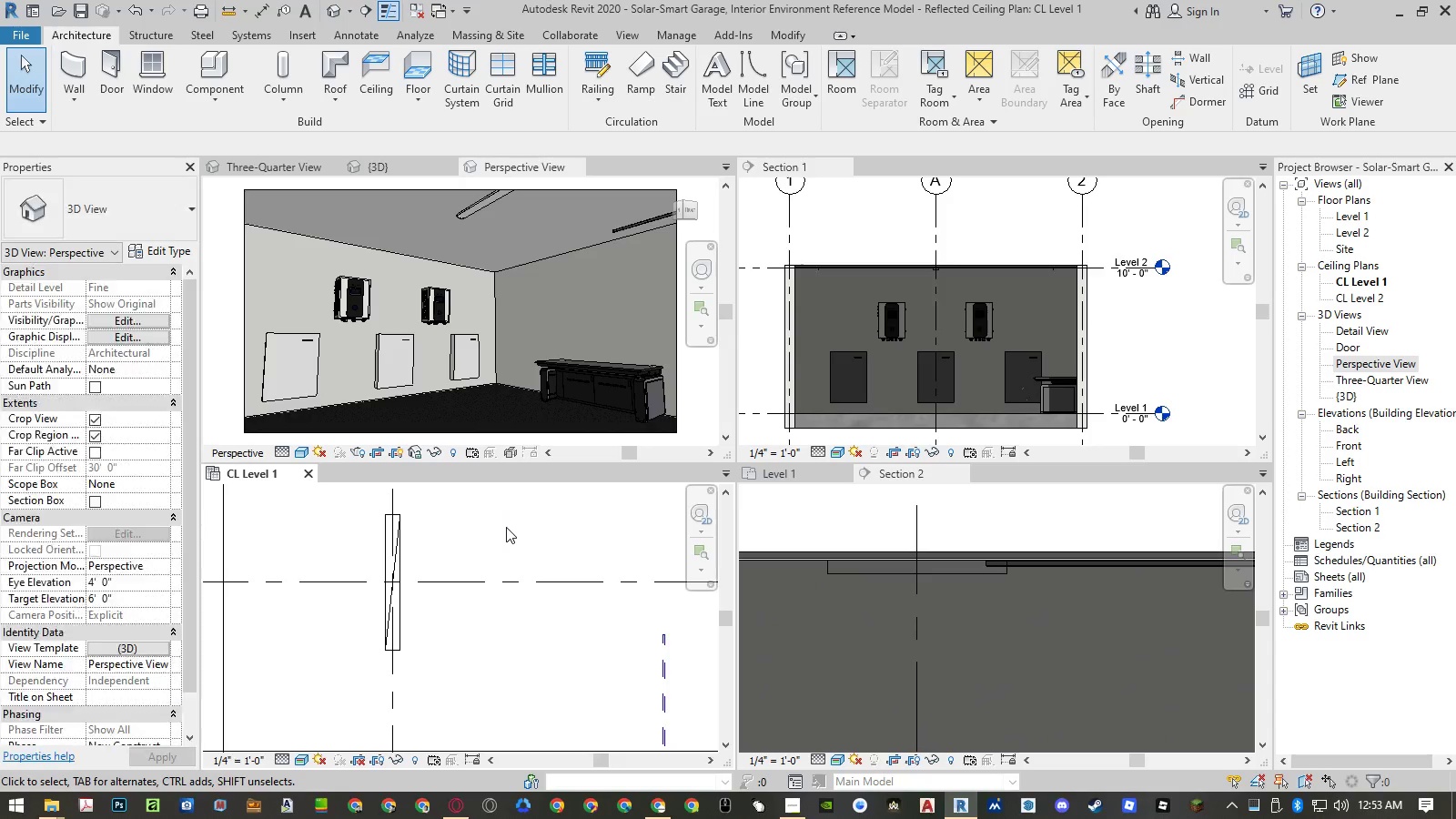 
scroll: coordinate [476, 549], scroll_direction: down, amount: 7.0
 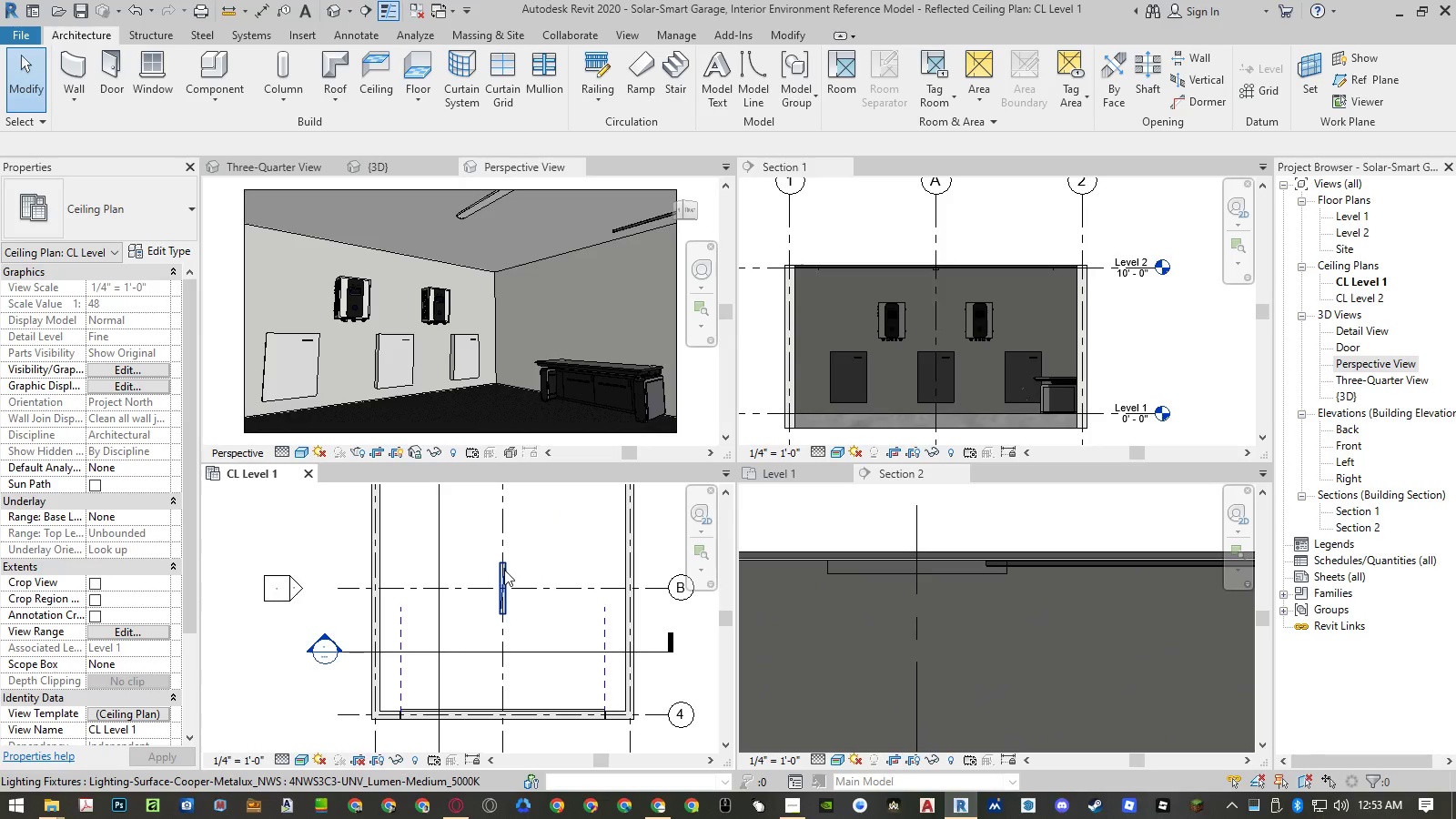 
left_click([504, 570])
 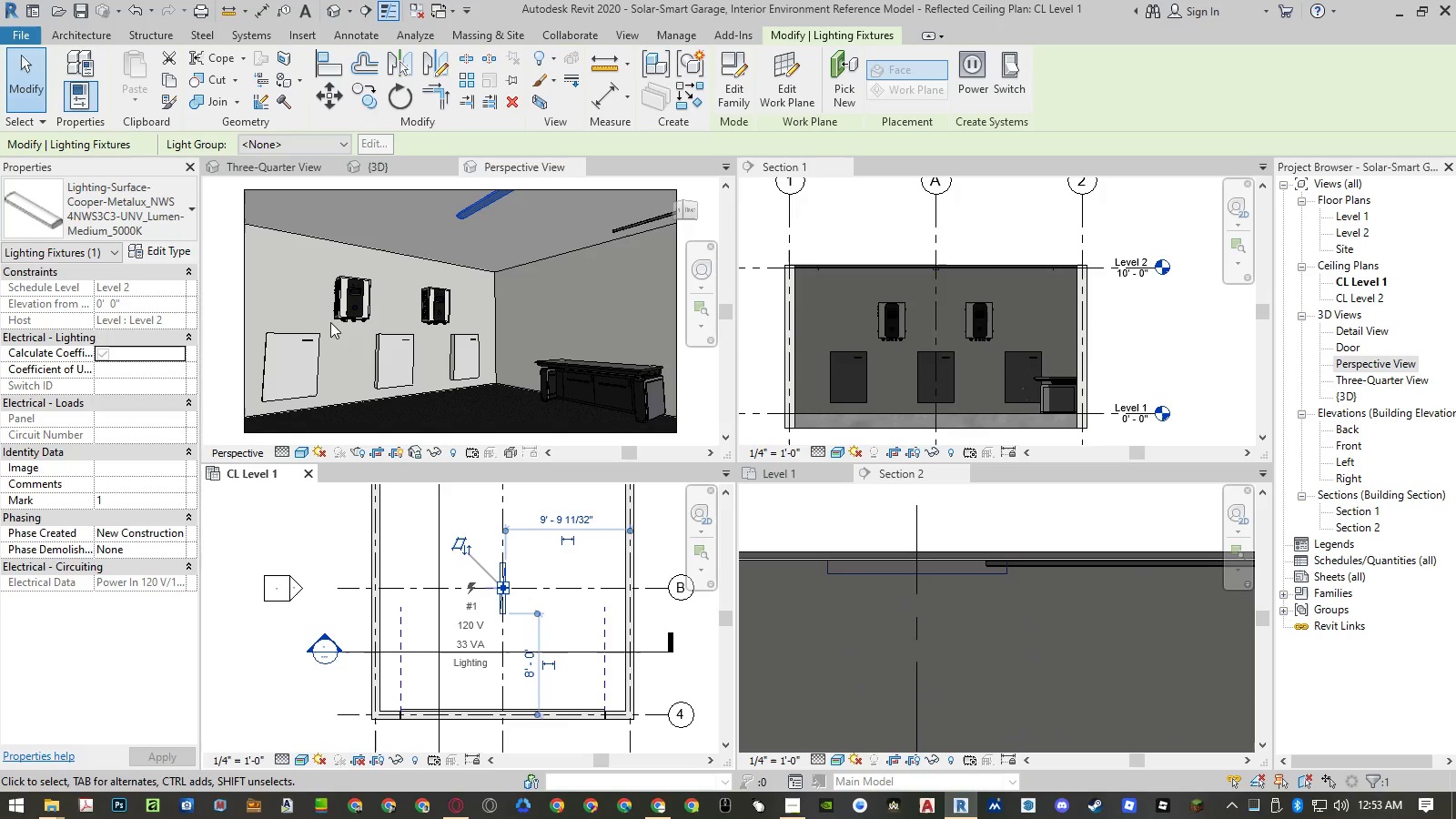 
wait(5.34)
 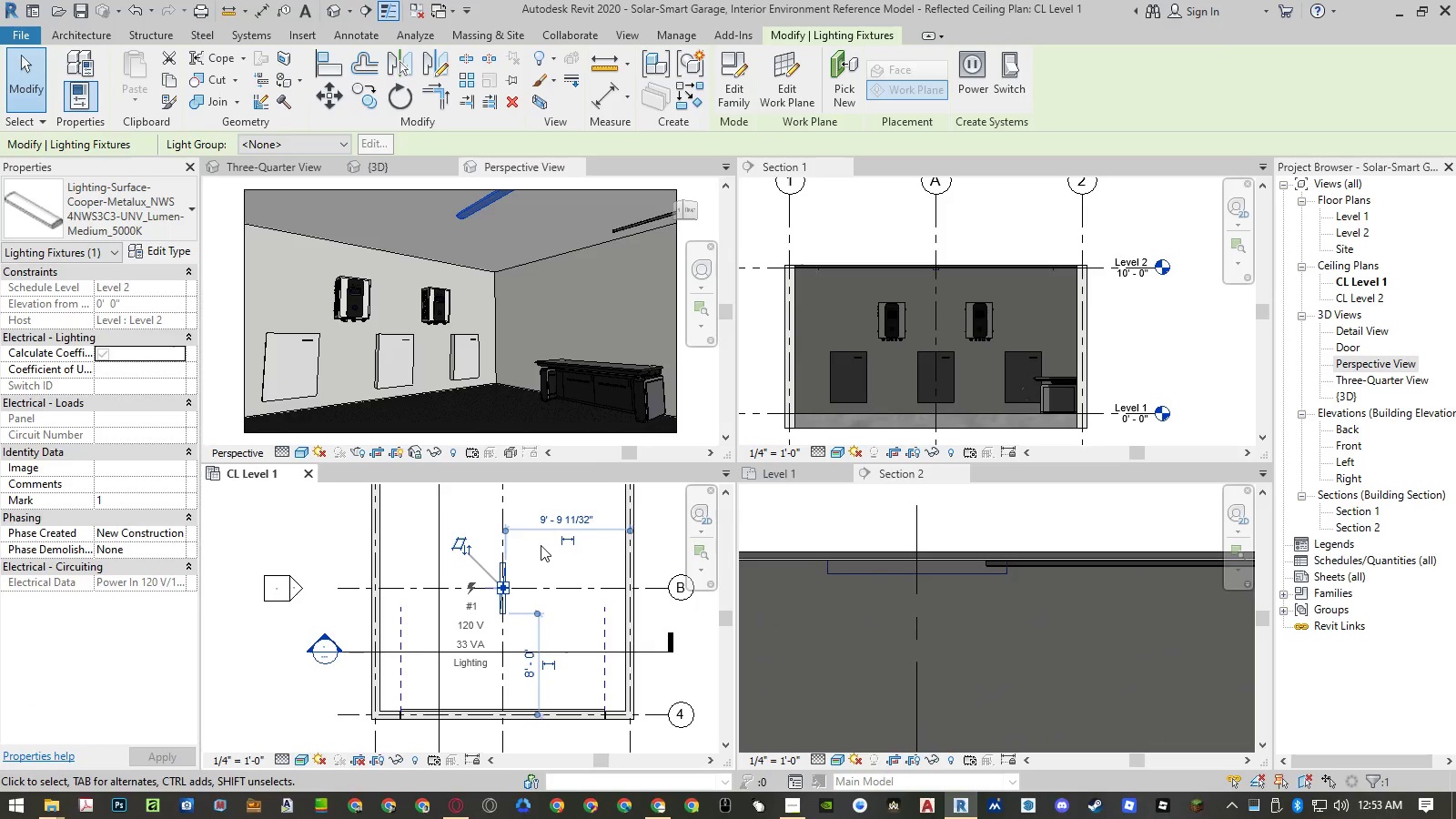 
left_click([164, 248])
 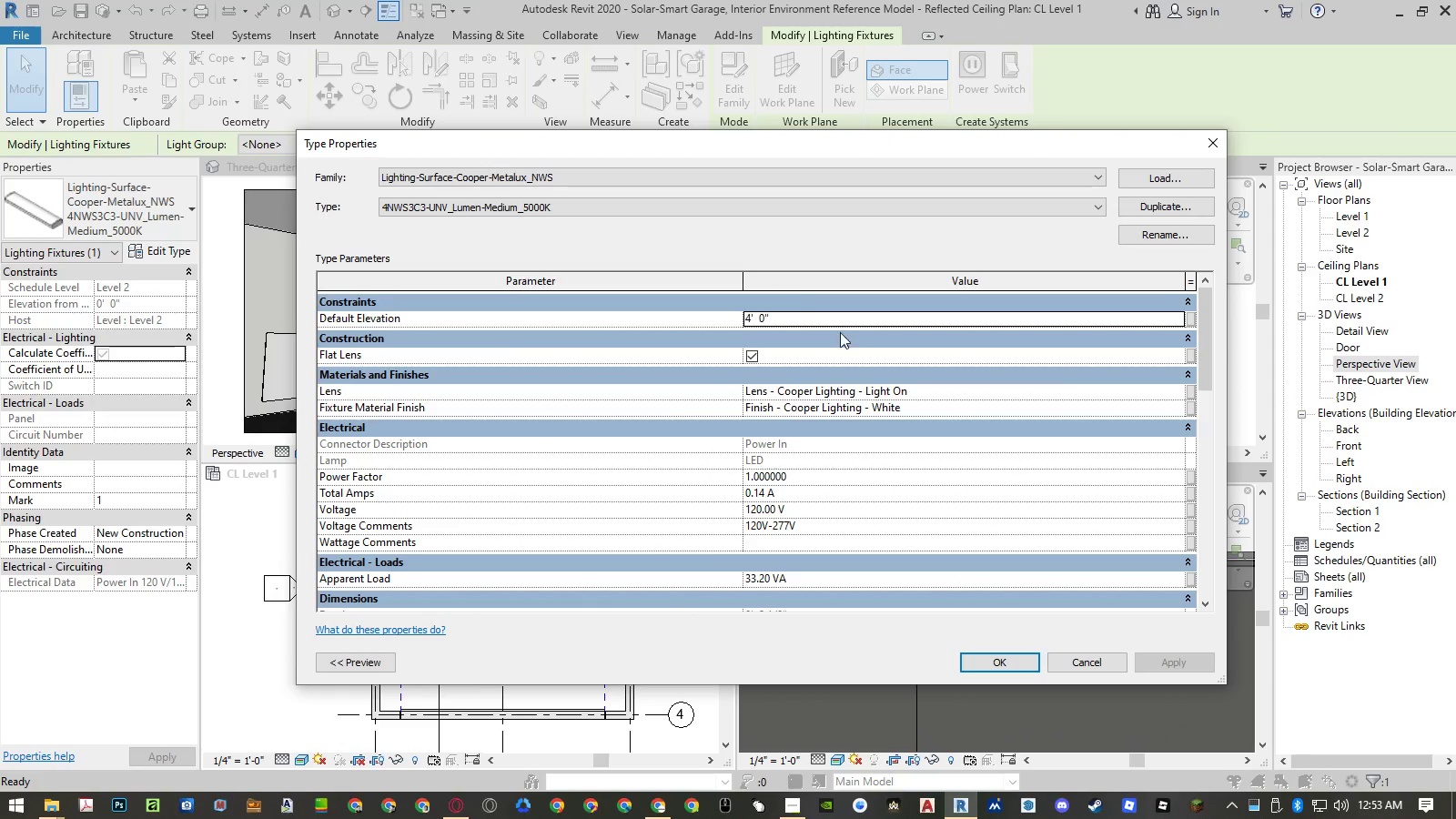 
left_click([735, 202])
 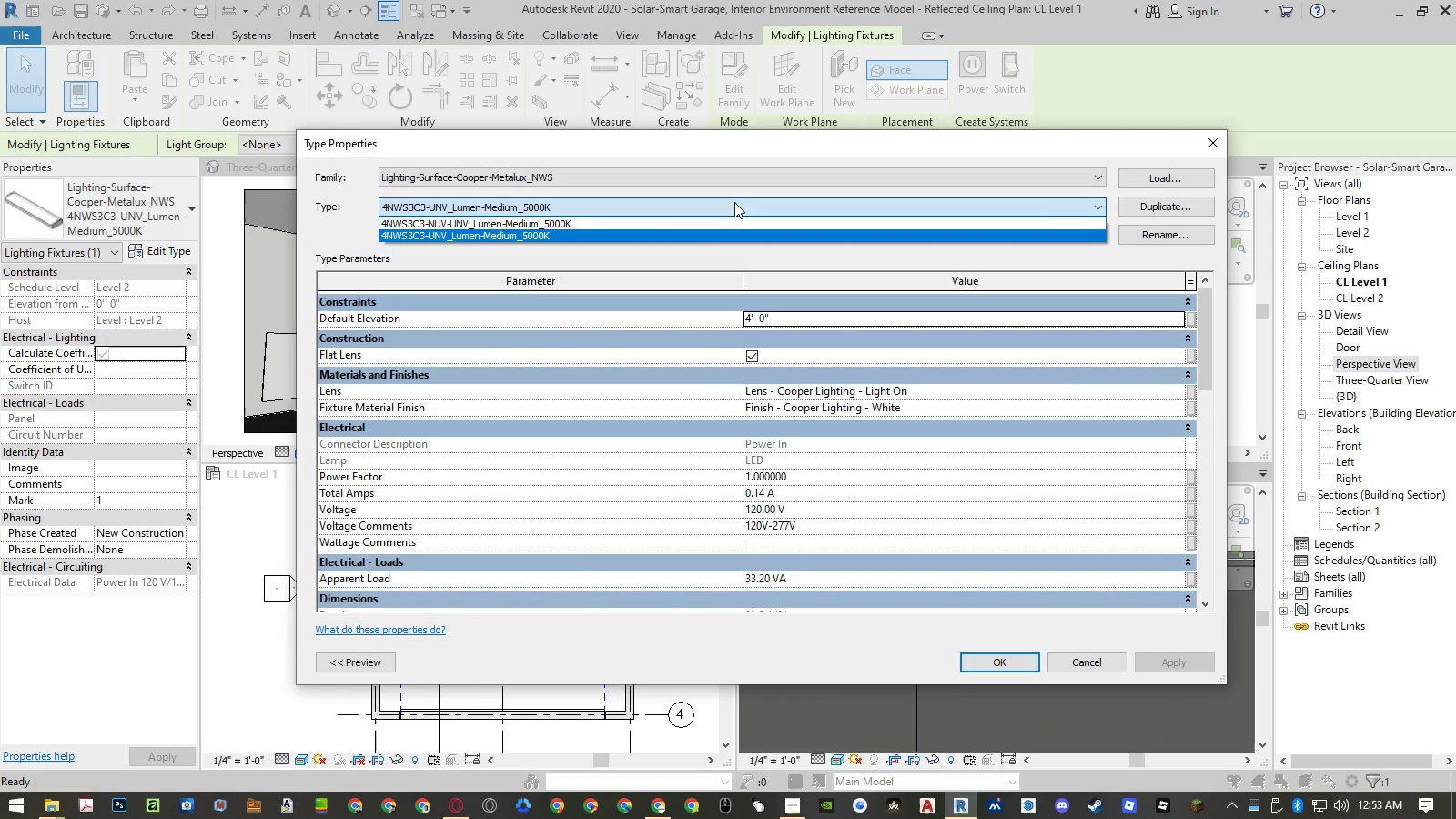 
left_click([734, 202])
 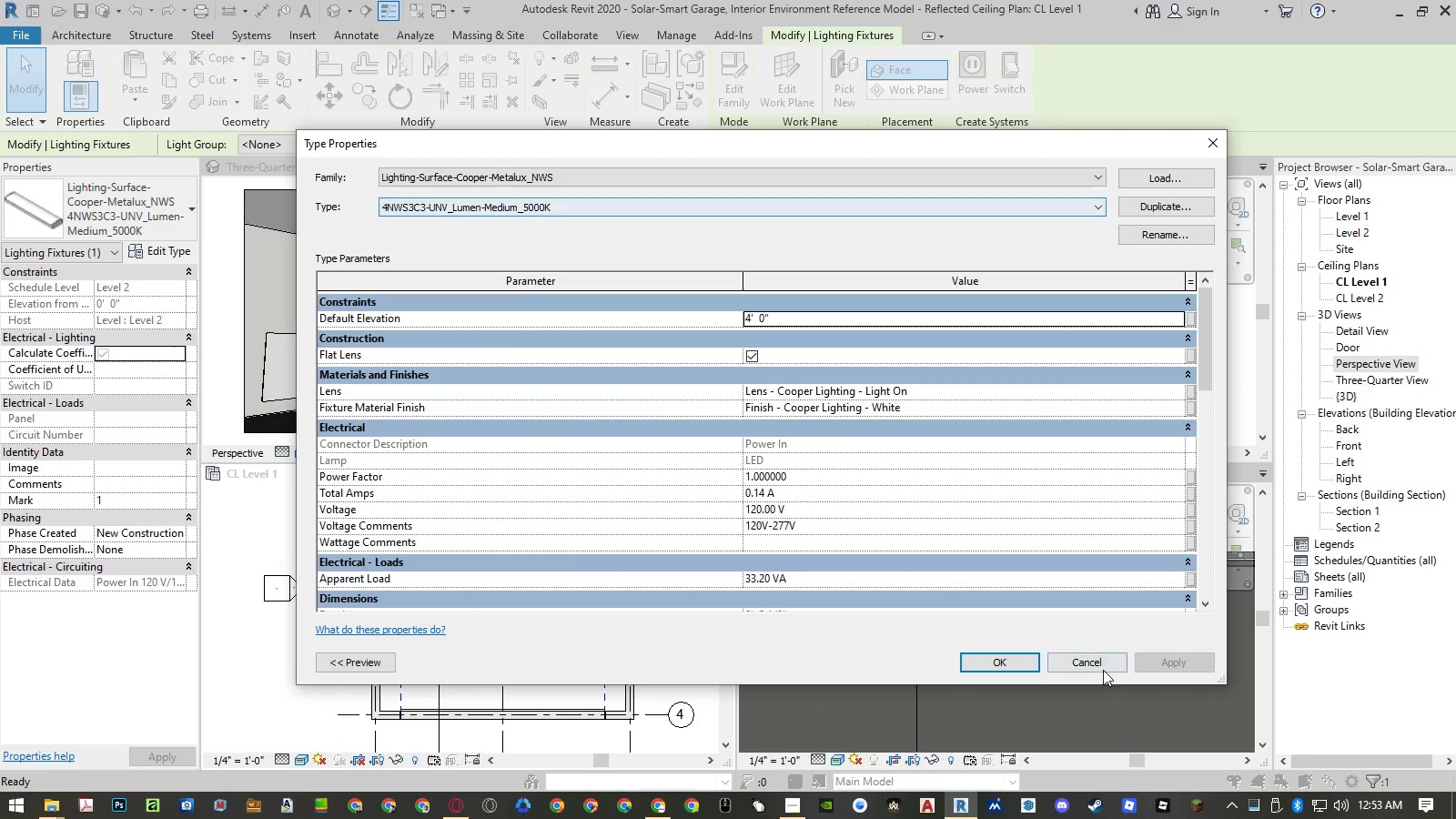 
left_click([1099, 664])
 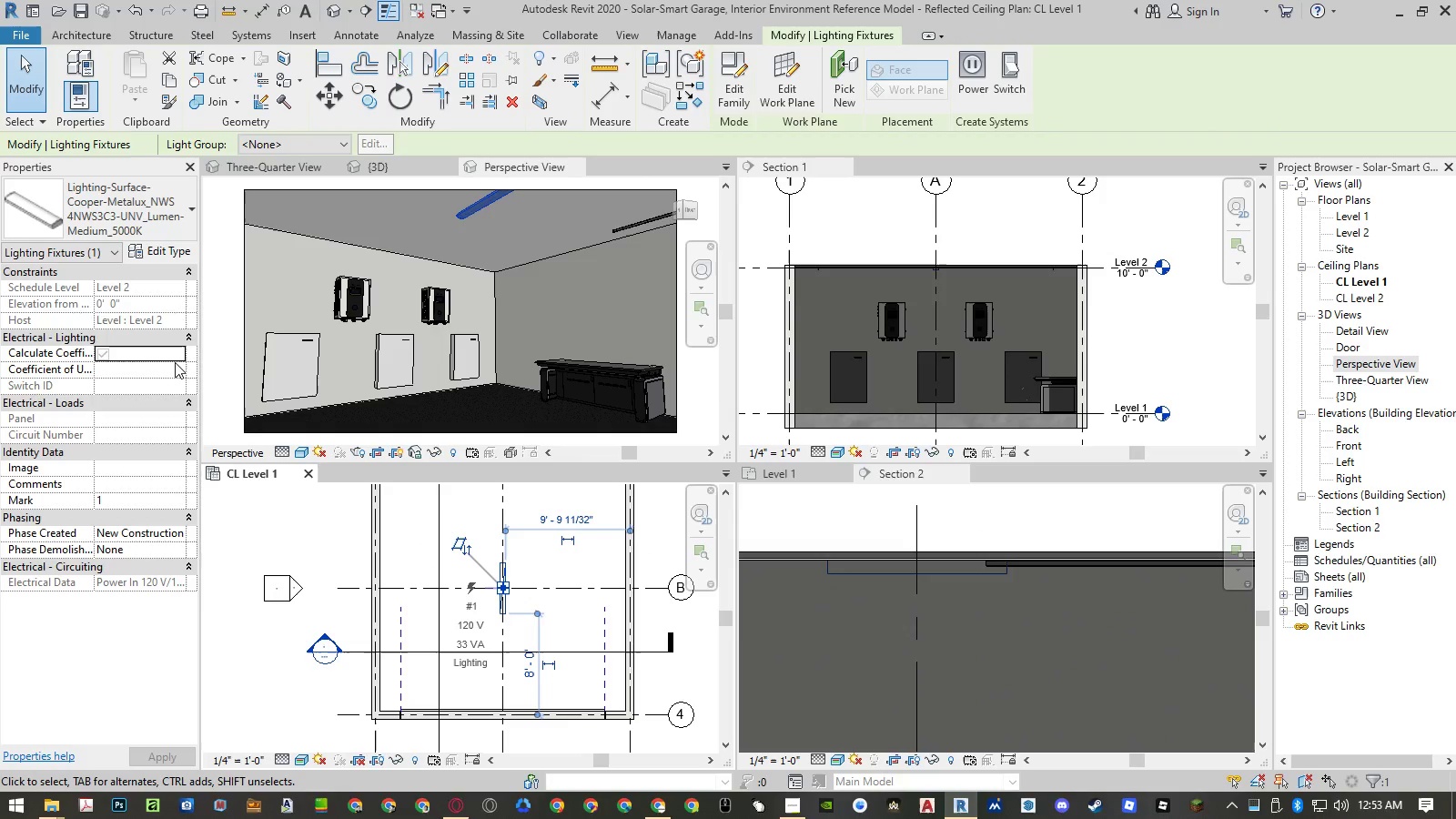 
left_click([164, 217])
 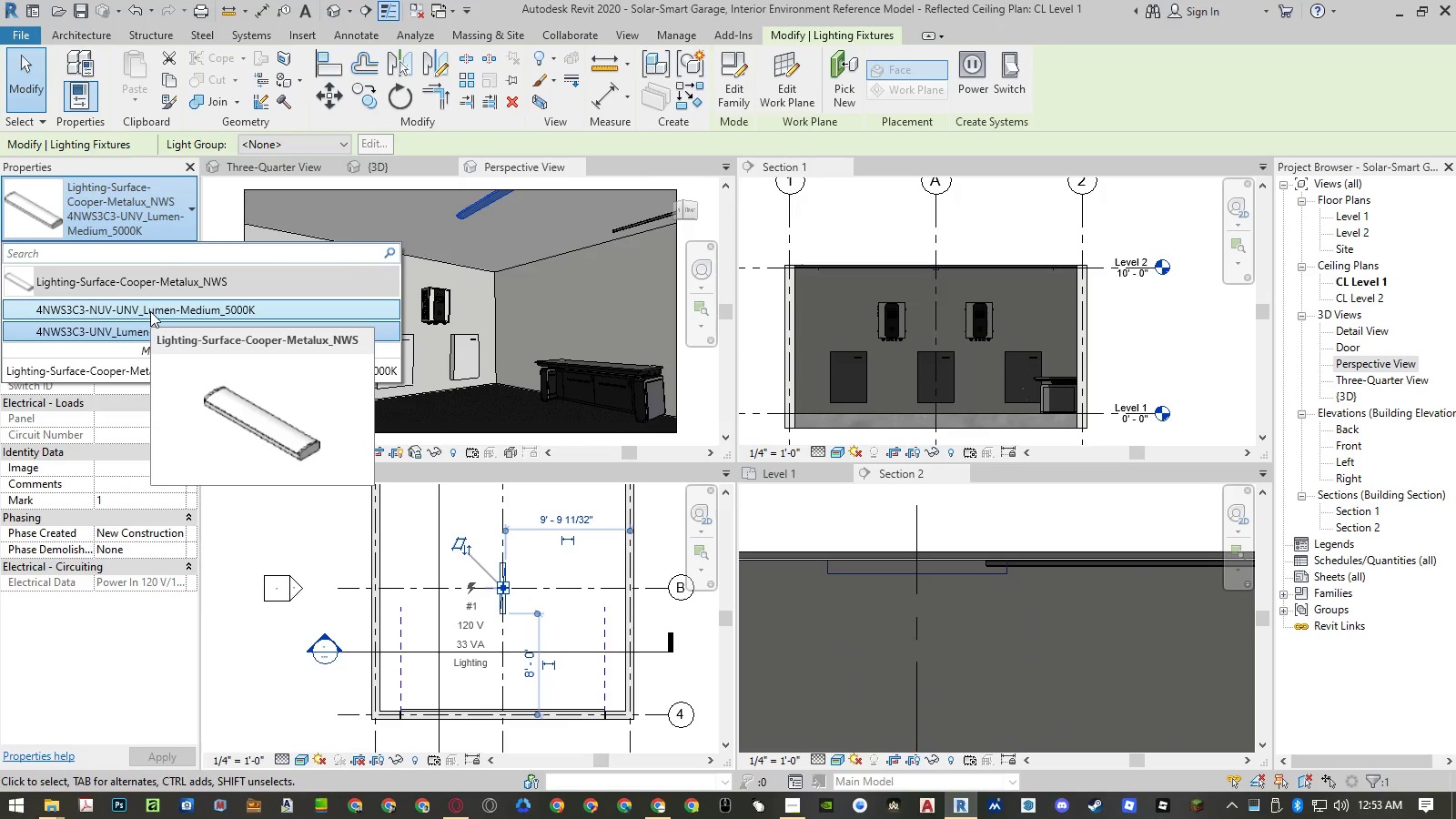 
left_click([150, 311])
 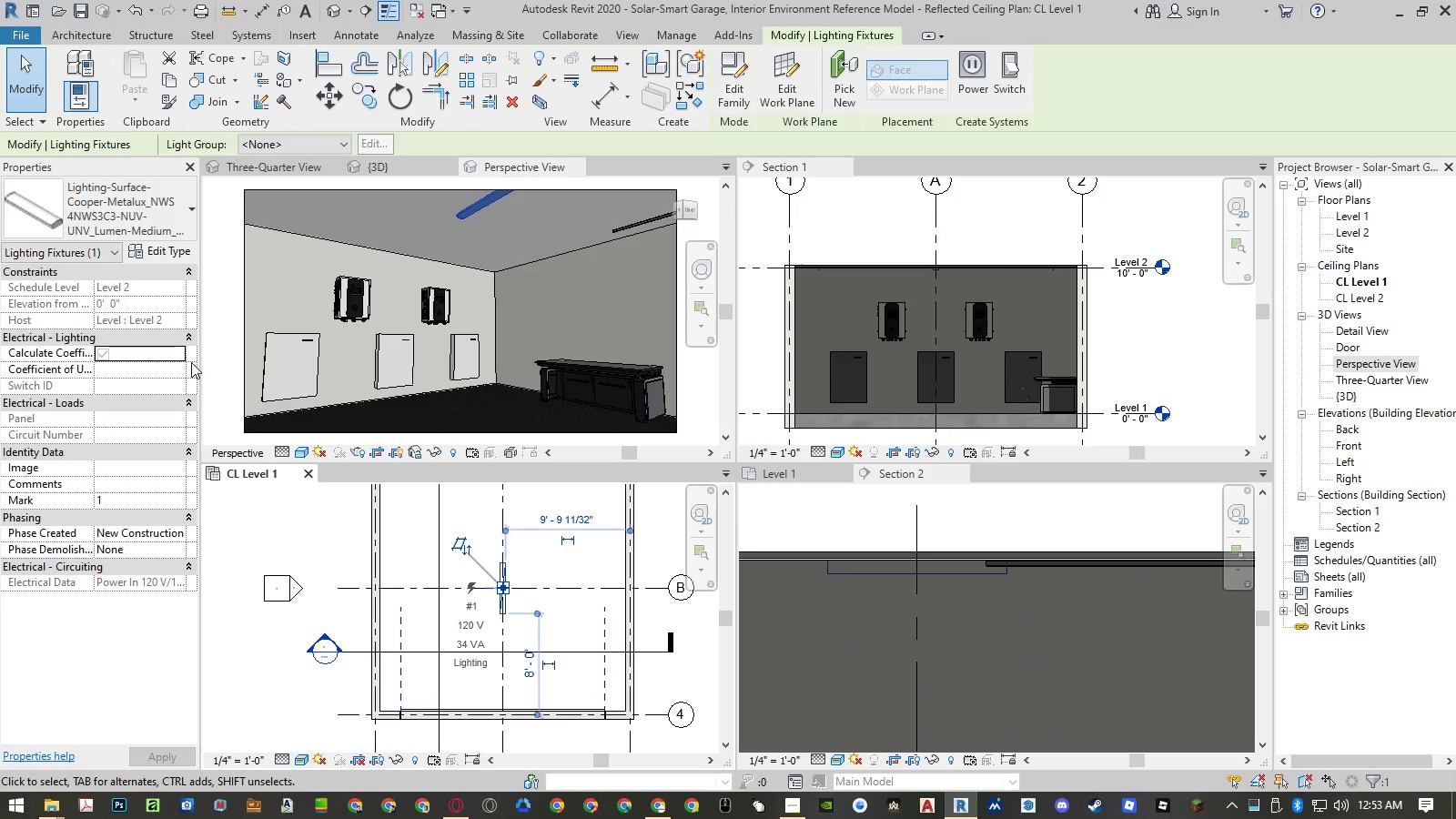 
left_click([117, 213])
 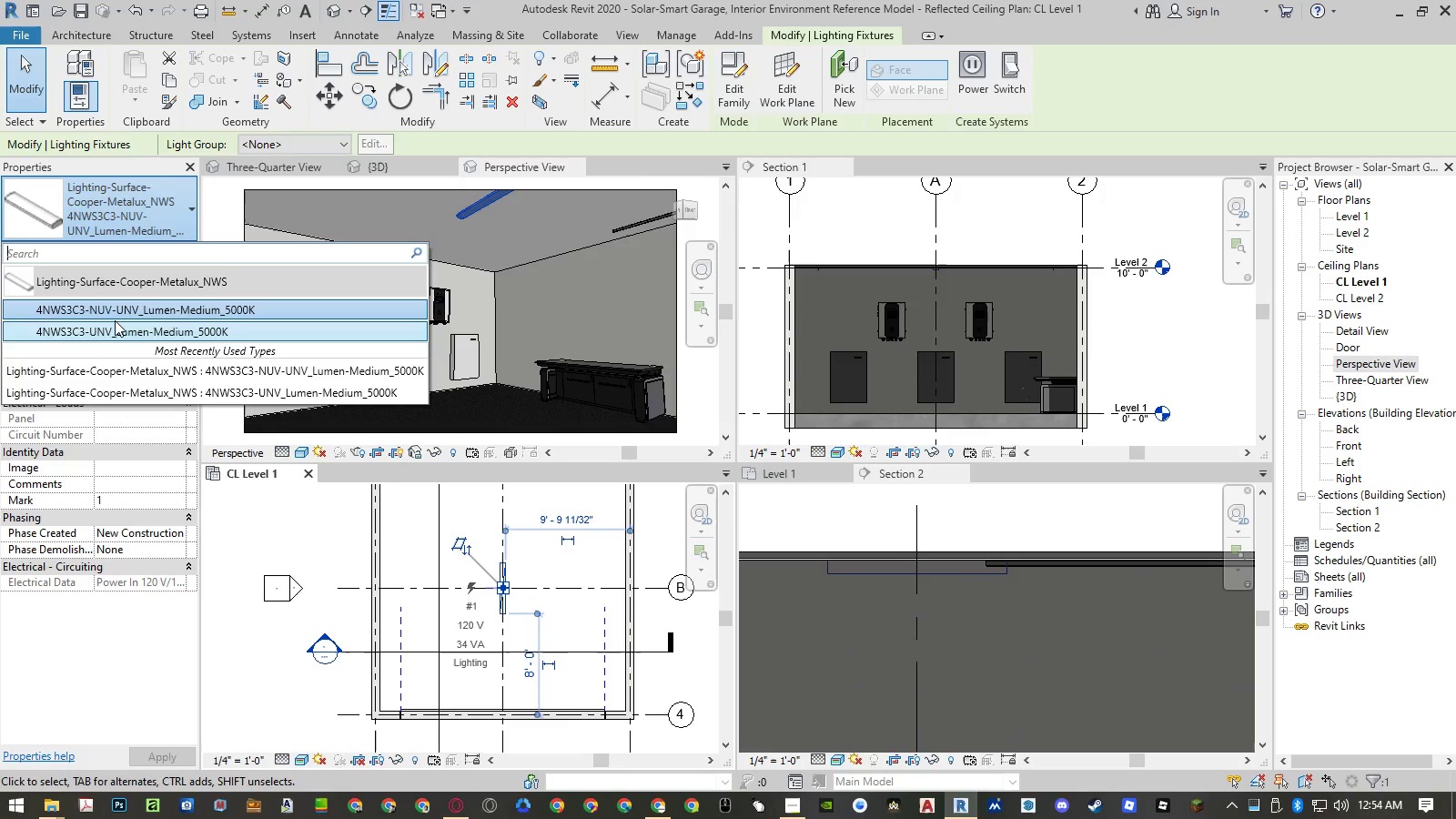 
left_click([115, 331])
 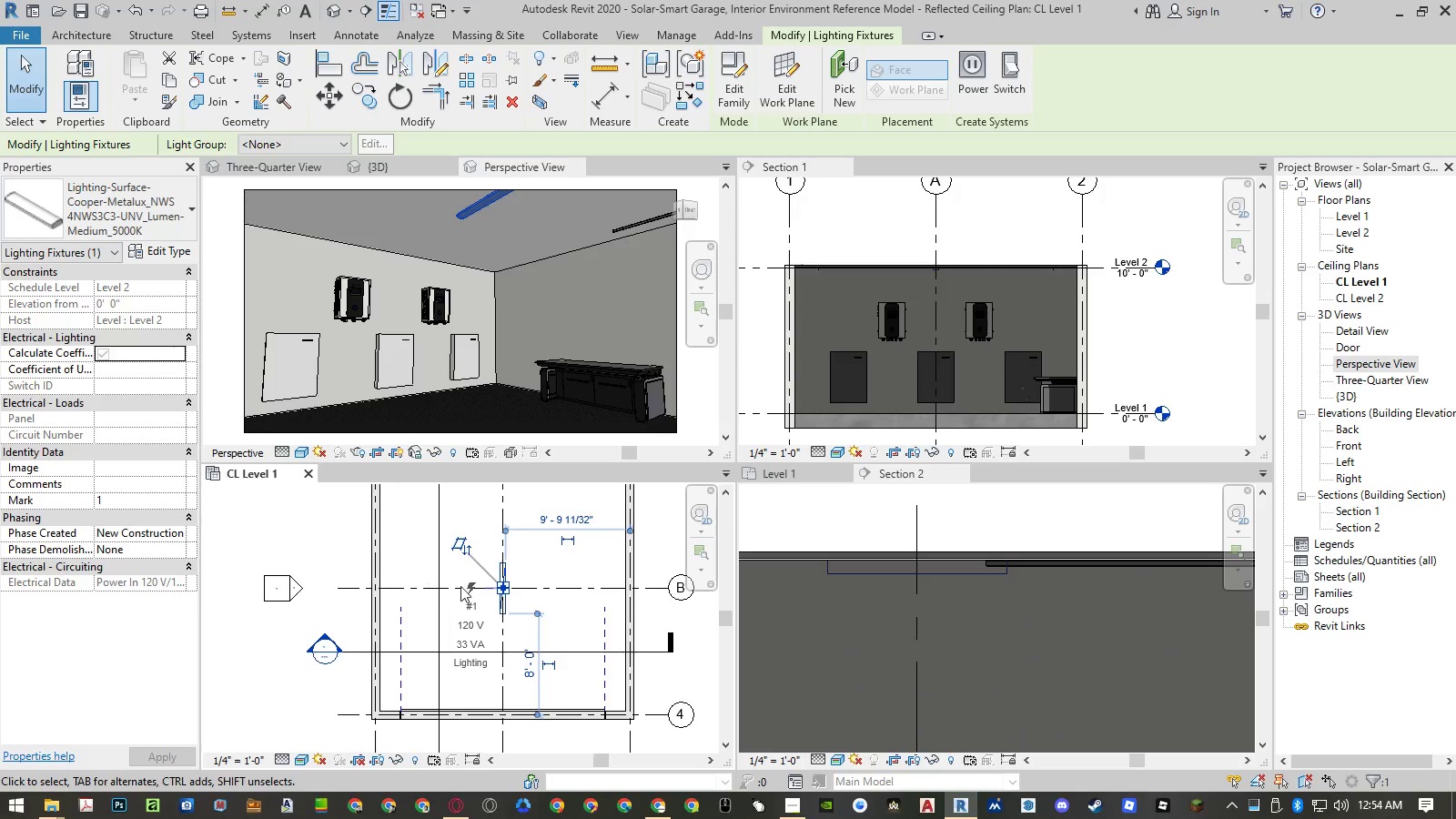 
key(C)
 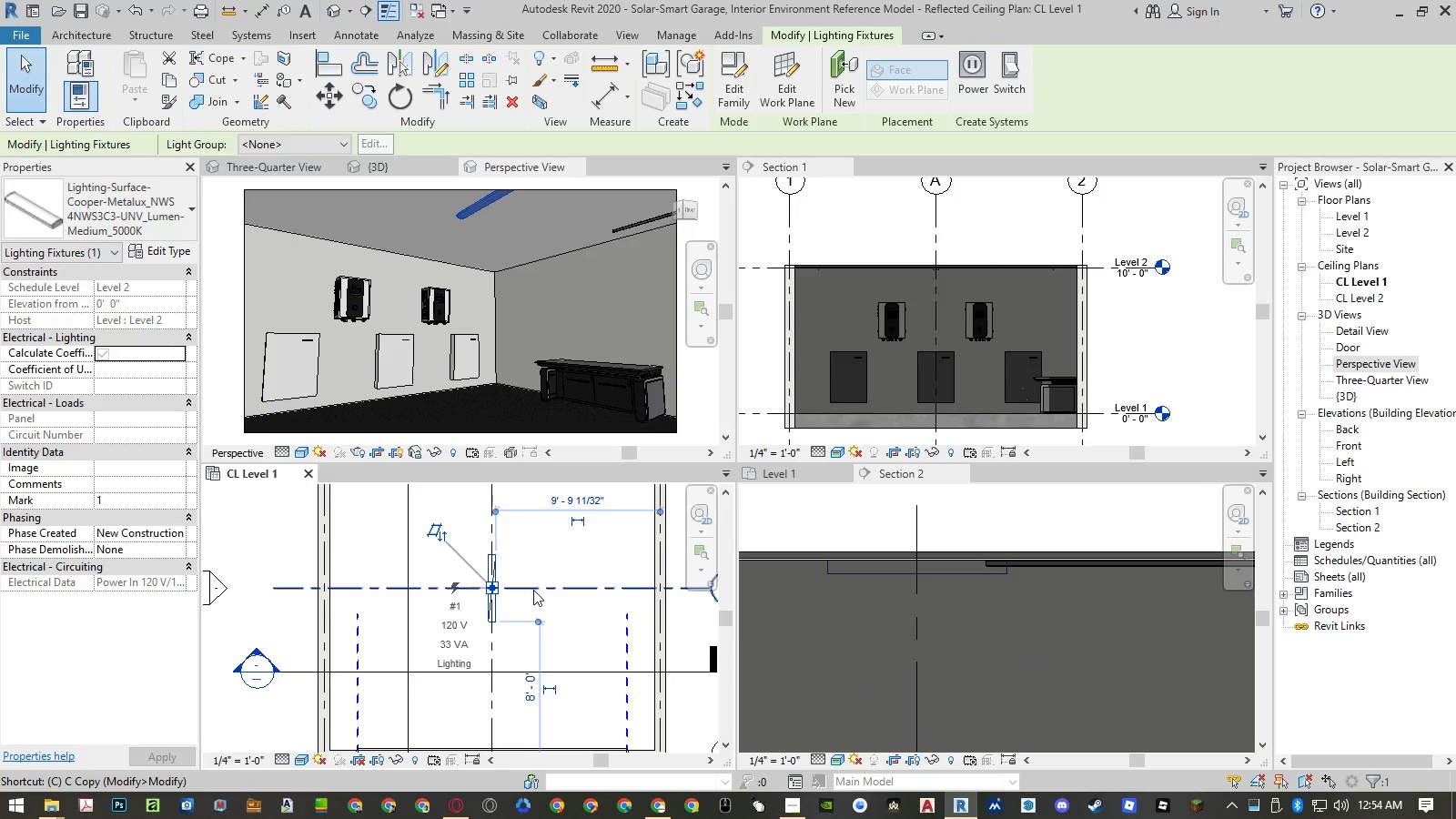 
scroll: coordinate [536, 589], scroll_direction: up, amount: 2.0
 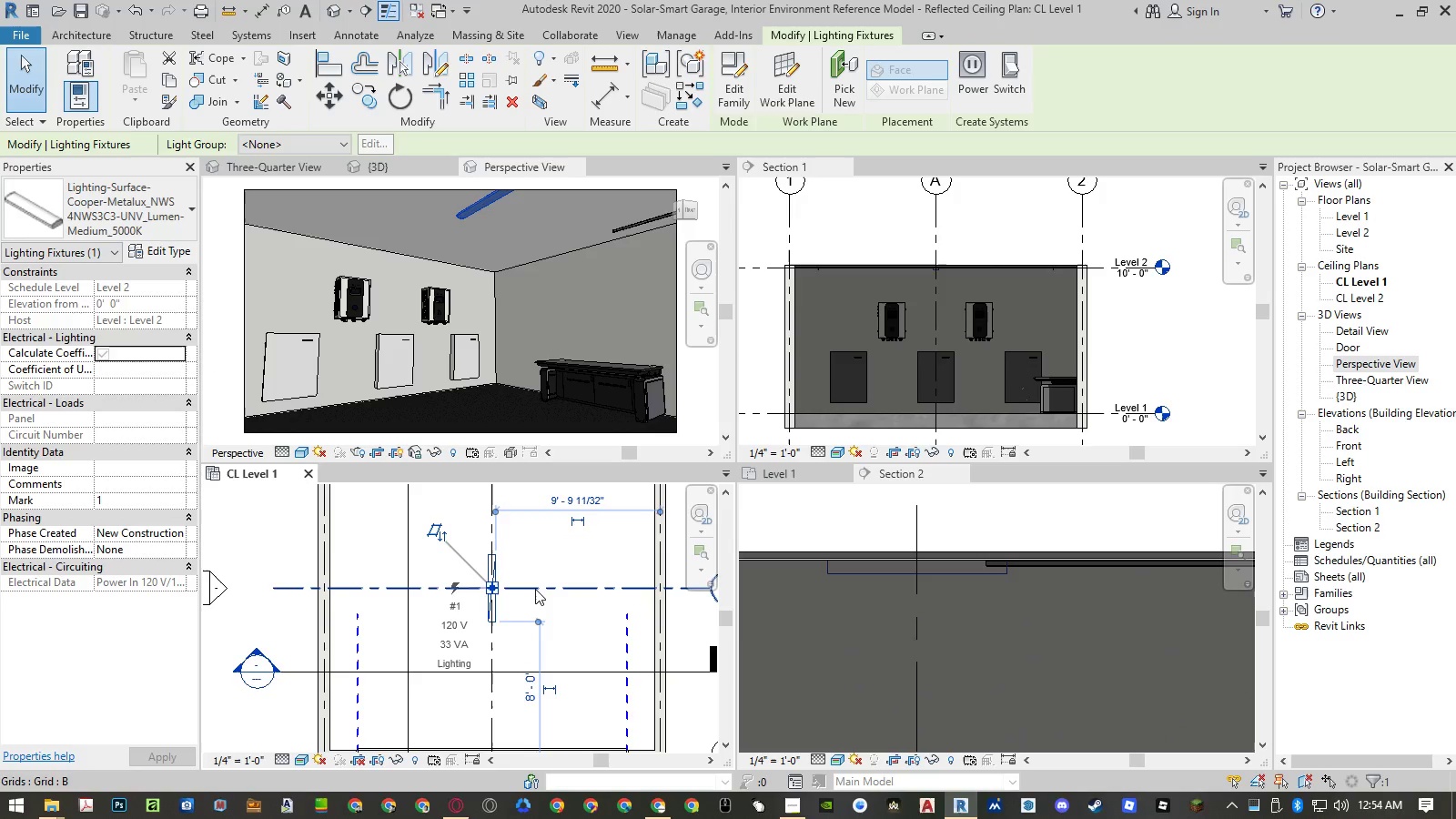 
key(O)
 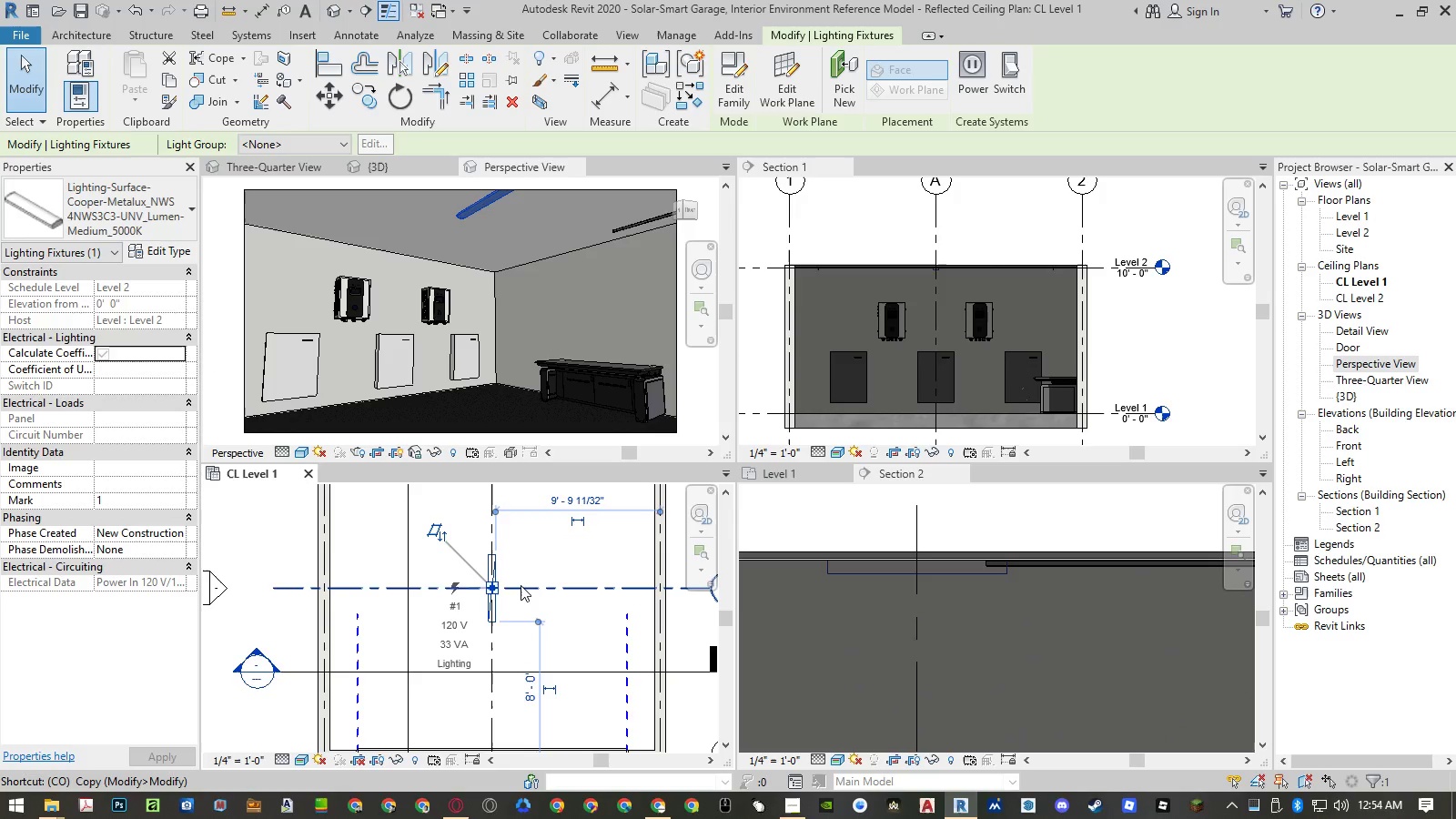 
left_click([524, 578])
 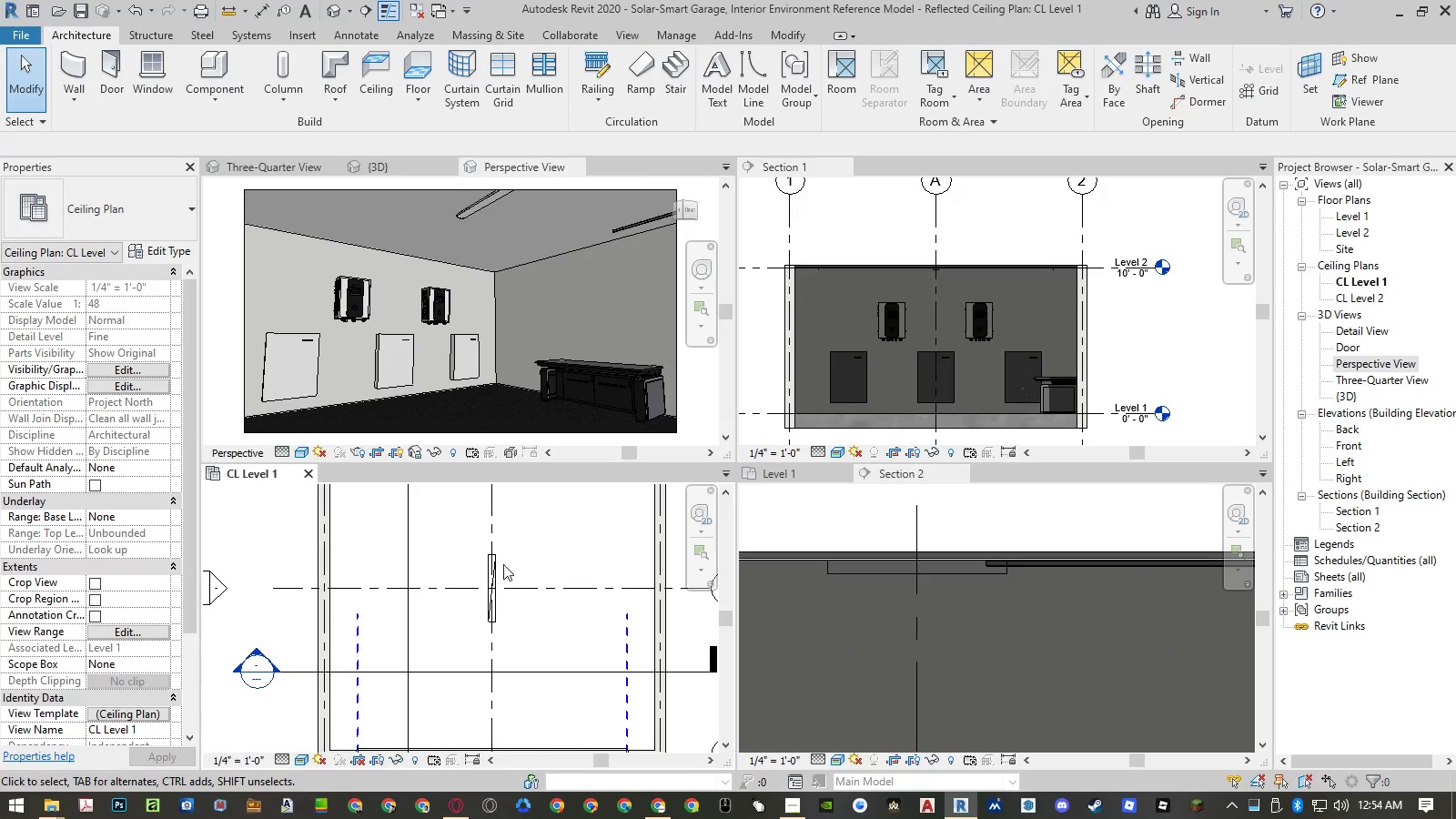 
left_click([499, 566])
 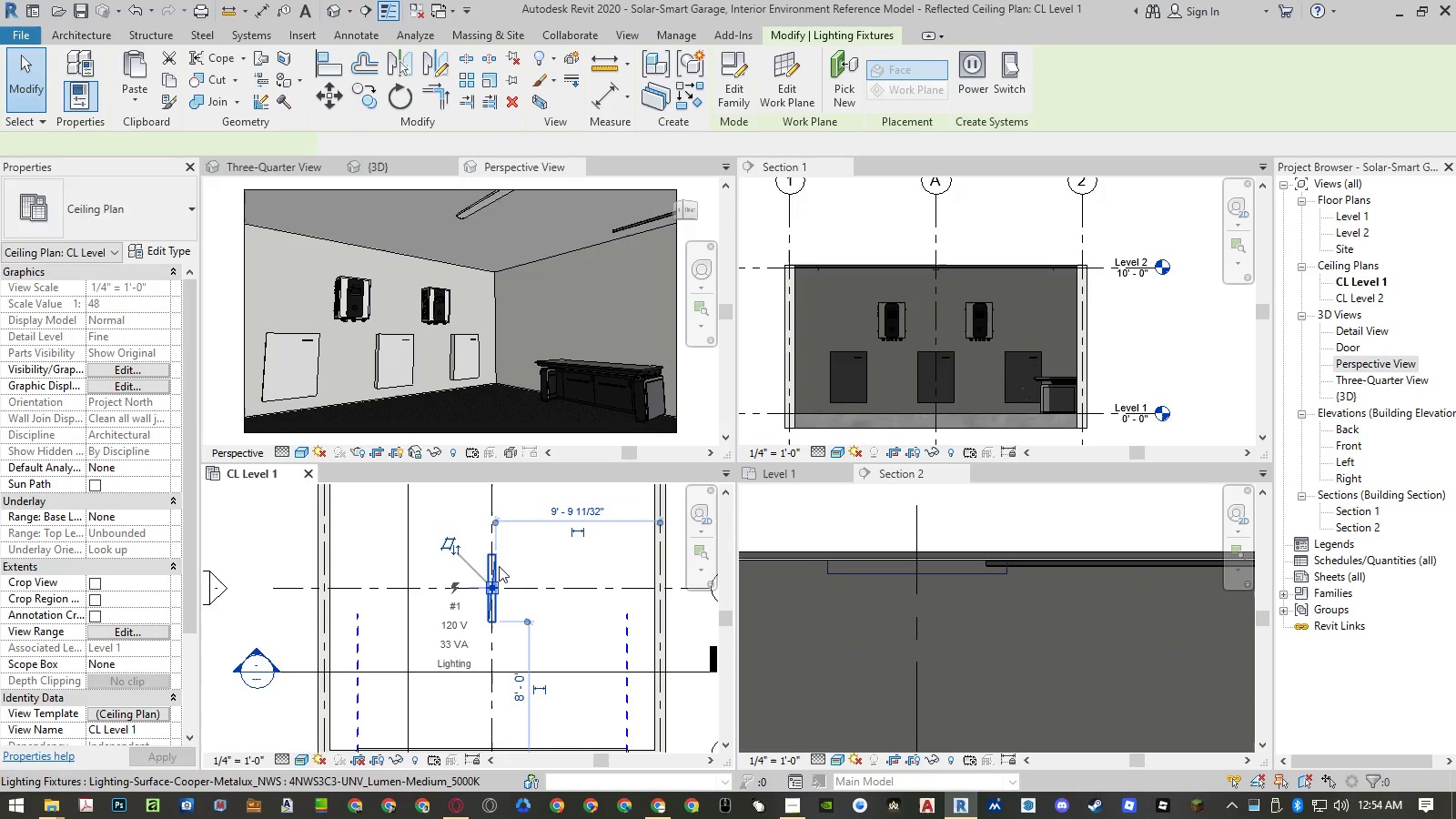 
type(co )
 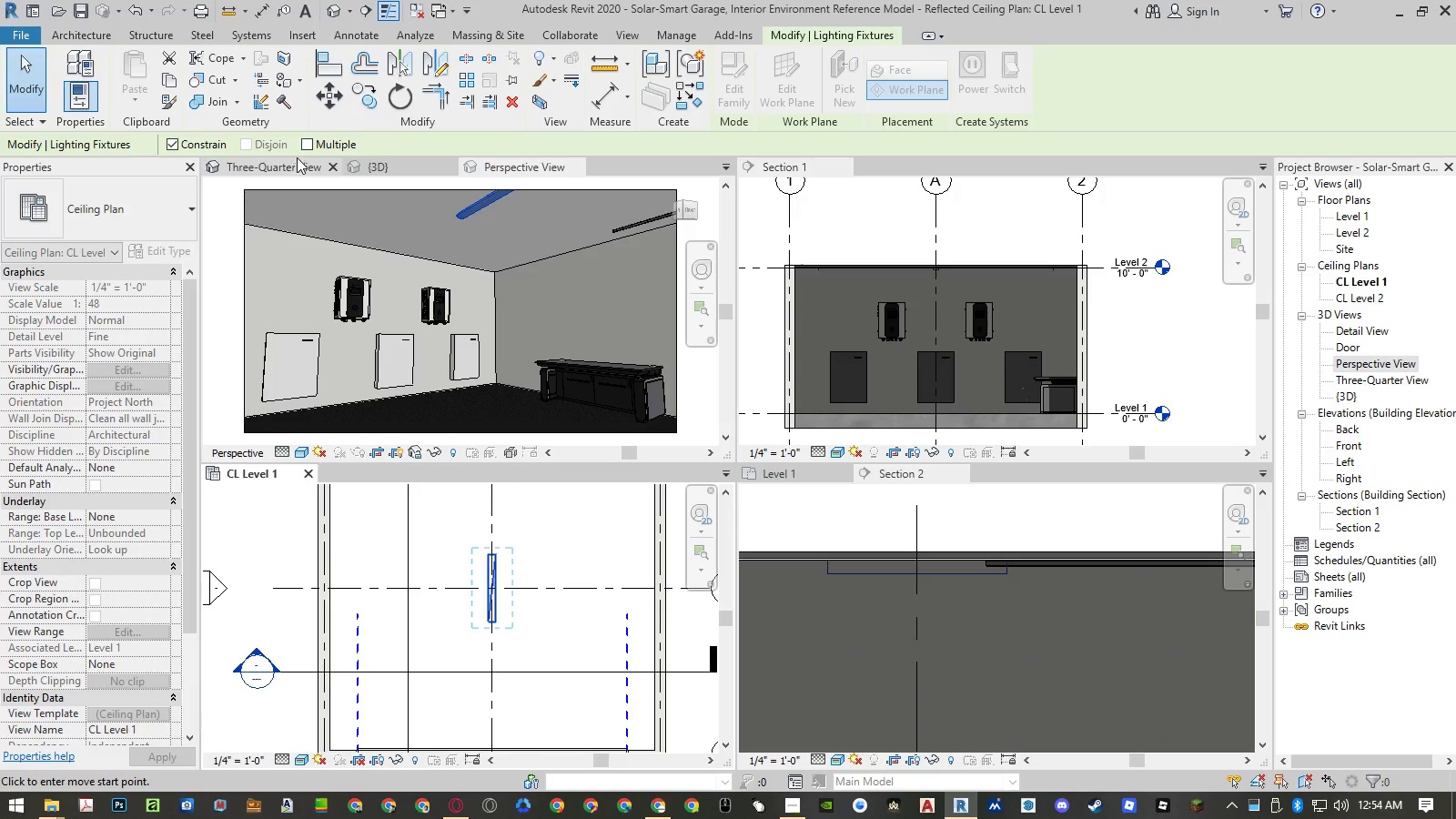 
left_click([304, 145])
 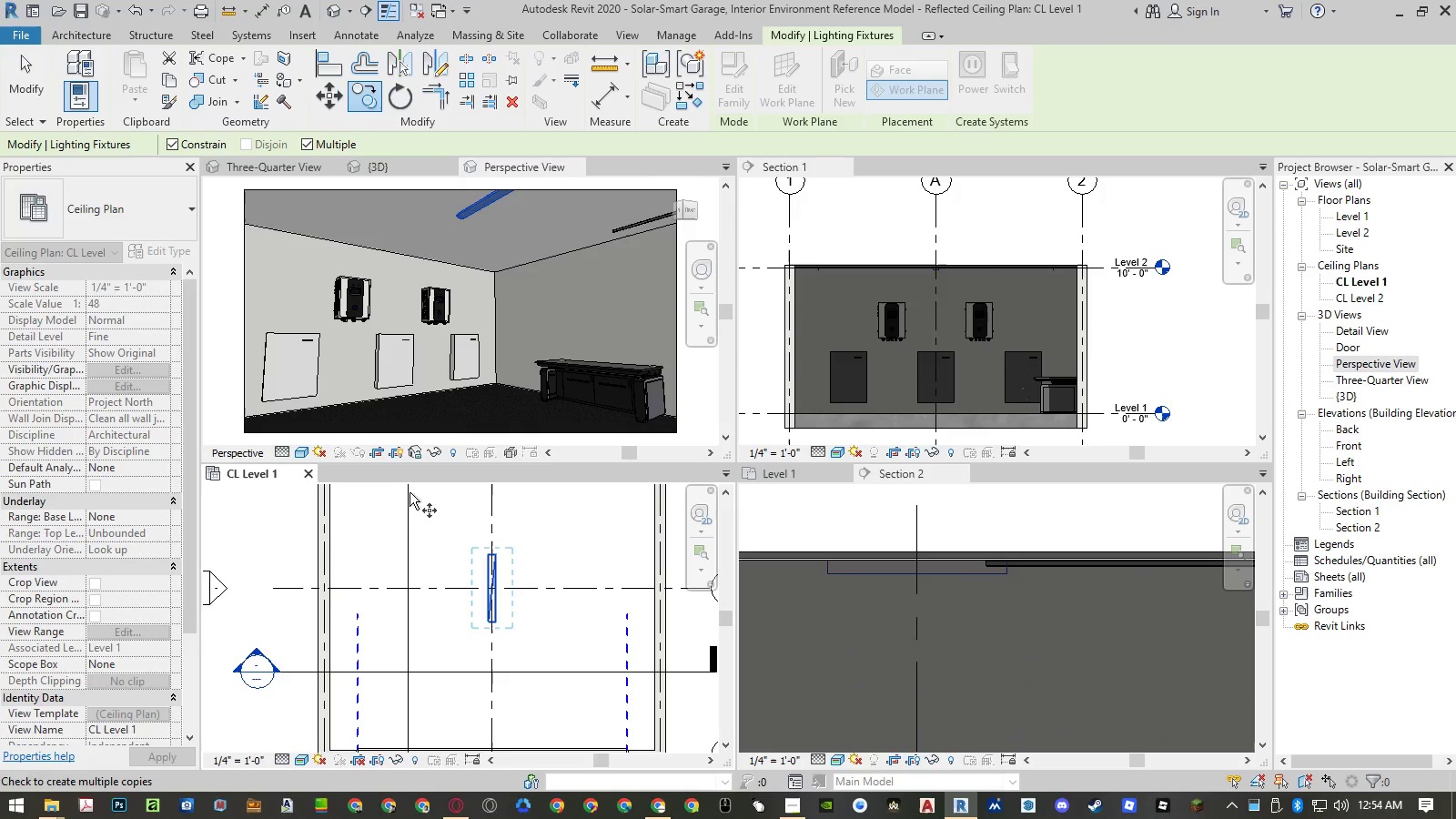 
scroll: coordinate [479, 602], scroll_direction: down, amount: 6.0
 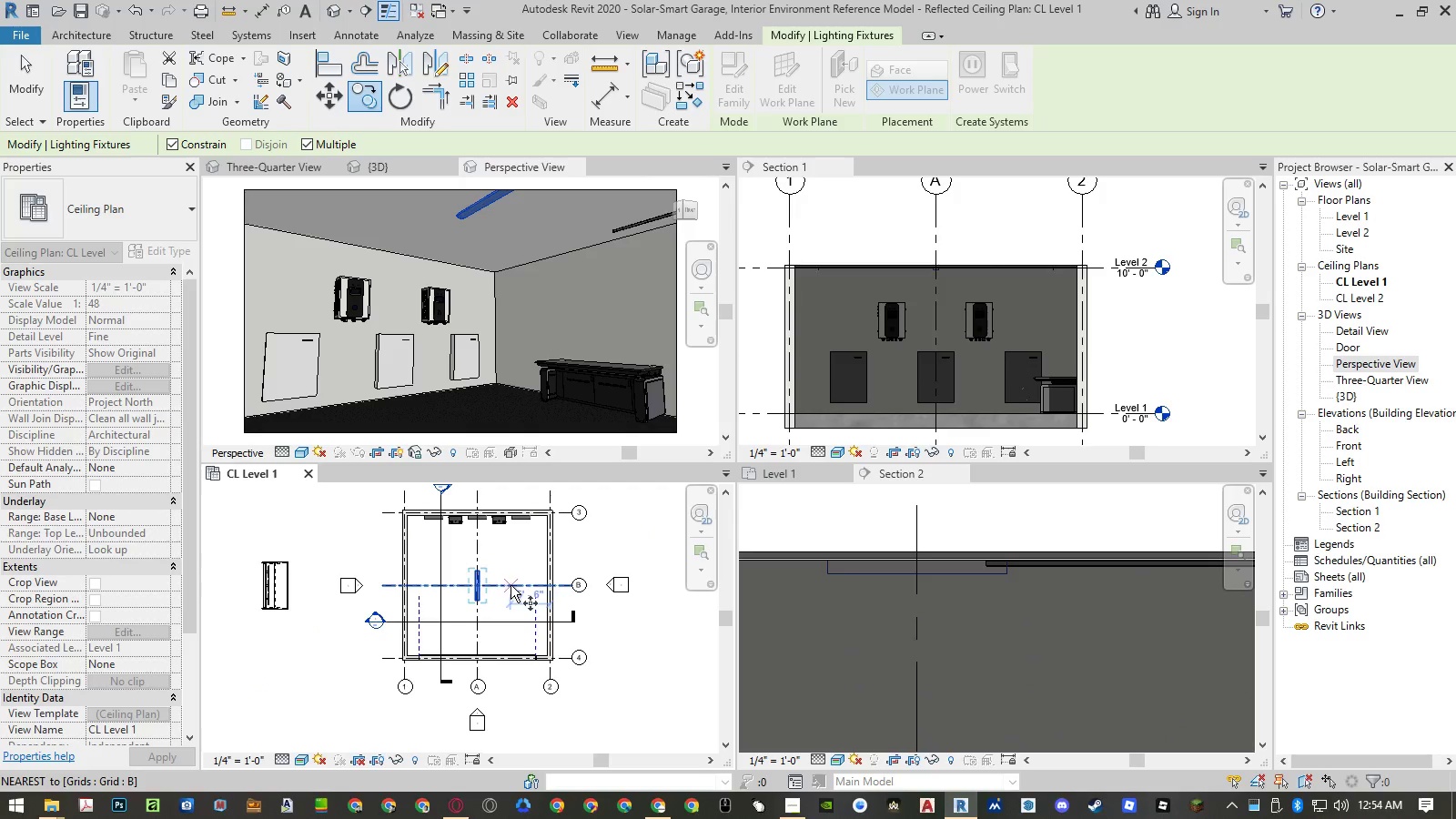 
left_click([511, 585])
 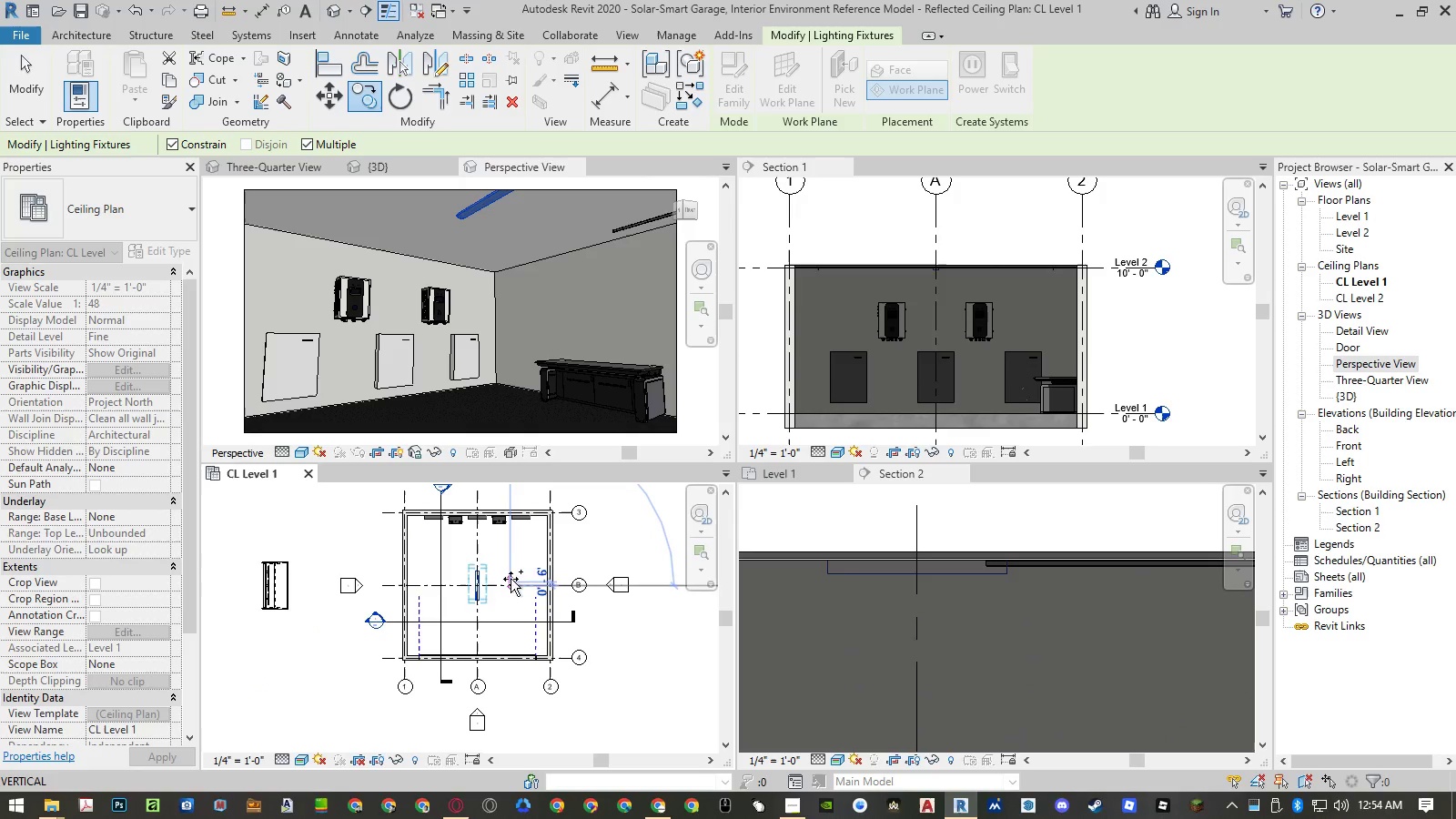 
mouse_move([528, 571])
 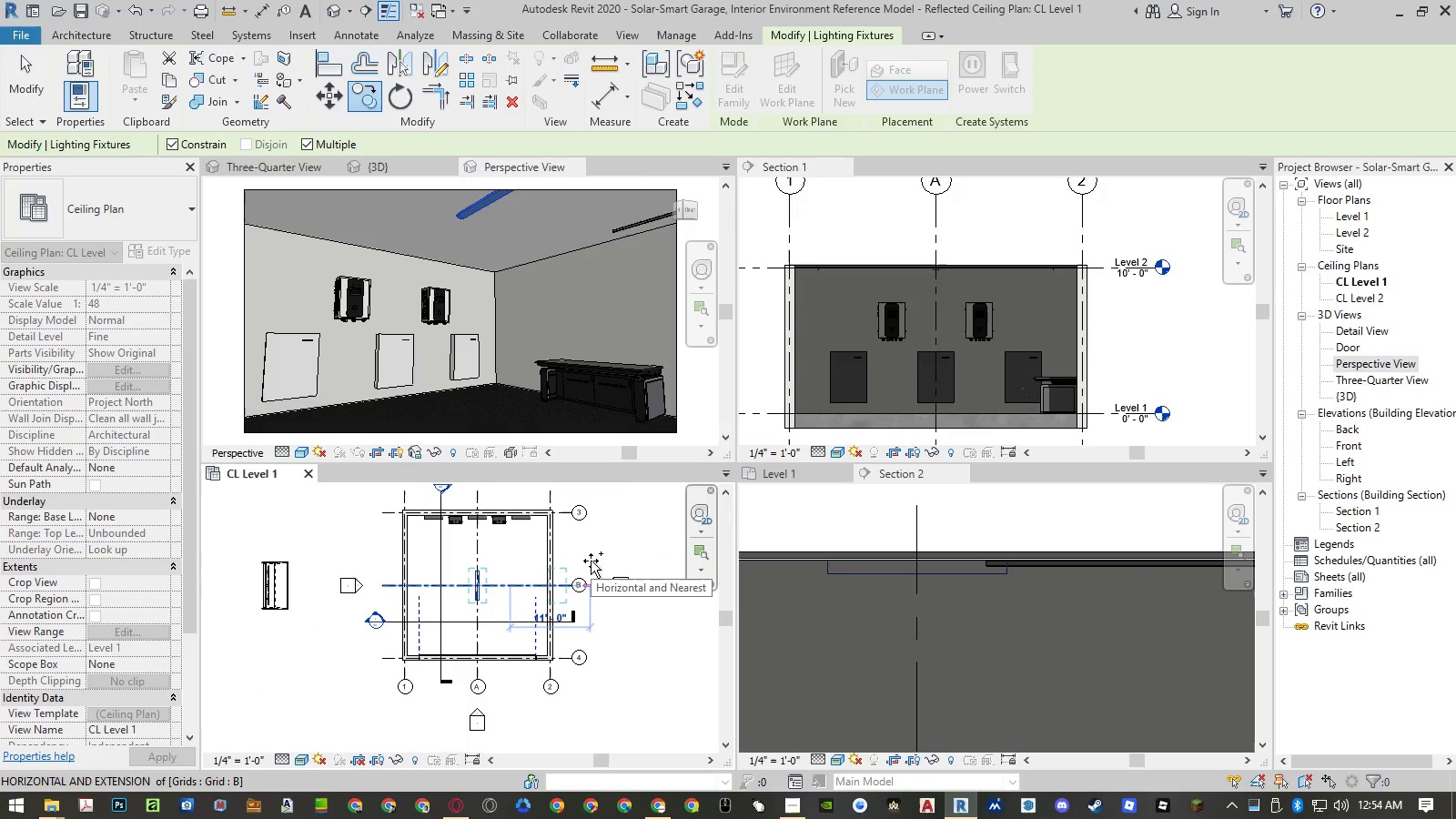 
key(Numpad4)
 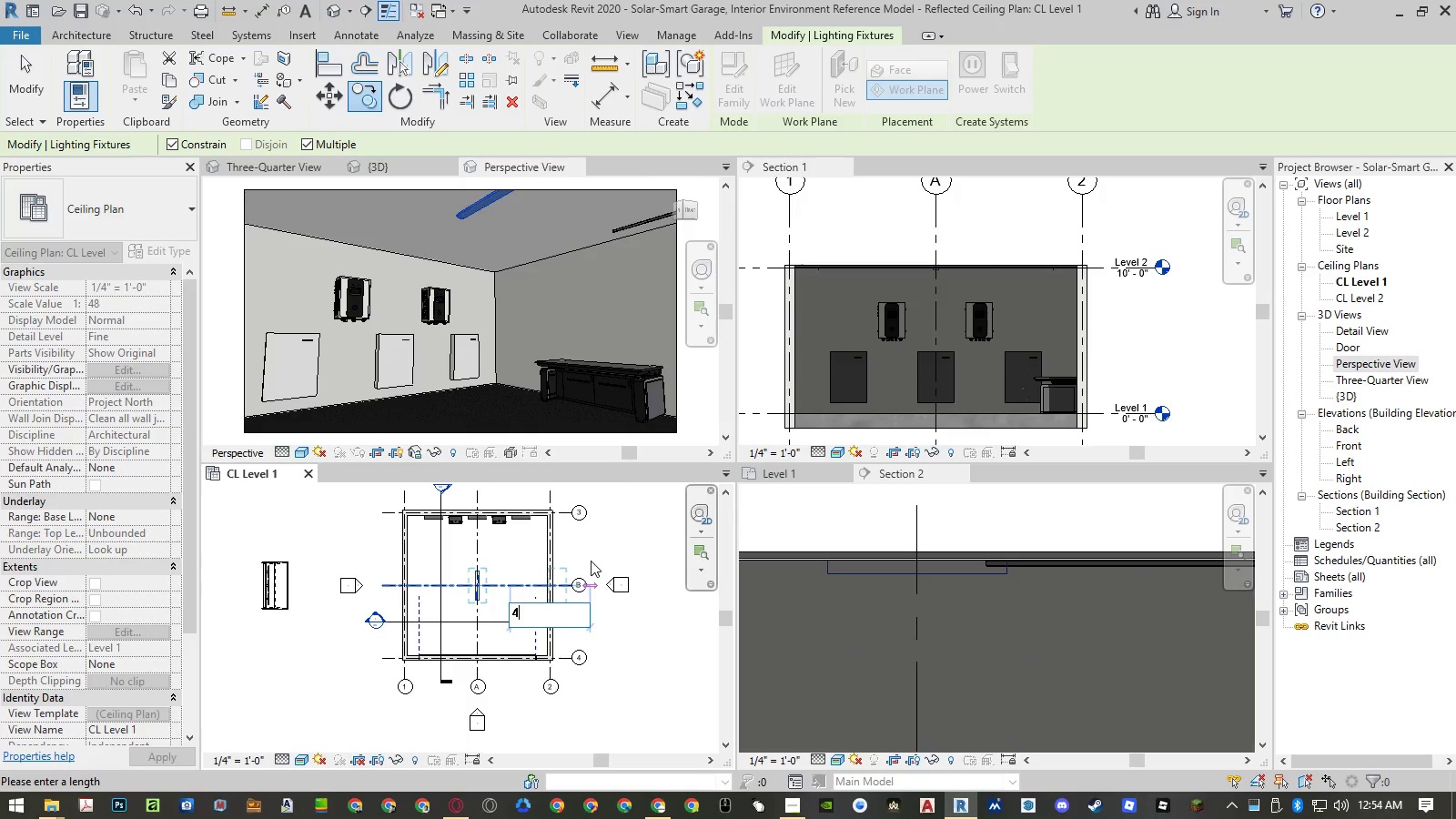 
key(NumpadDecimal)
 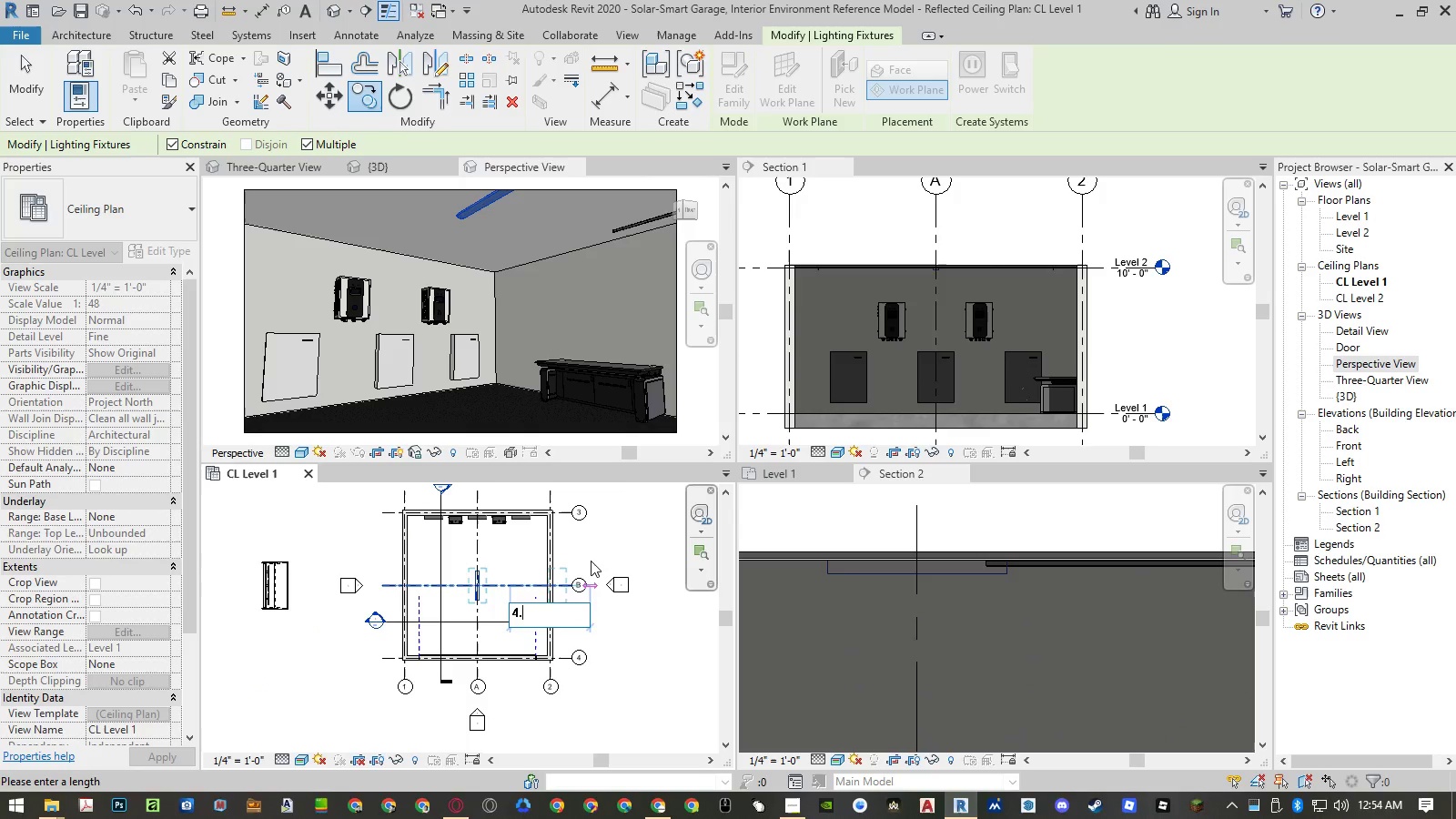 
key(Numpad5)
 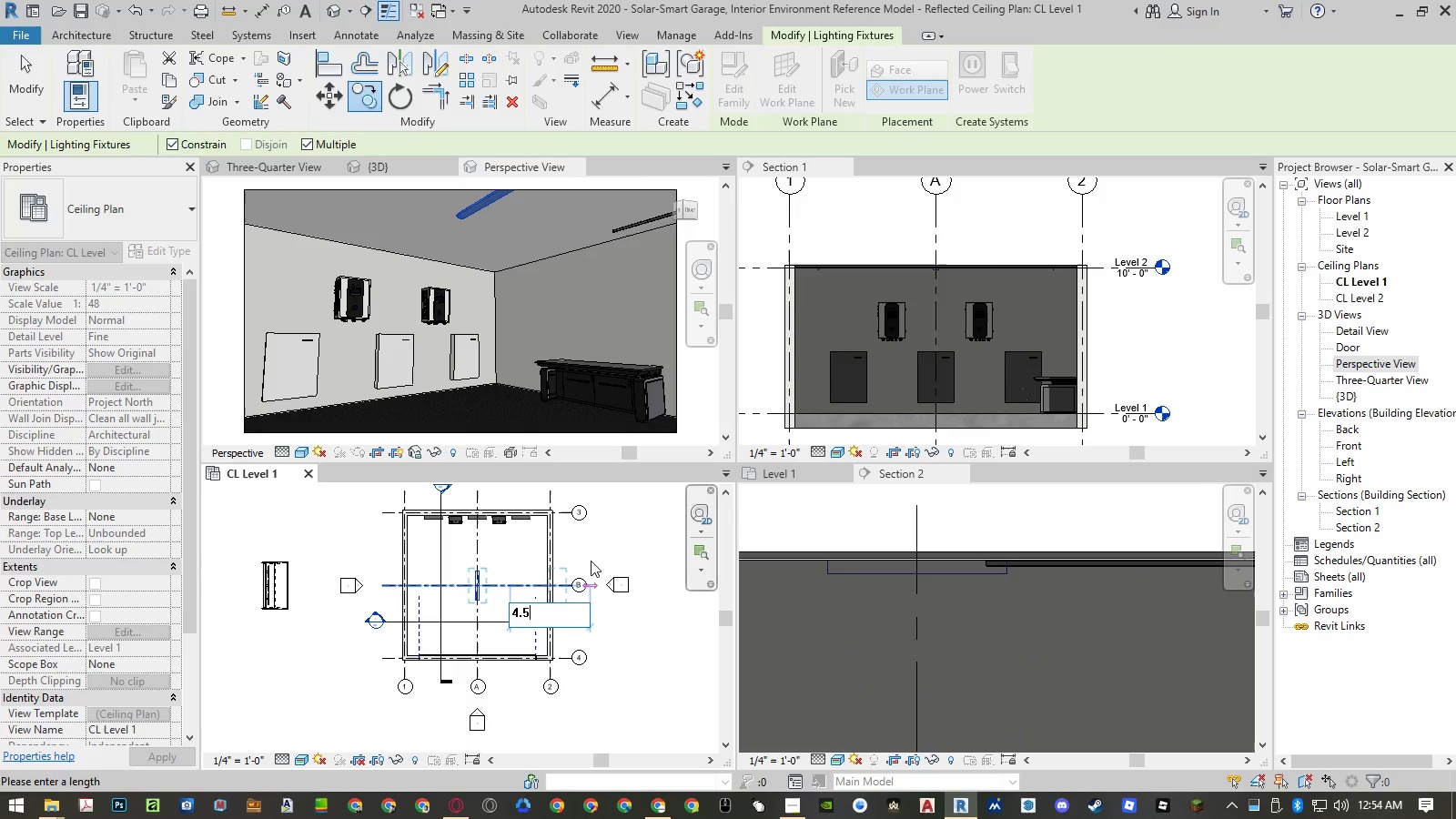 
key(NumpadEnter)
 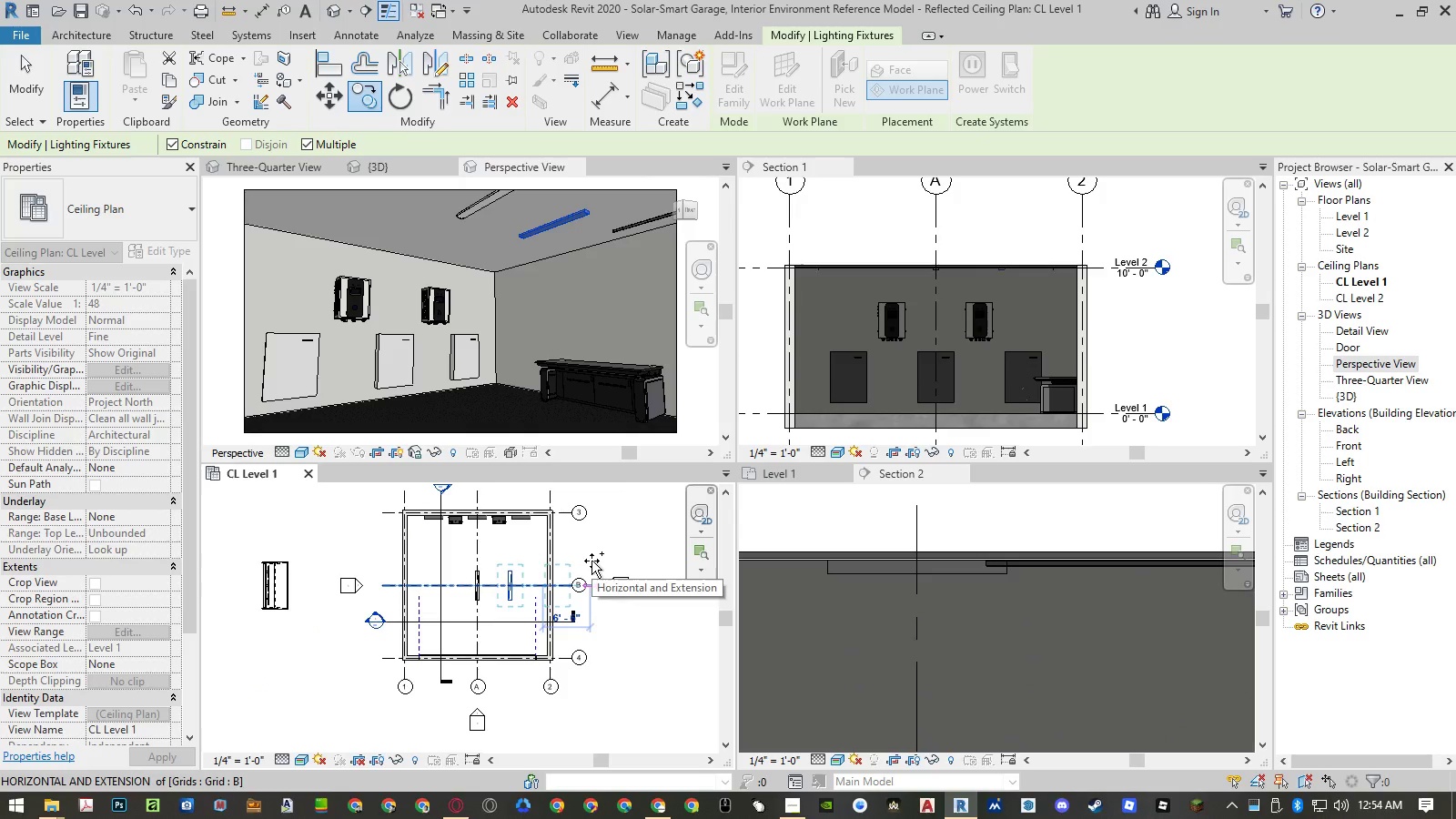 
key(Escape)
 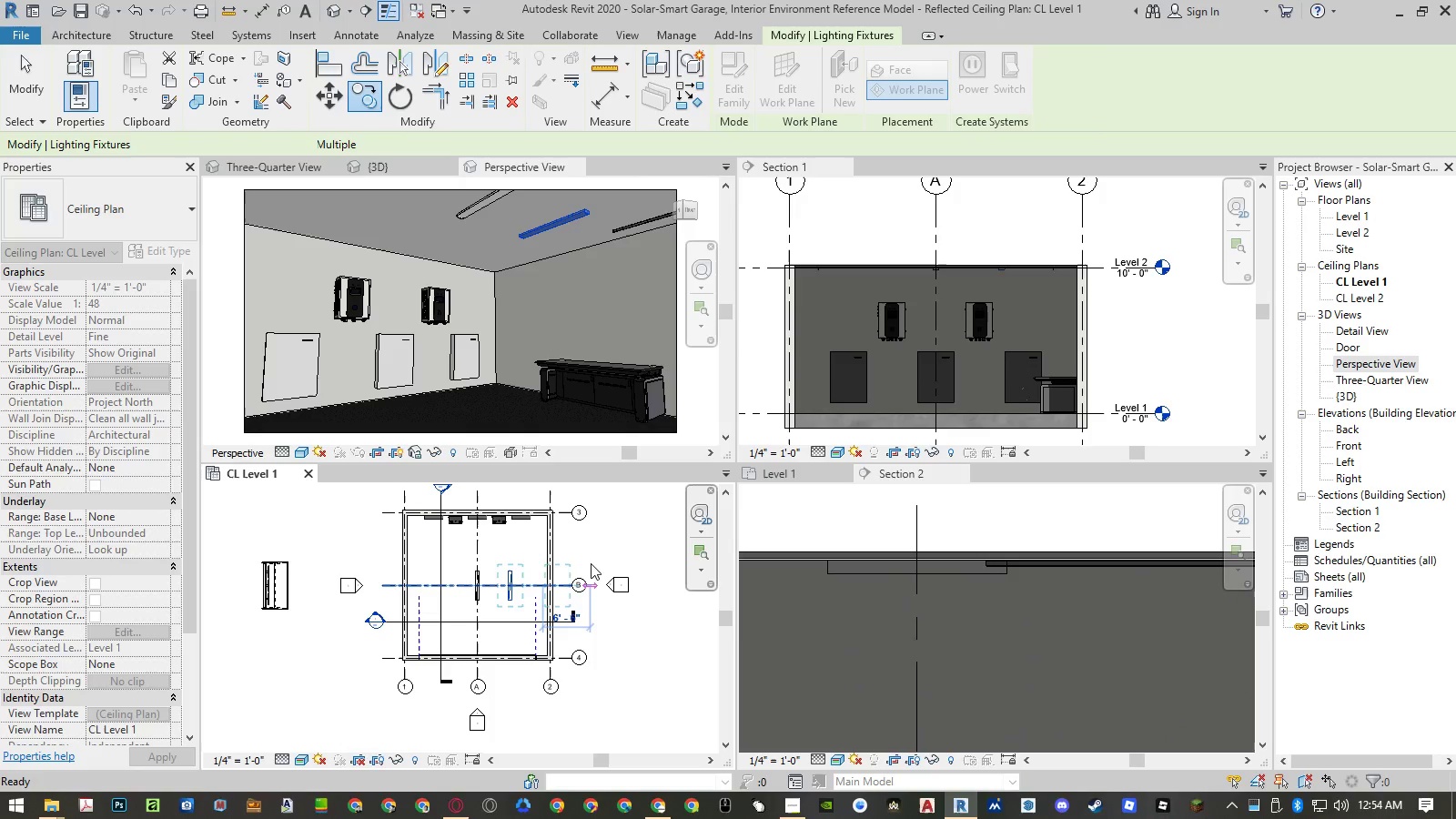 
key(Escape)
 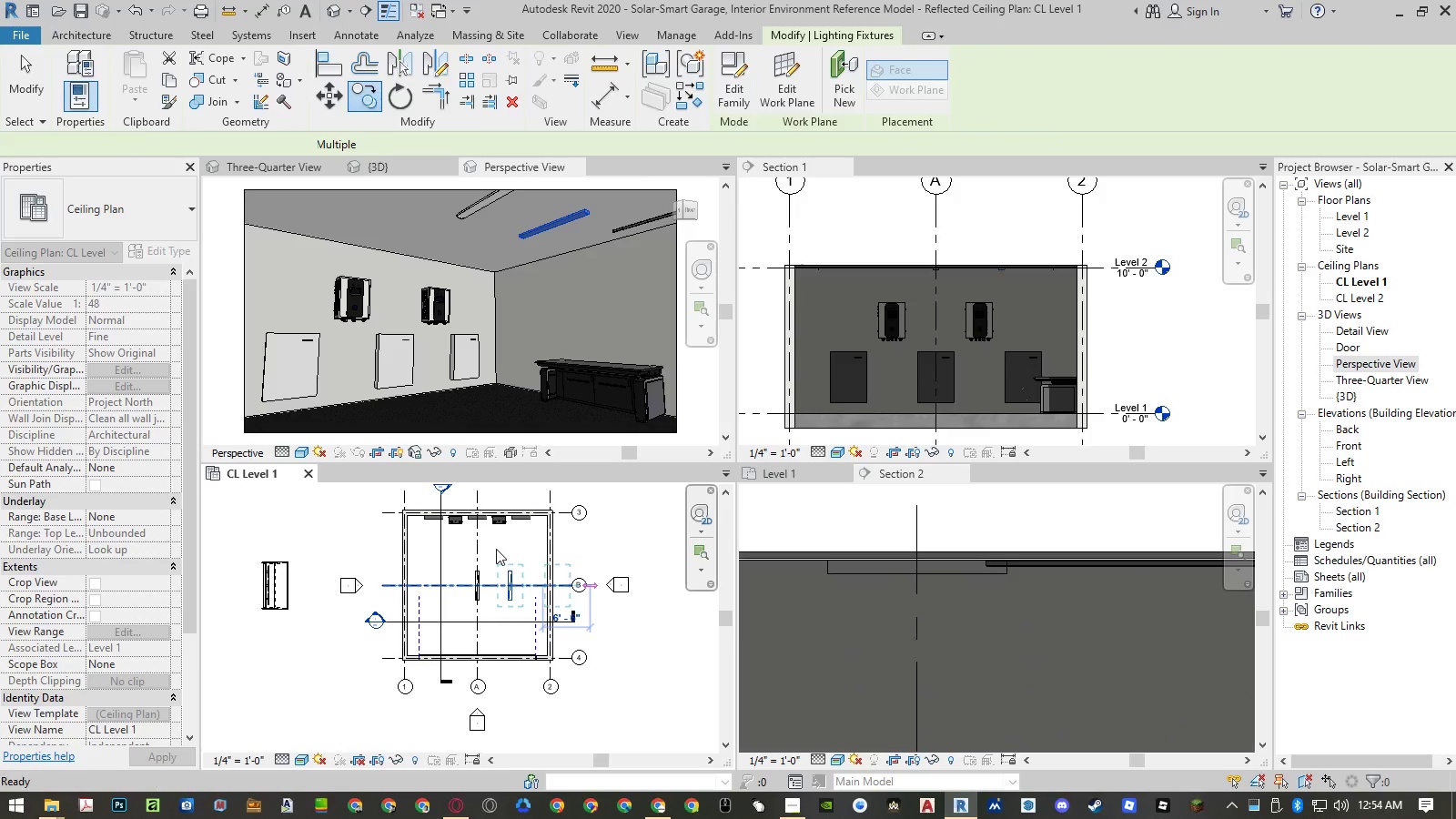 
scroll: coordinate [492, 556], scroll_direction: up, amount: 2.0
 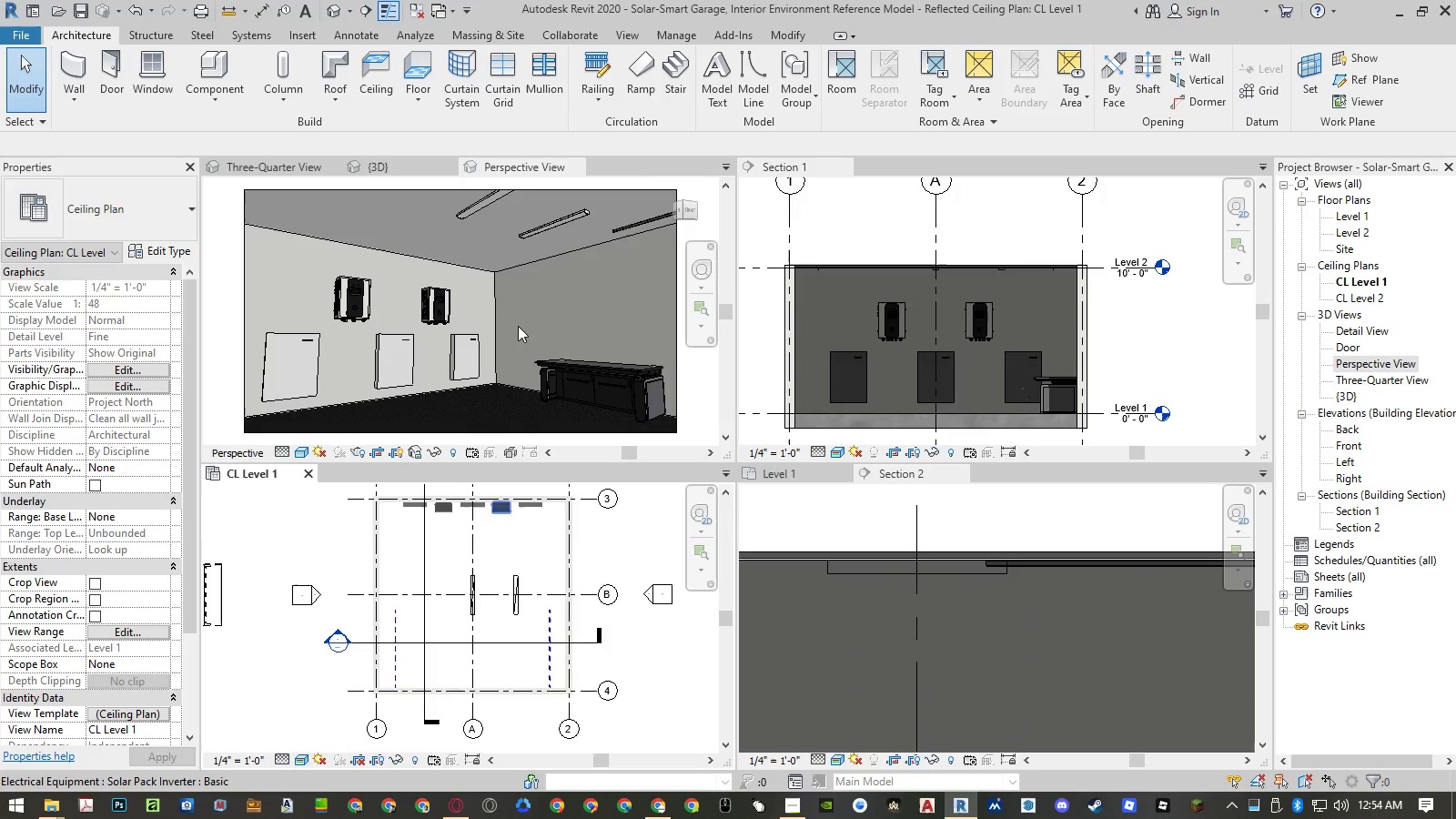 
scroll: coordinate [521, 305], scroll_direction: none, amount: 0.0
 